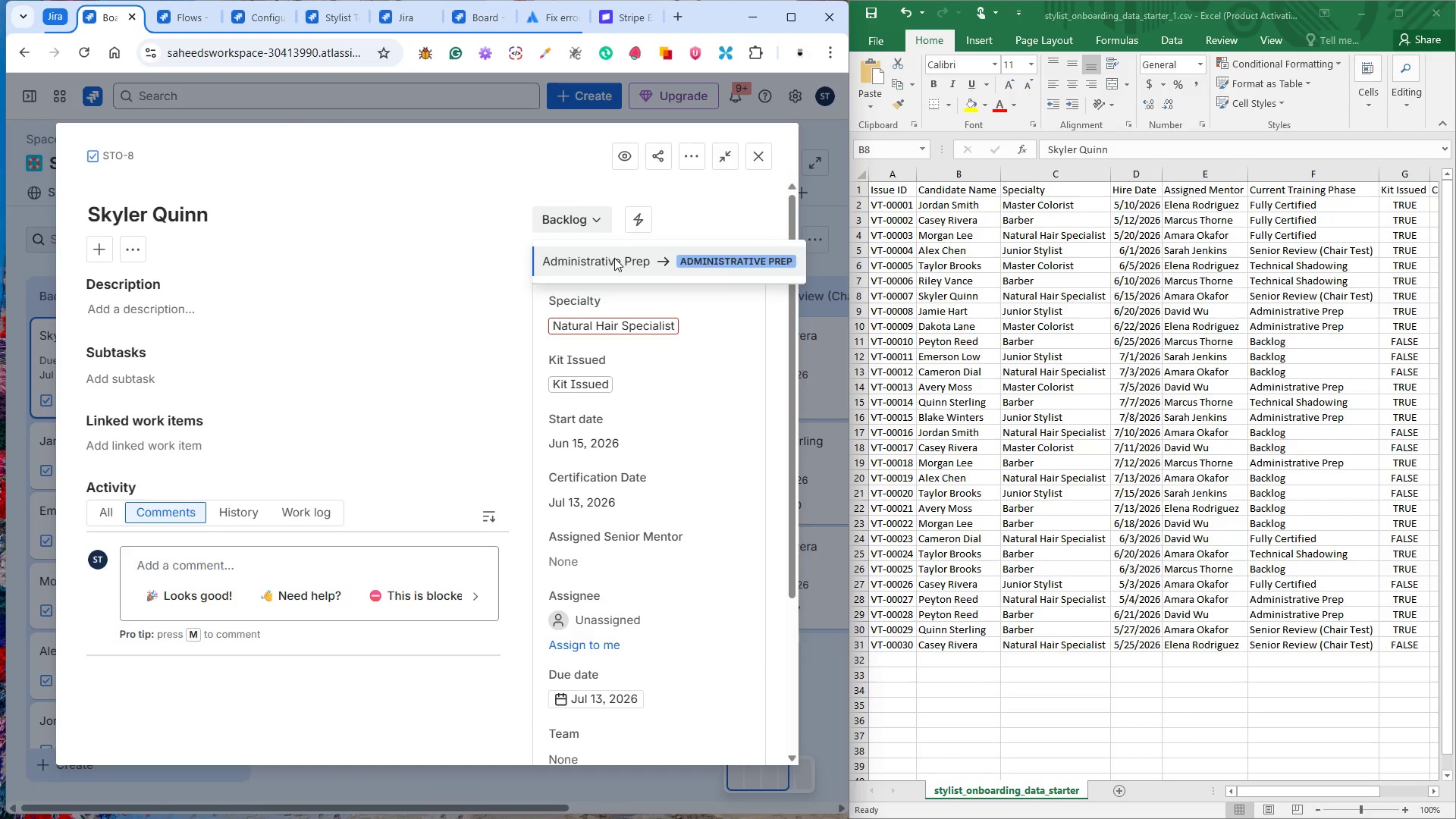 
left_click([614, 260])
 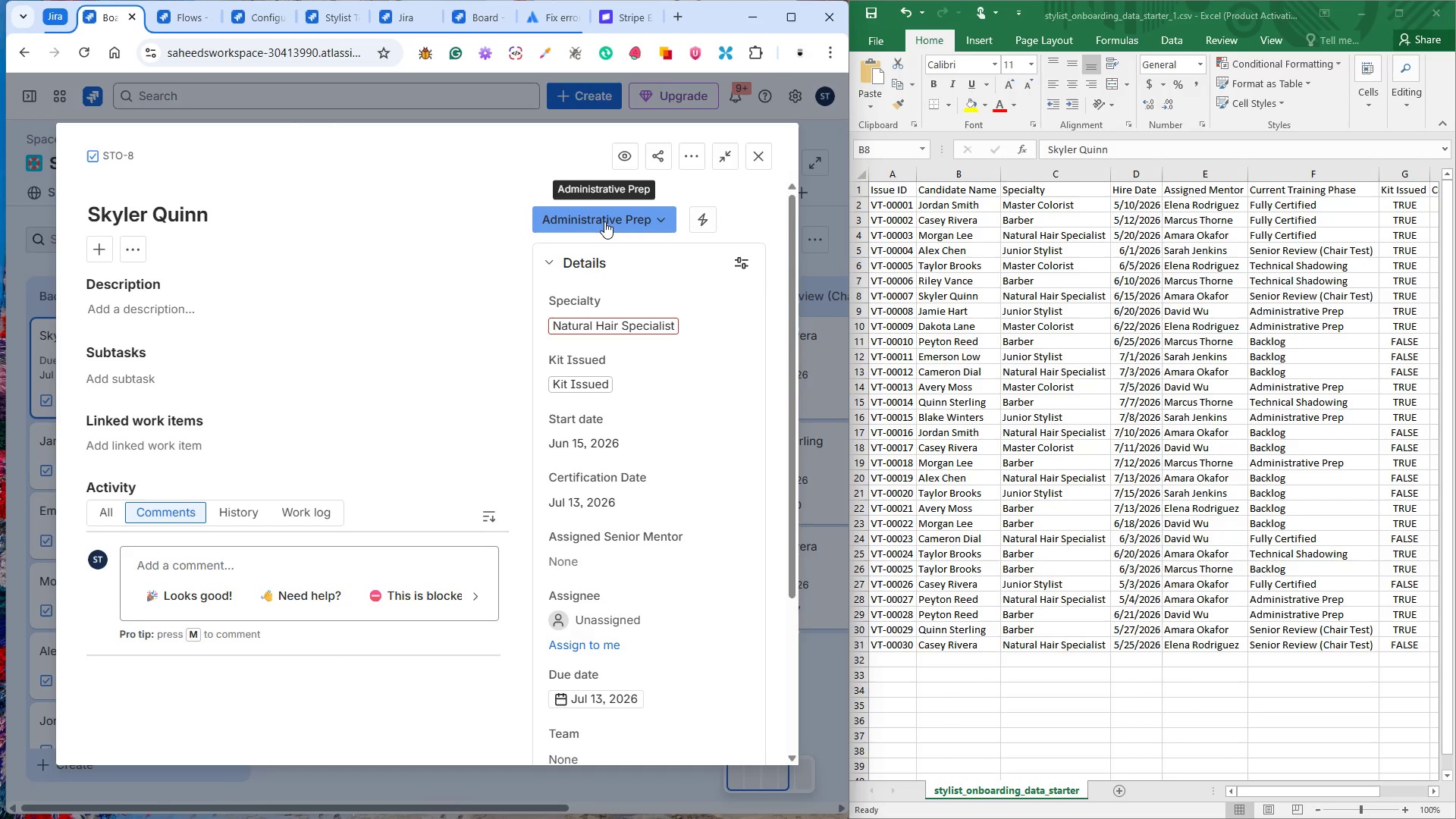 
left_click([604, 221])
 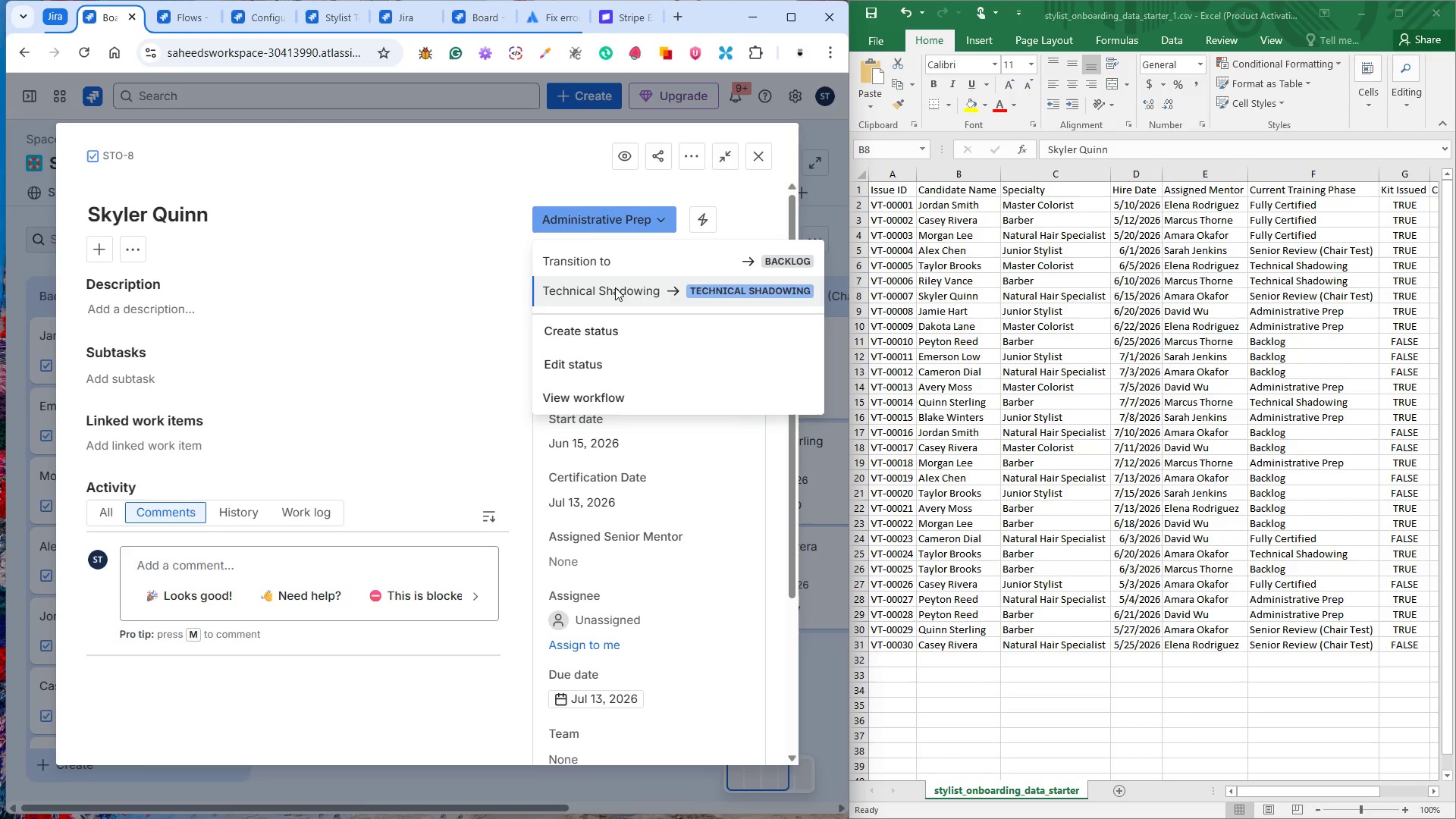 
left_click([615, 287])
 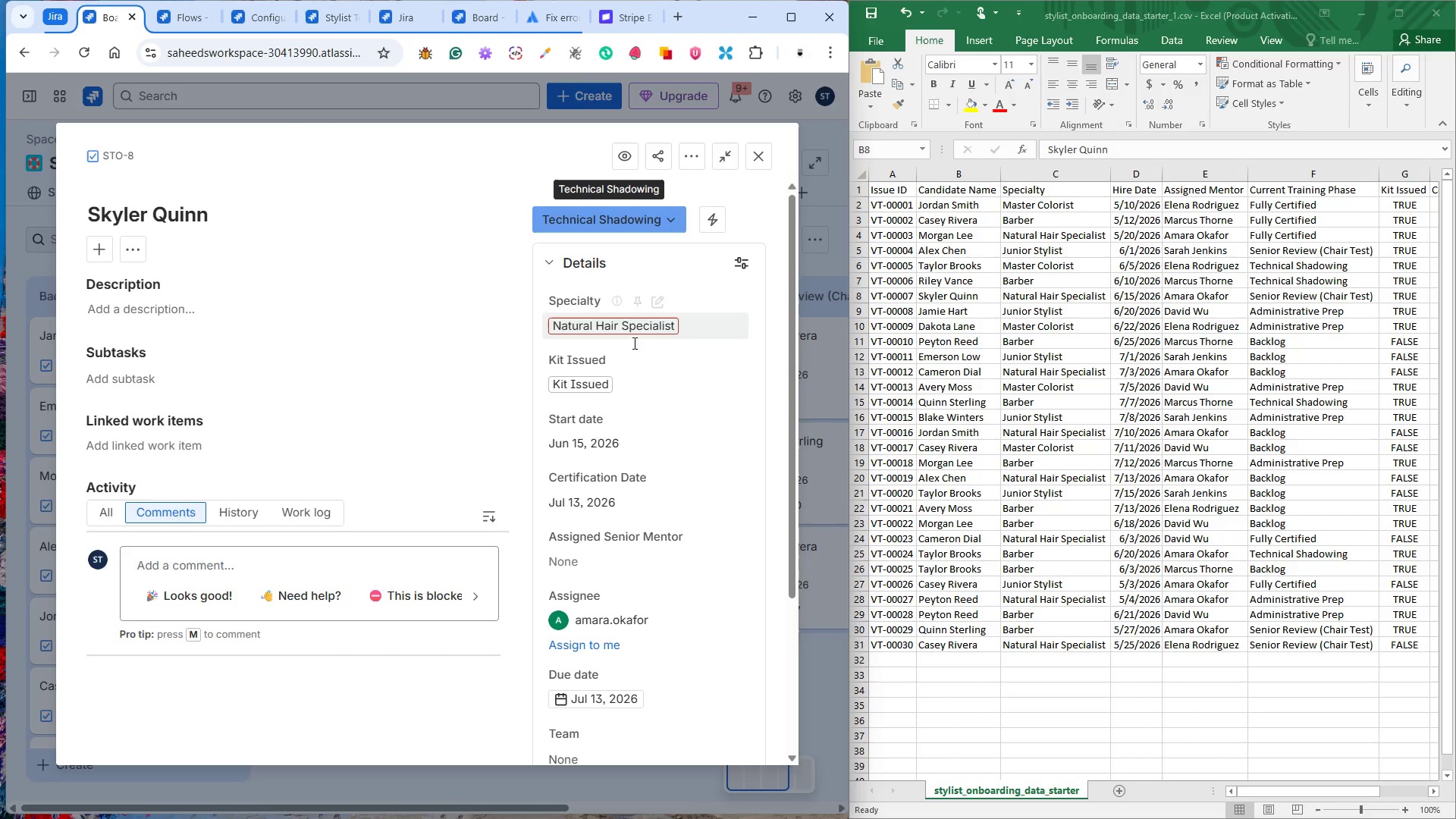 
wait(5.77)
 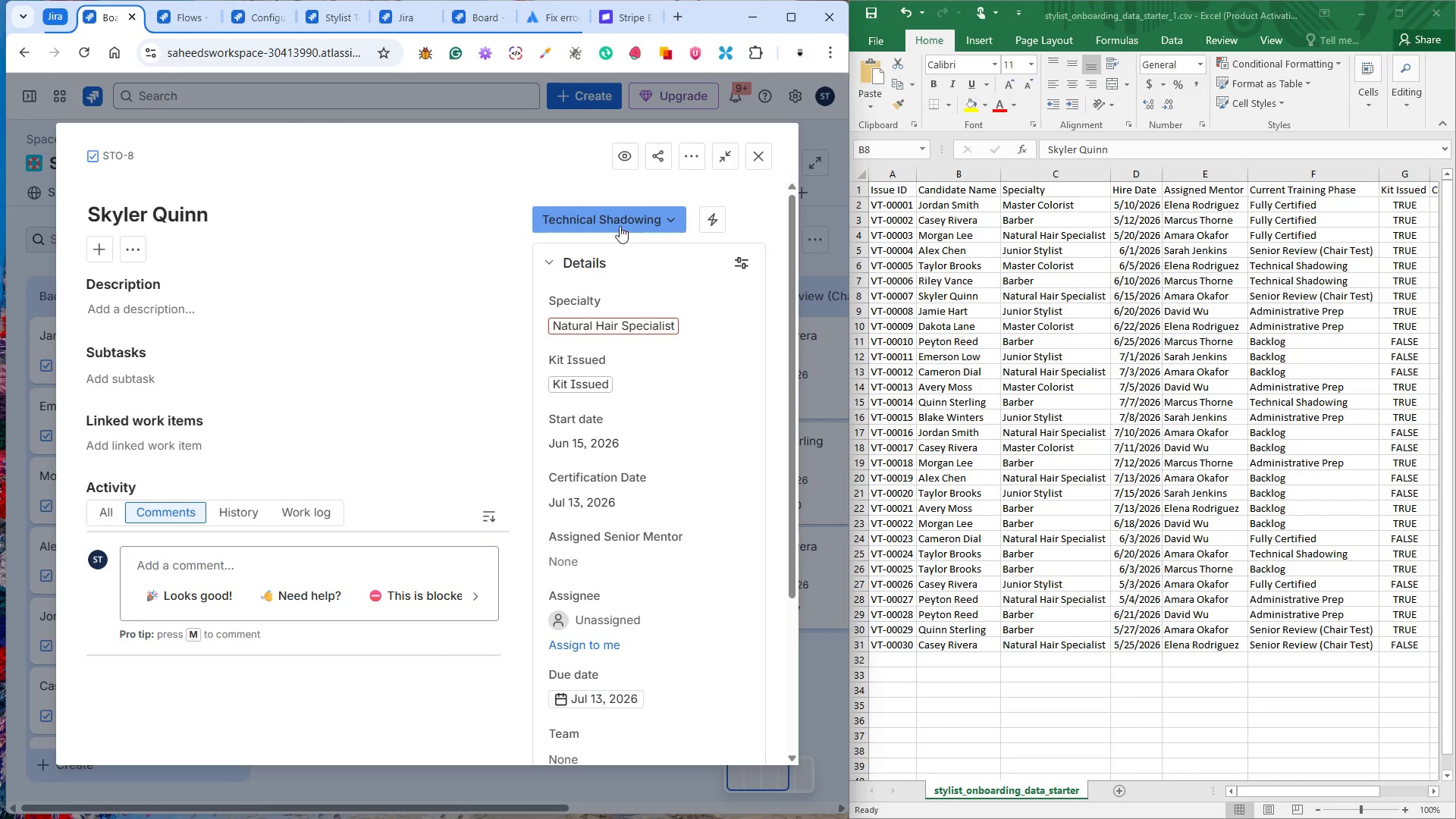 
left_click([601, 557])
 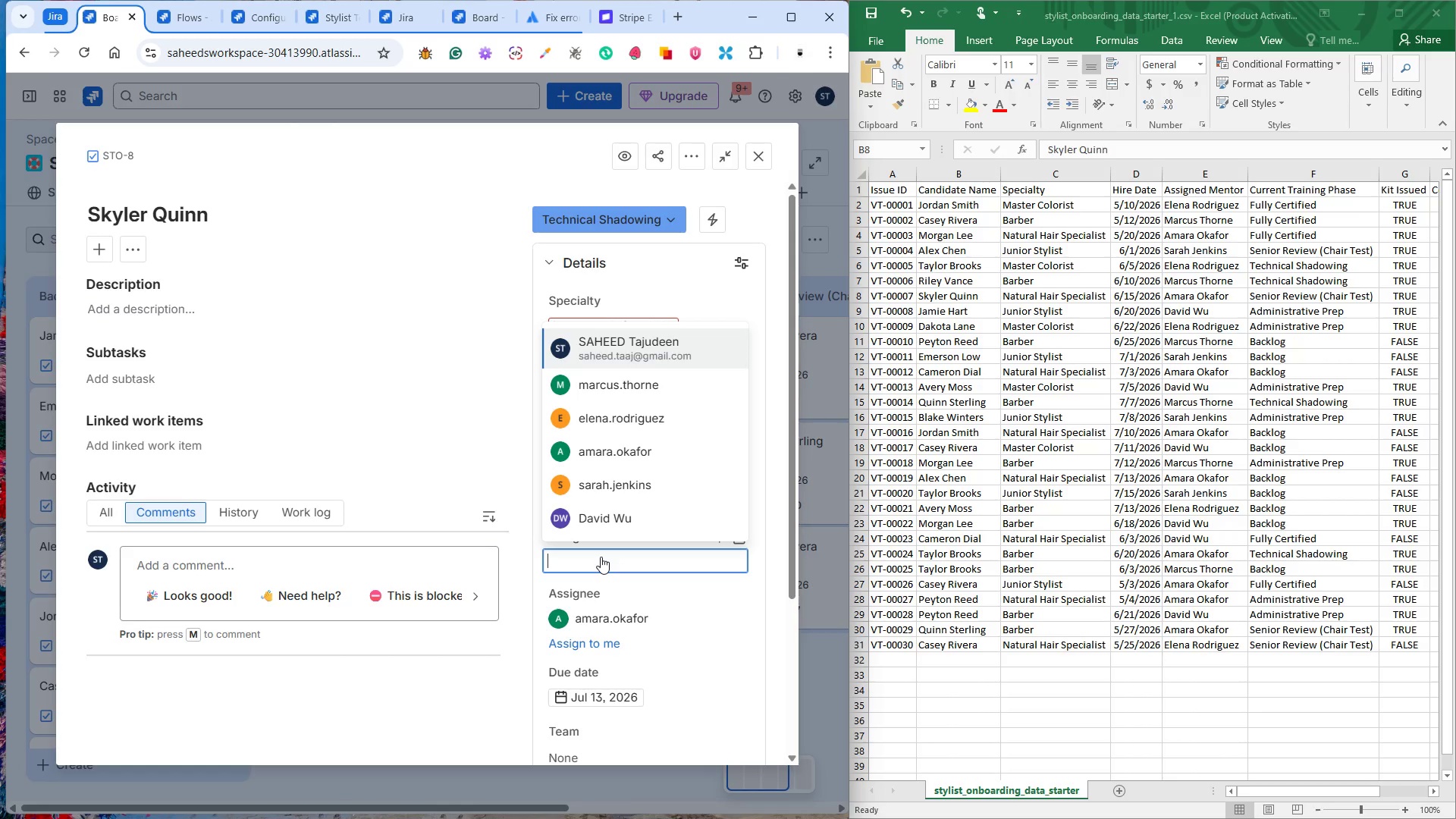 
wait(10.53)
 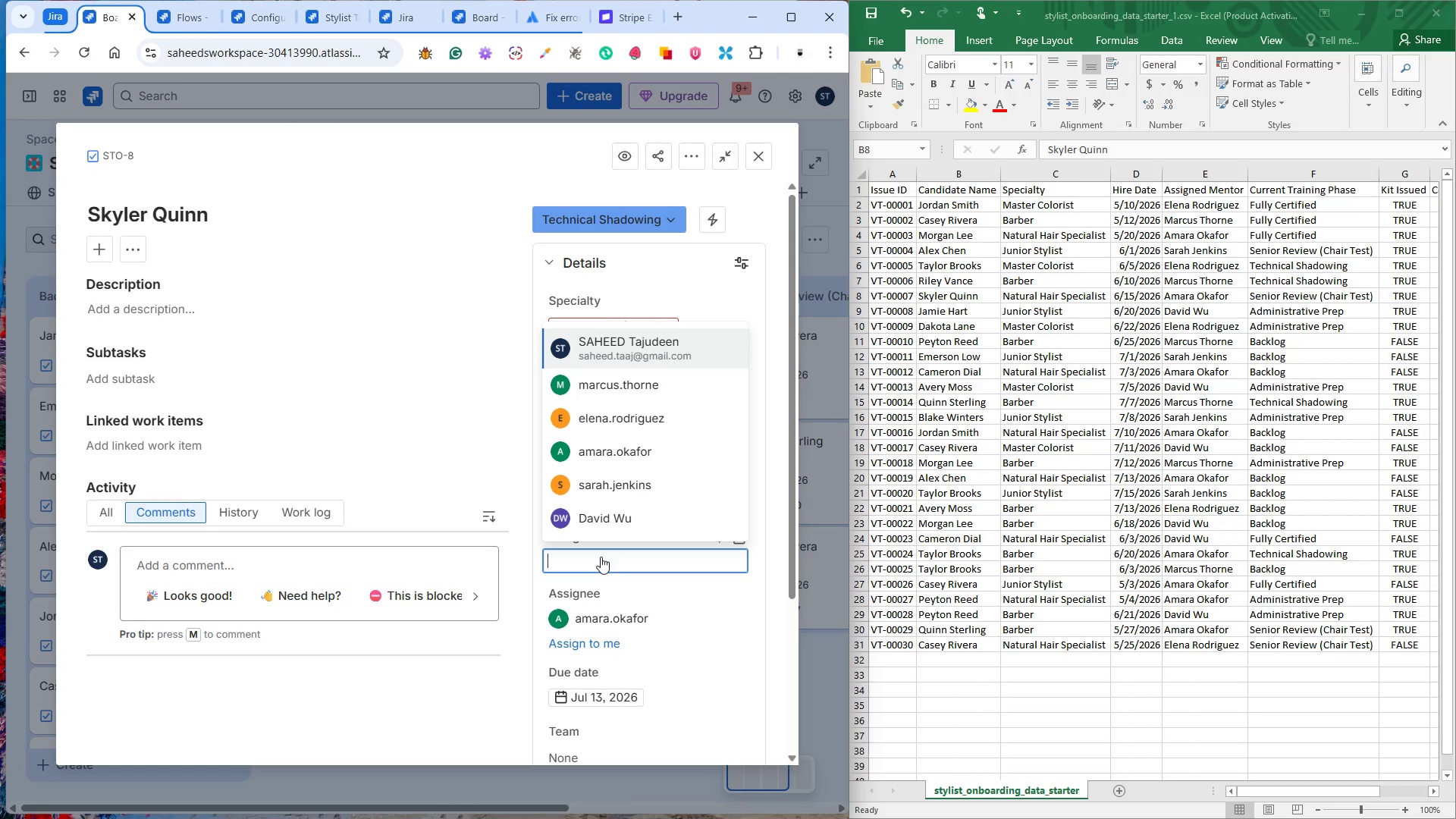 
left_click([760, 518])
 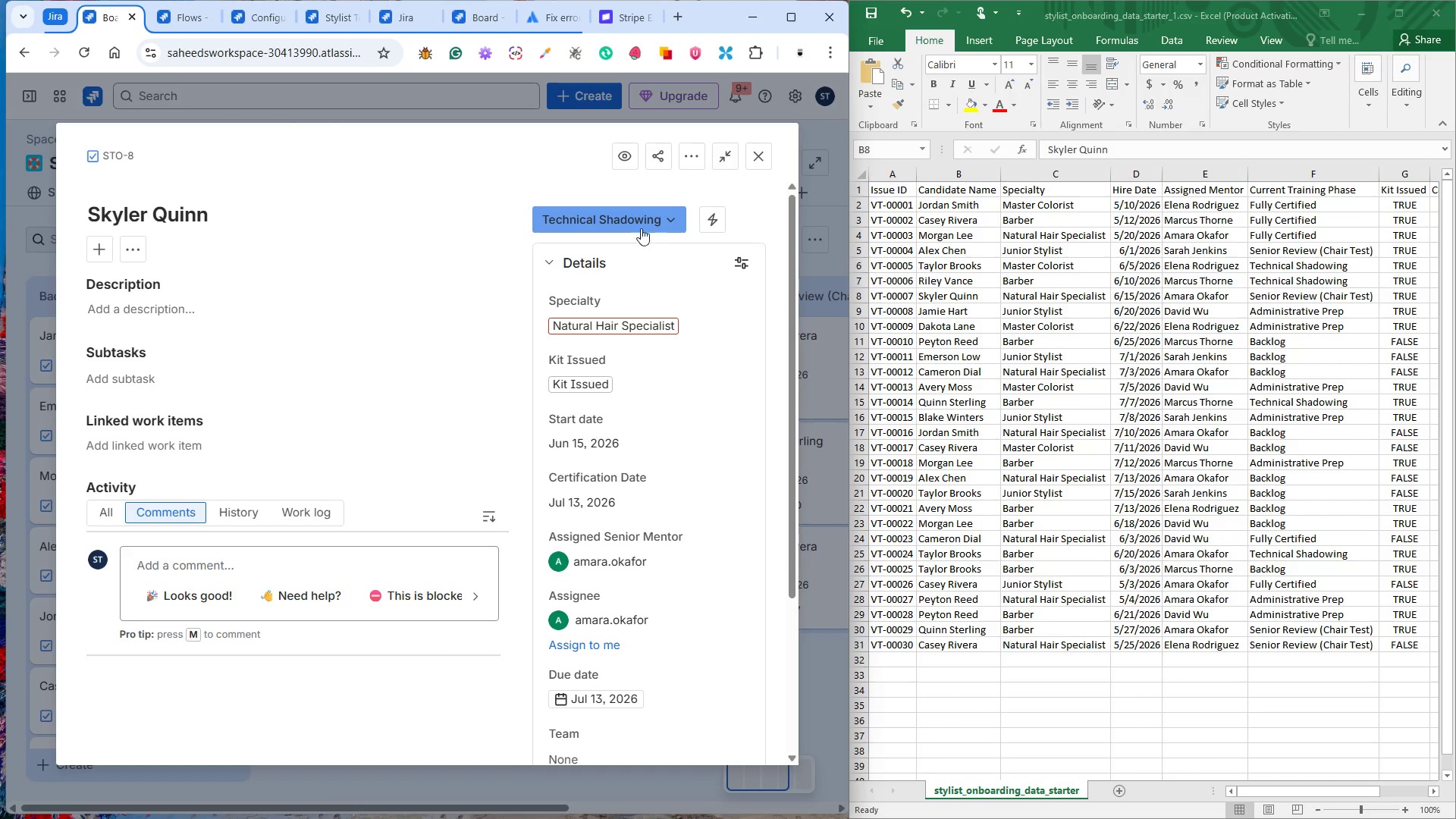 
wait(6.56)
 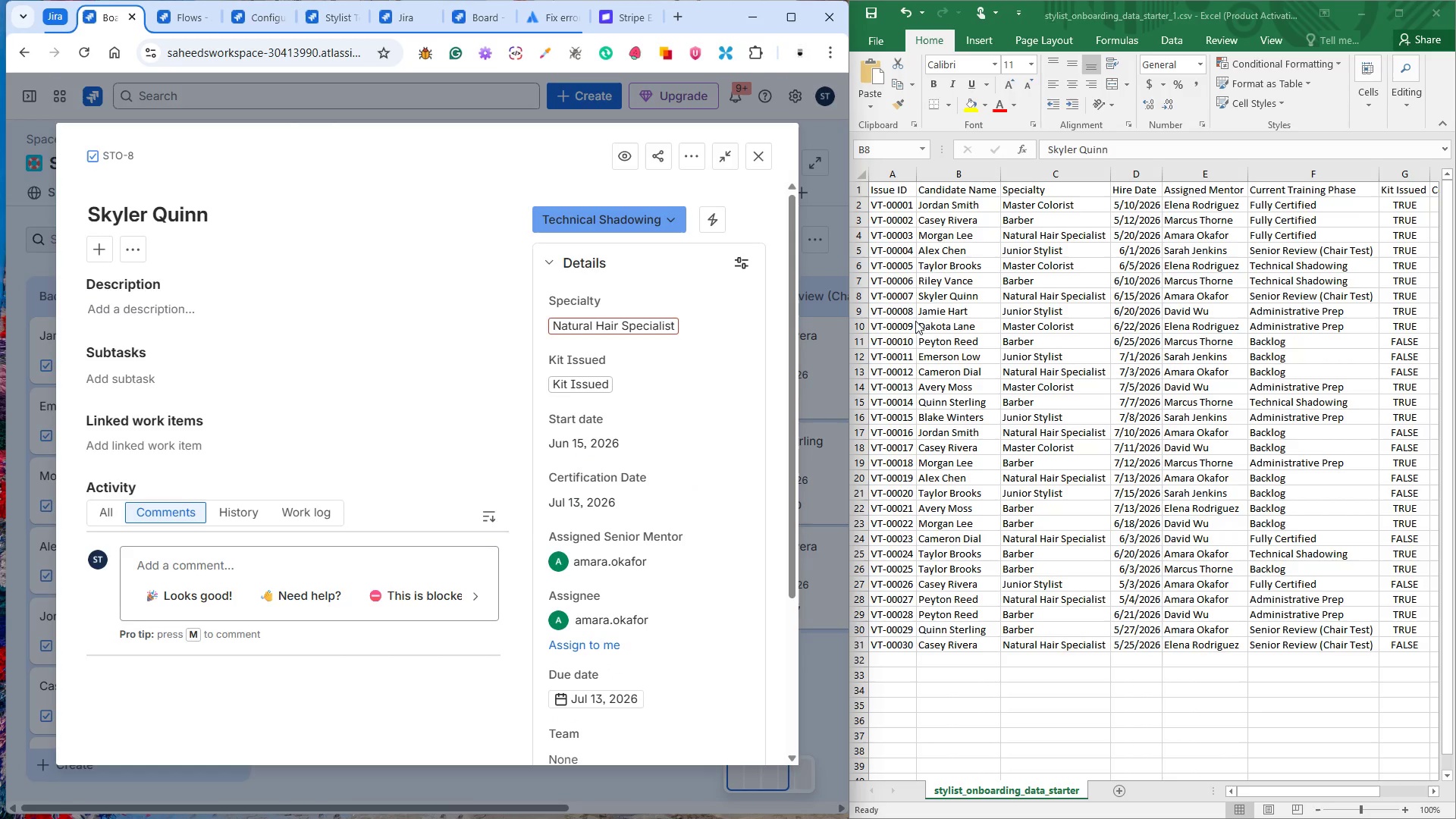 
left_click([638, 220])
 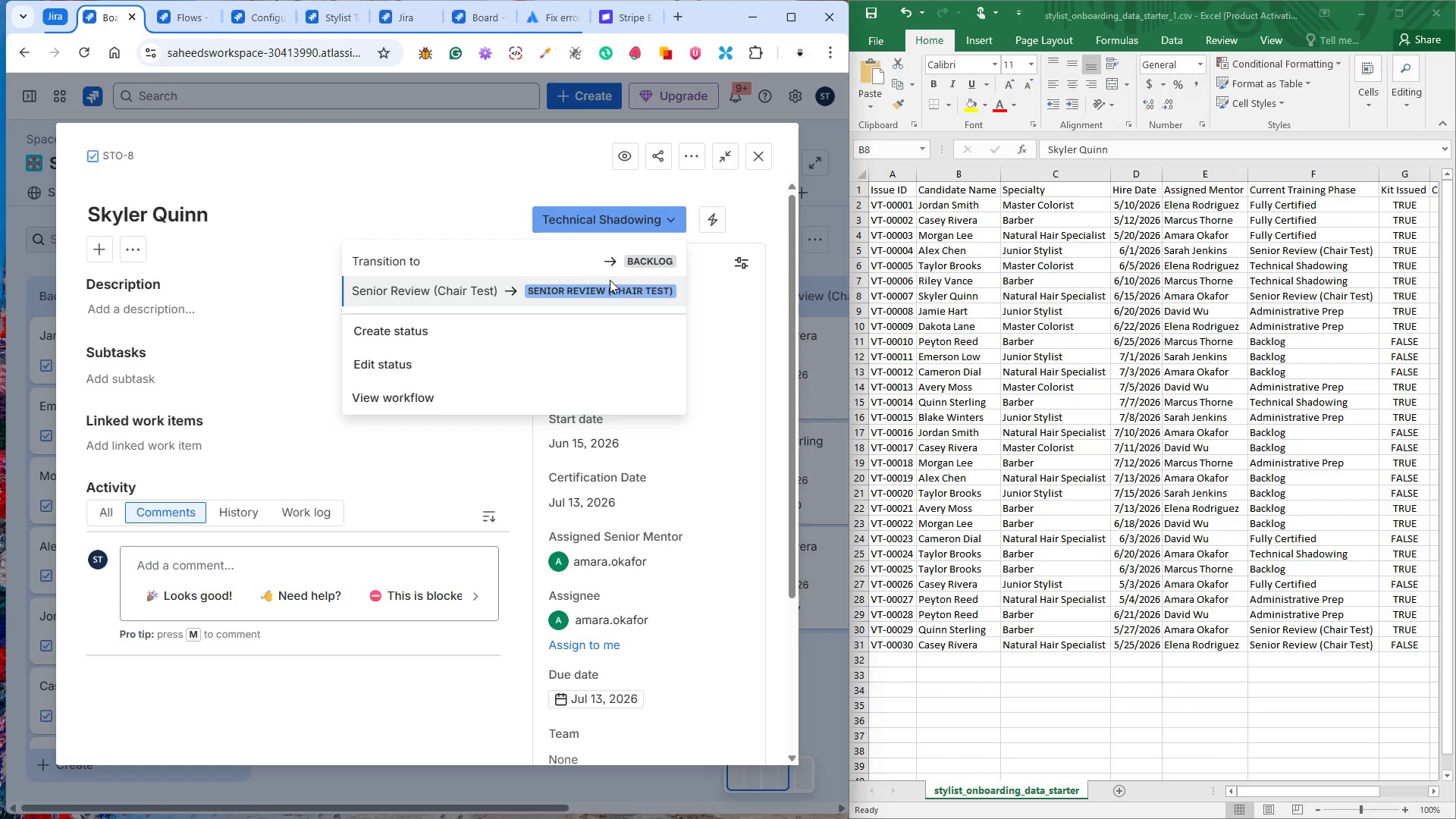 
left_click([601, 292])
 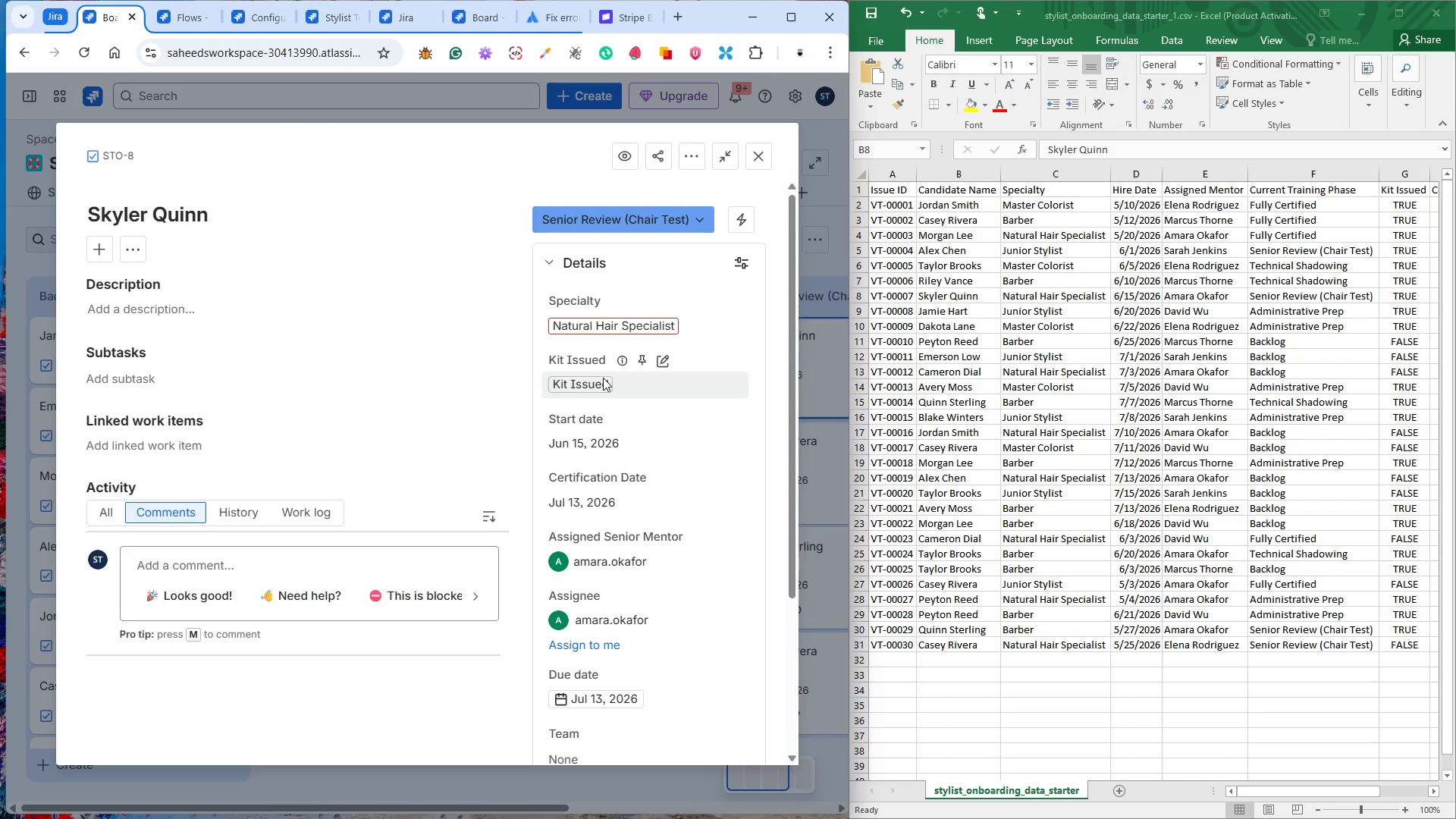 
scroll: coordinate [343, 661], scroll_direction: down, amount: 12.0
 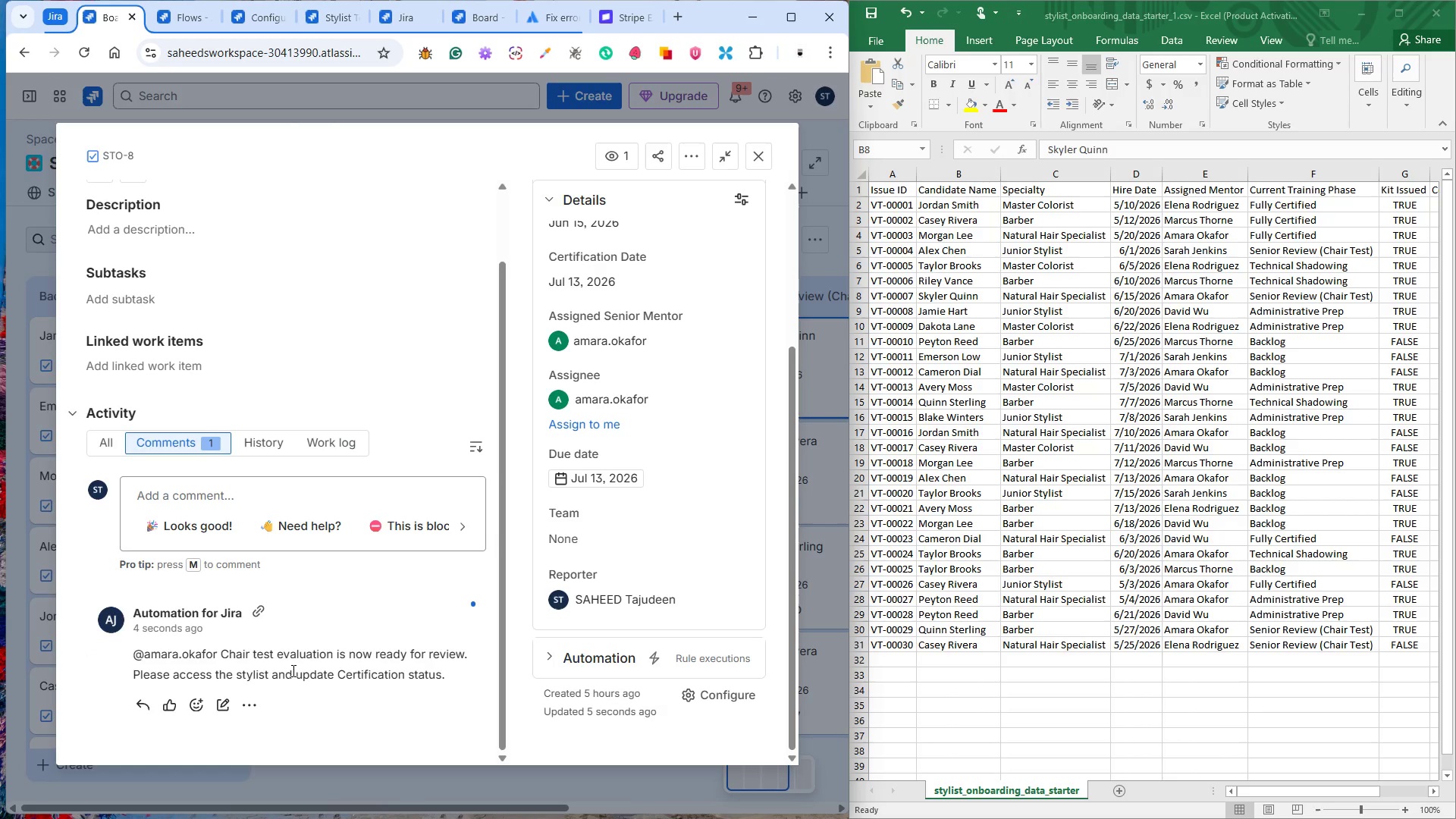 
wait(8.78)
 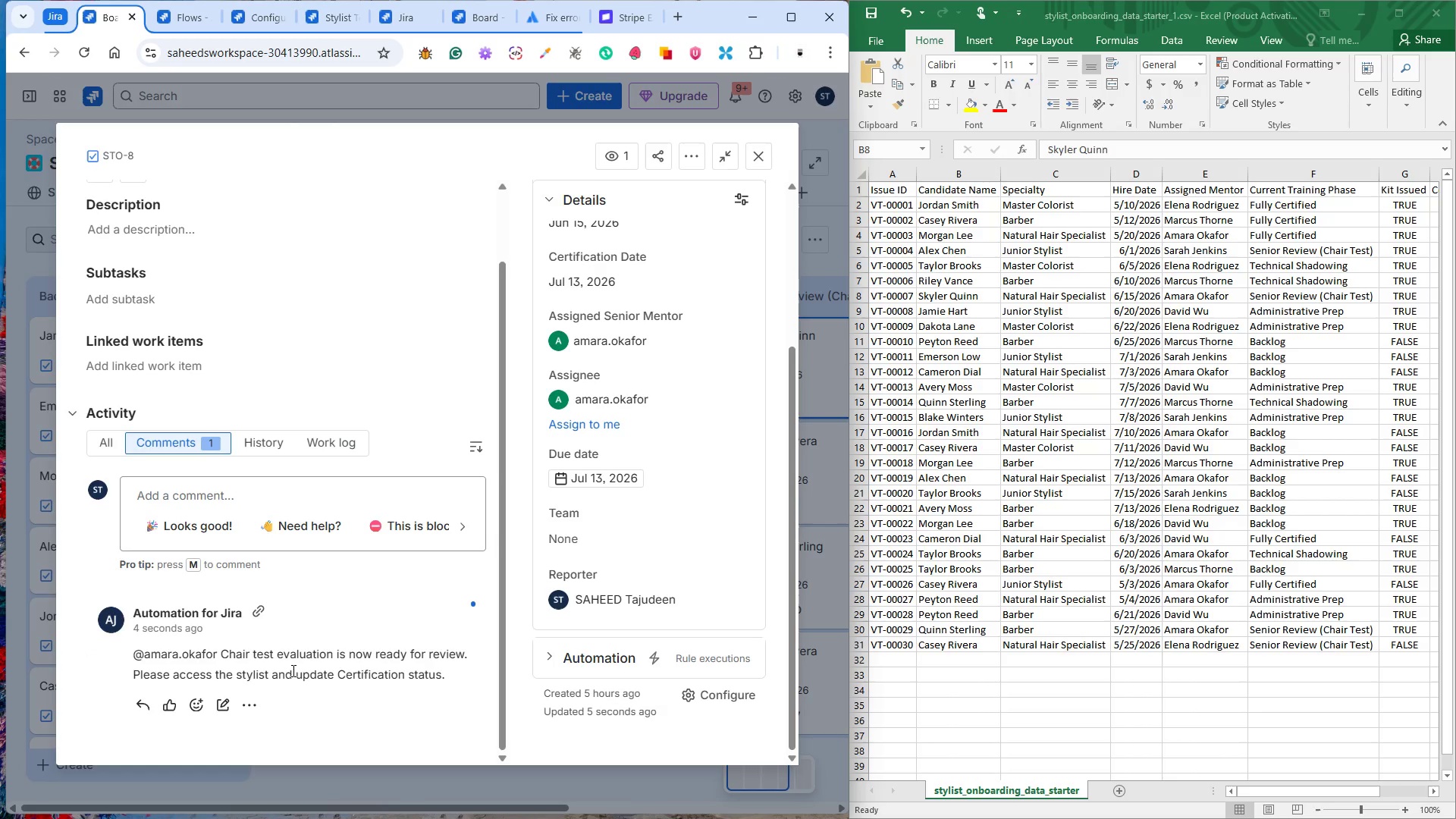 
scroll: coordinate [627, 409], scroll_direction: up, amount: 12.0
 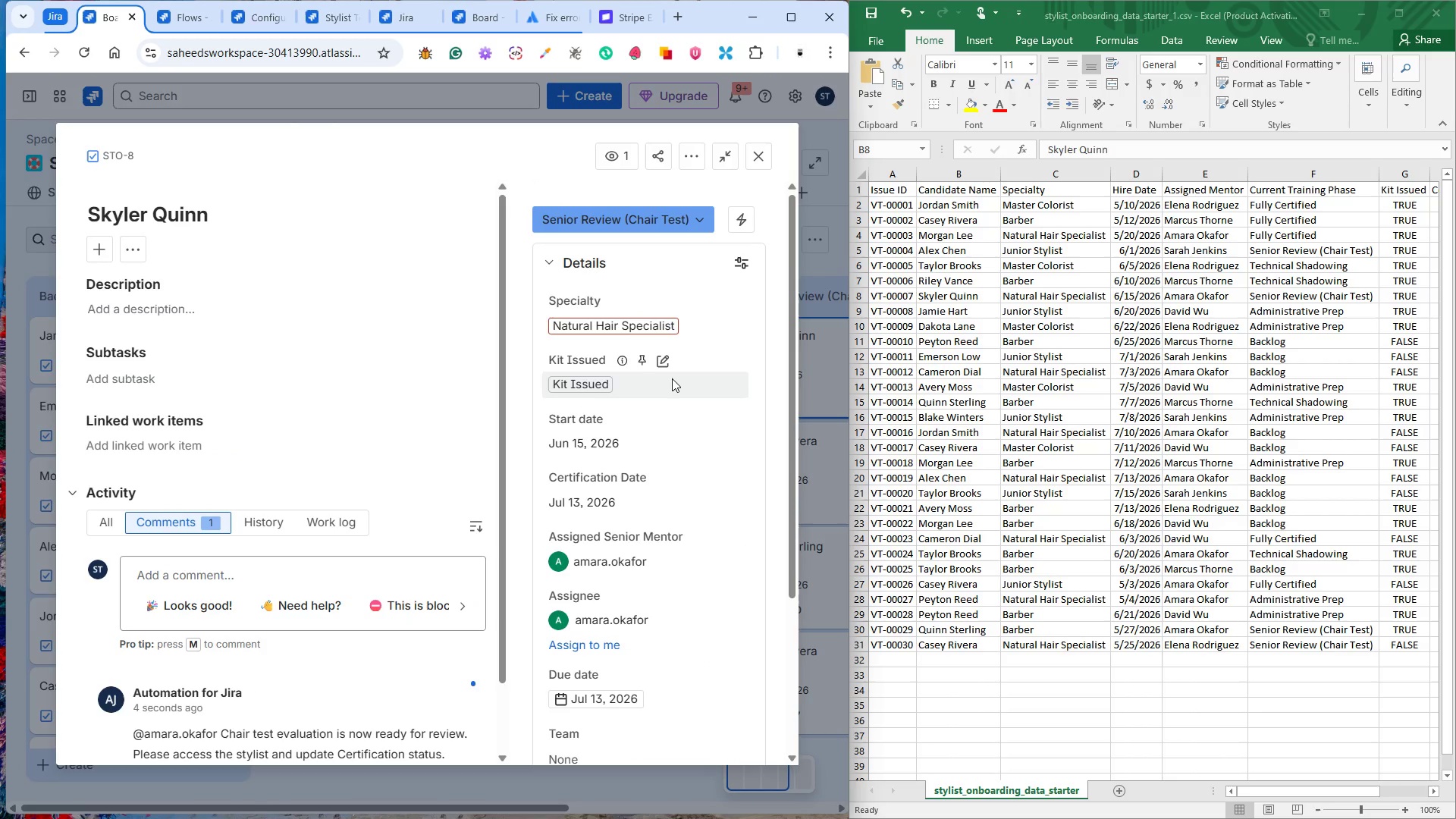 
wait(5.34)
 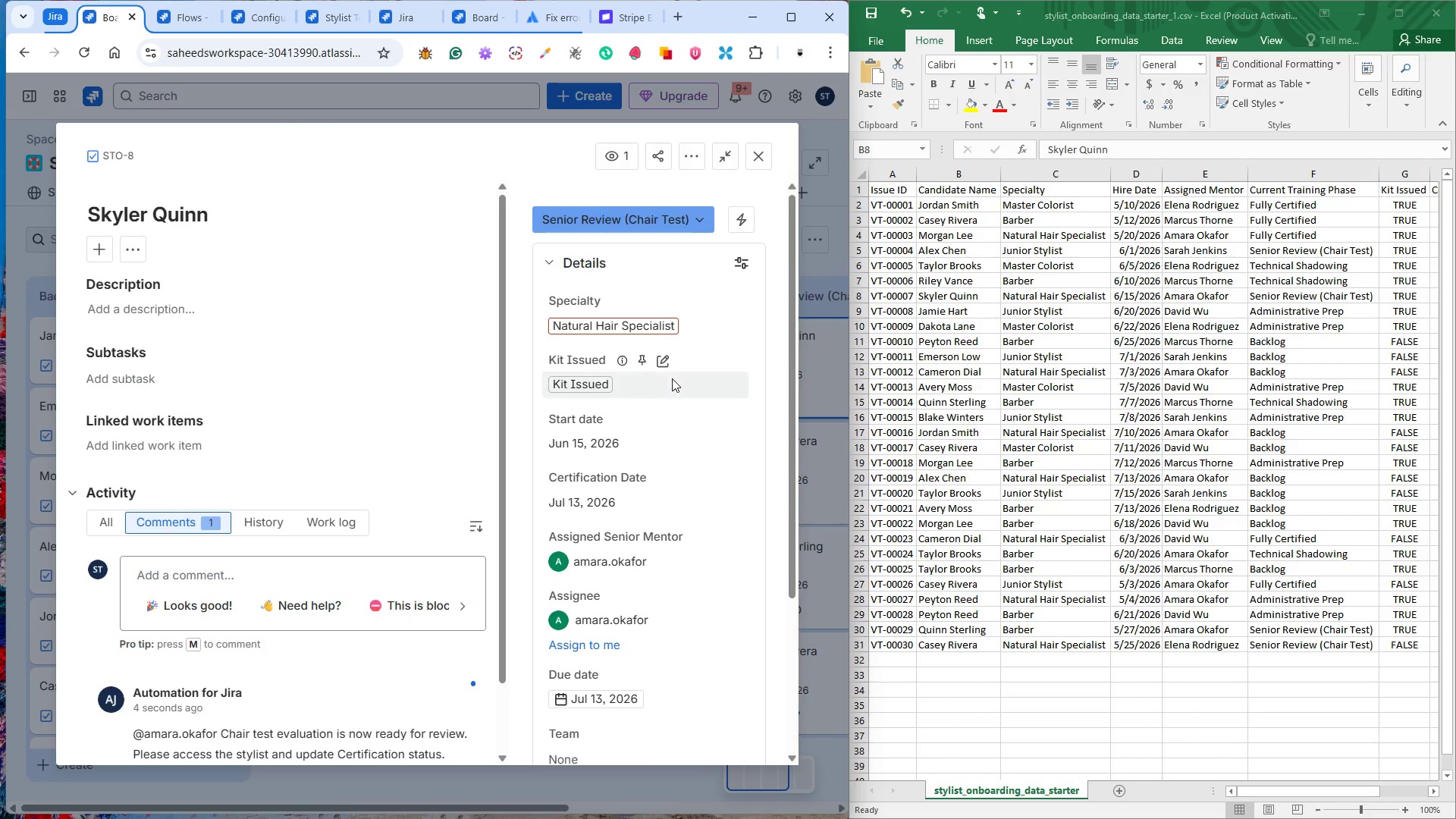 
scroll: coordinate [672, 378], scroll_direction: down, amount: 2.0
 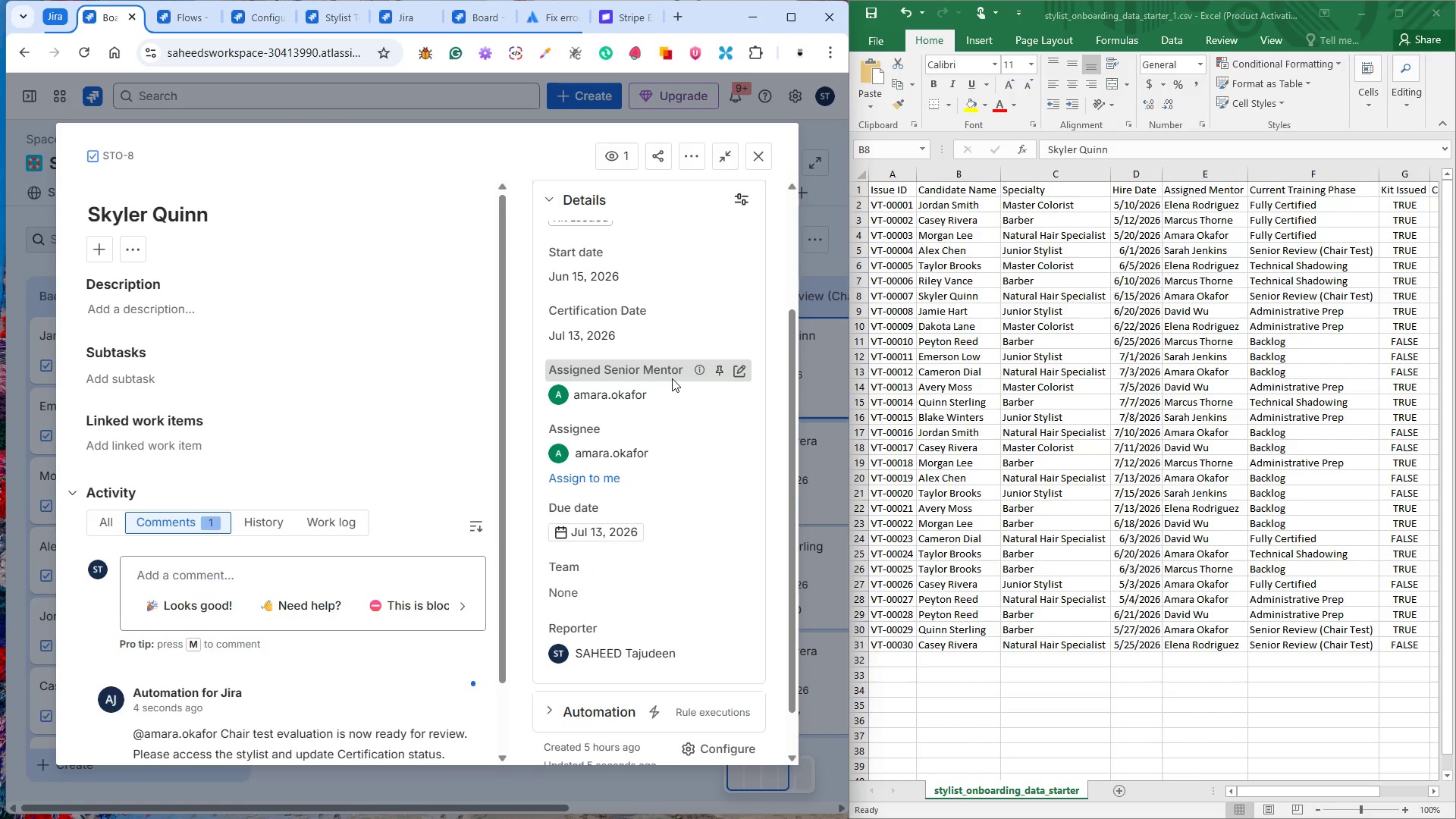 
scroll: coordinate [672, 378], scroll_direction: up, amount: 2.0
 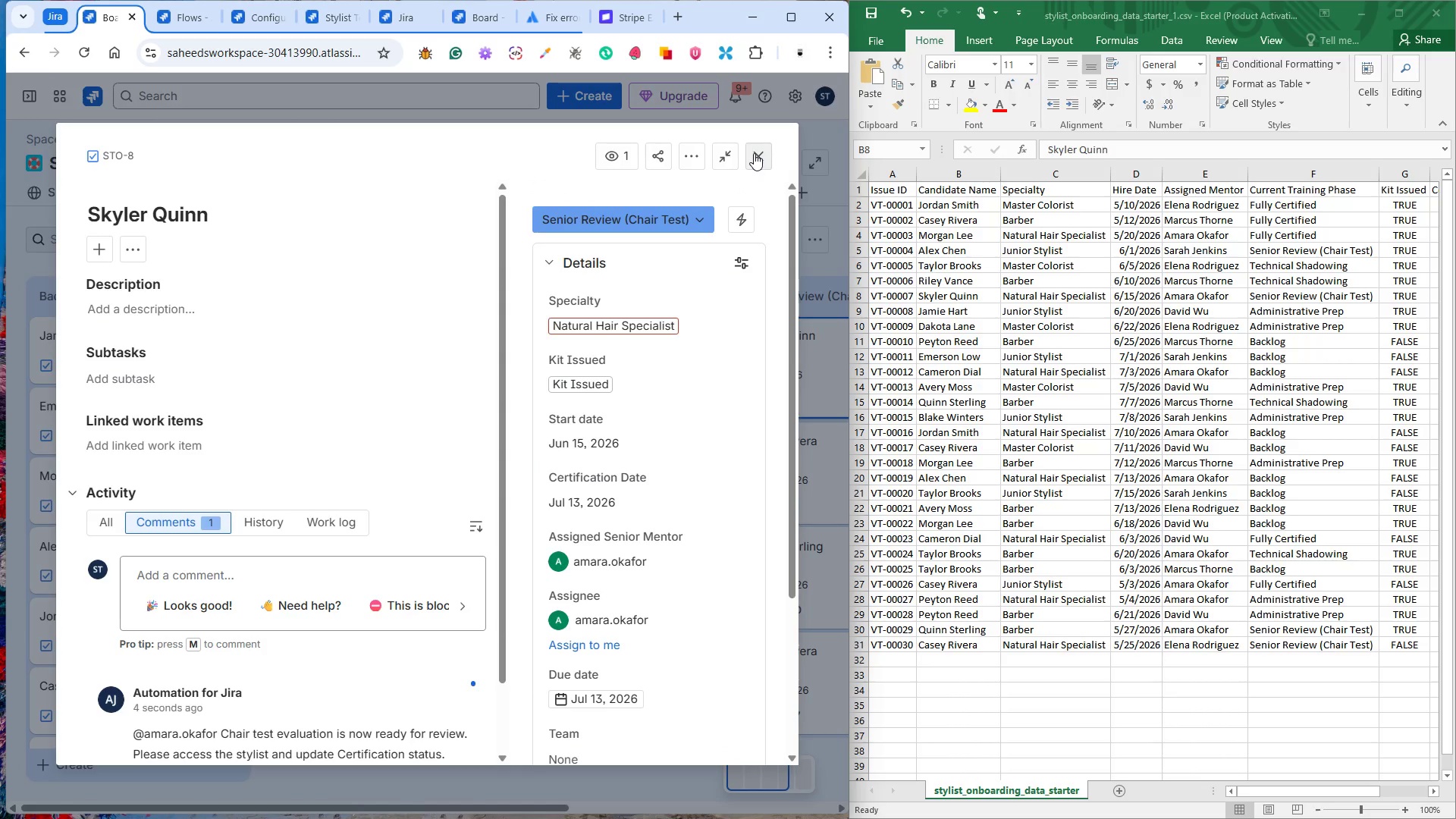 
wait(10.08)
 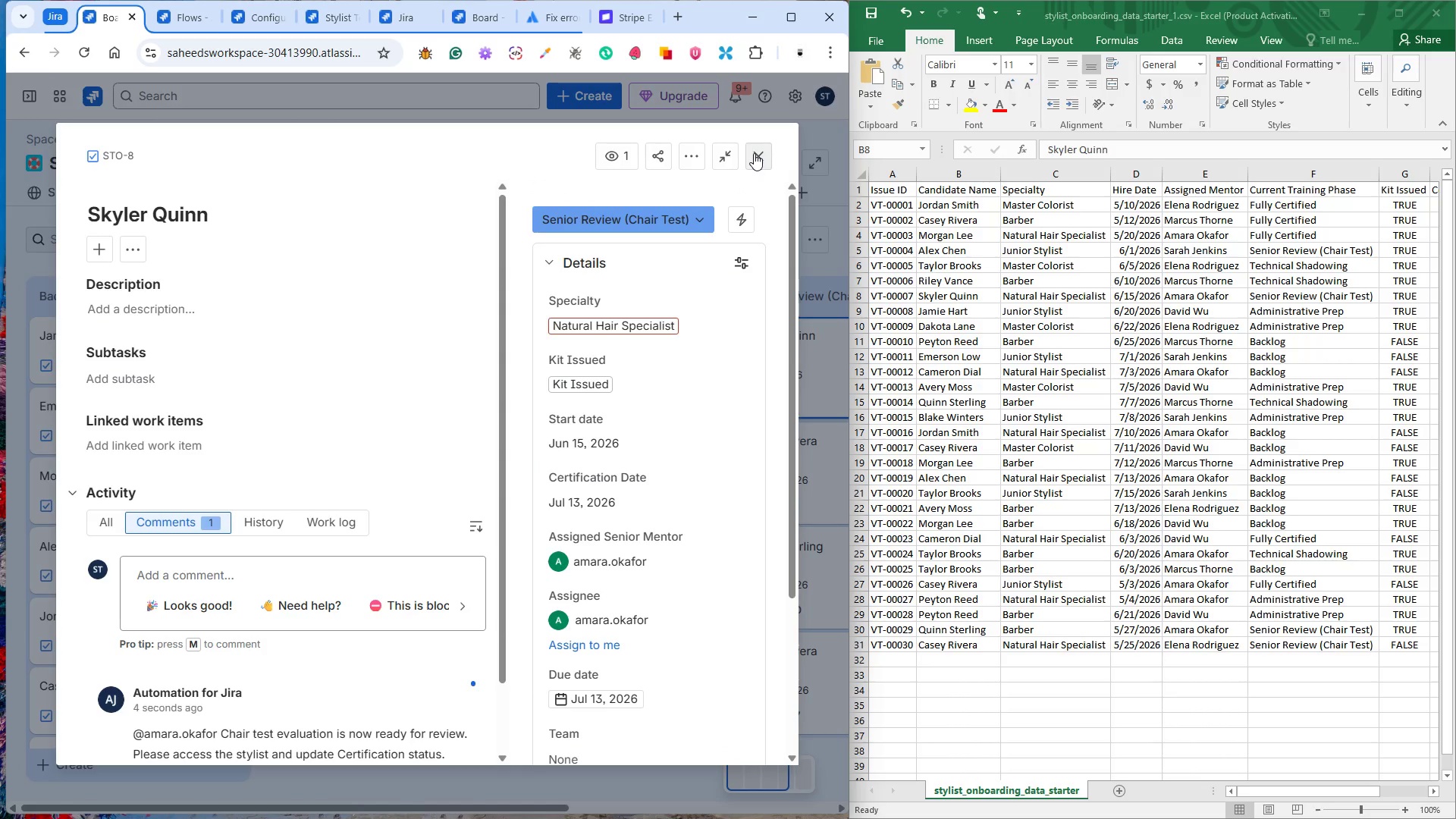 
left_click([754, 153])
 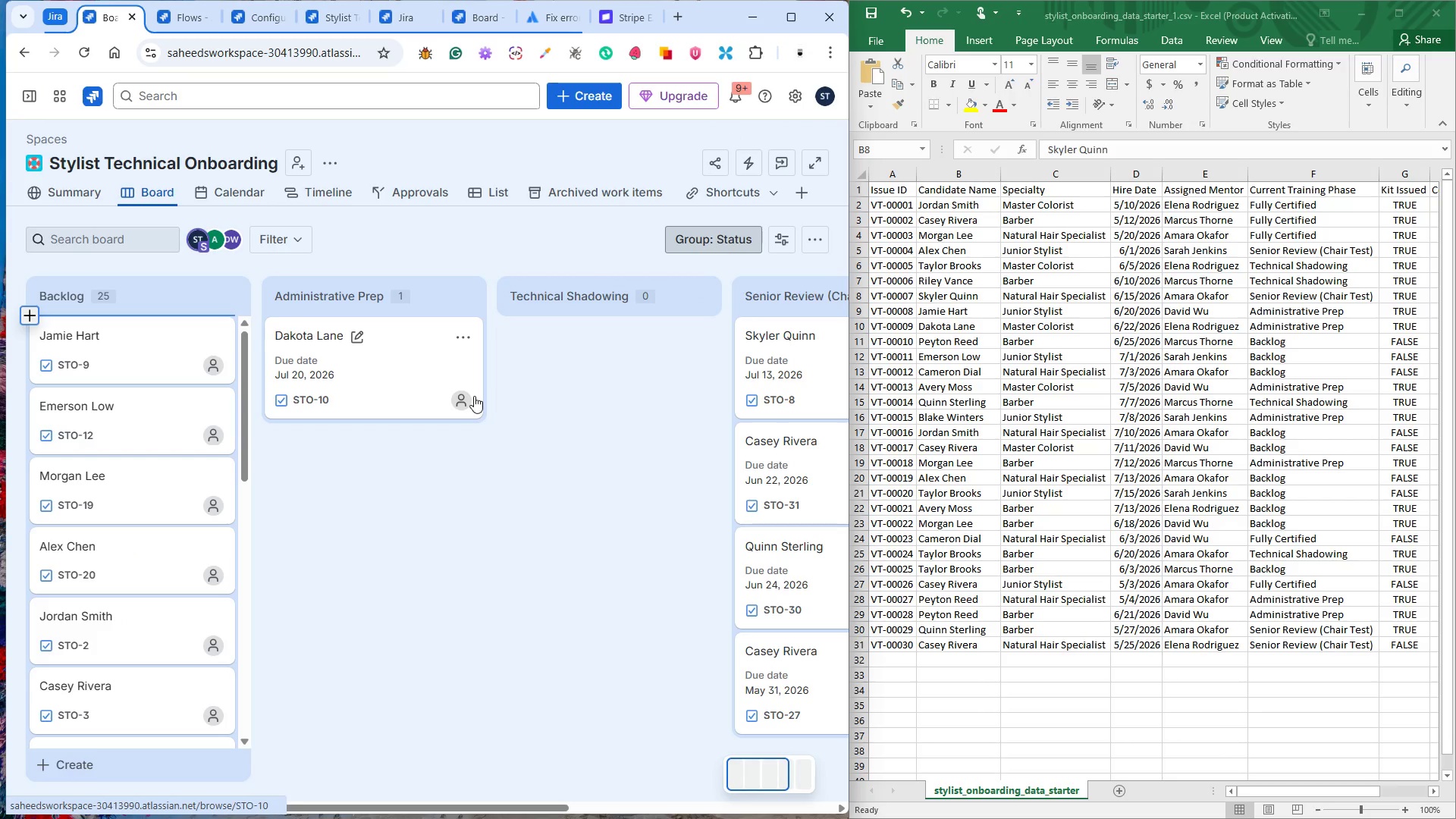 
wait(9.25)
 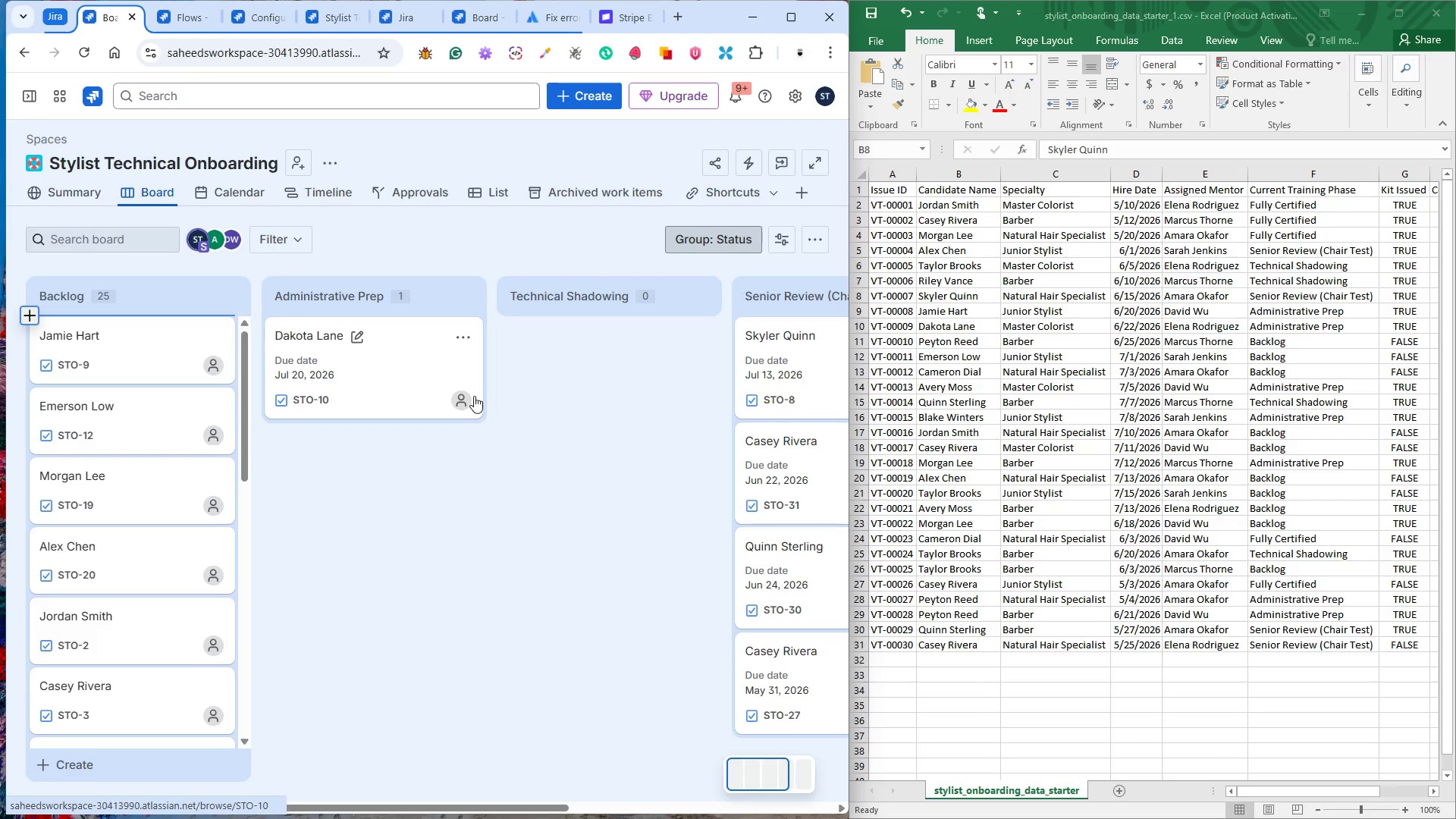 
left_click([143, 354])
 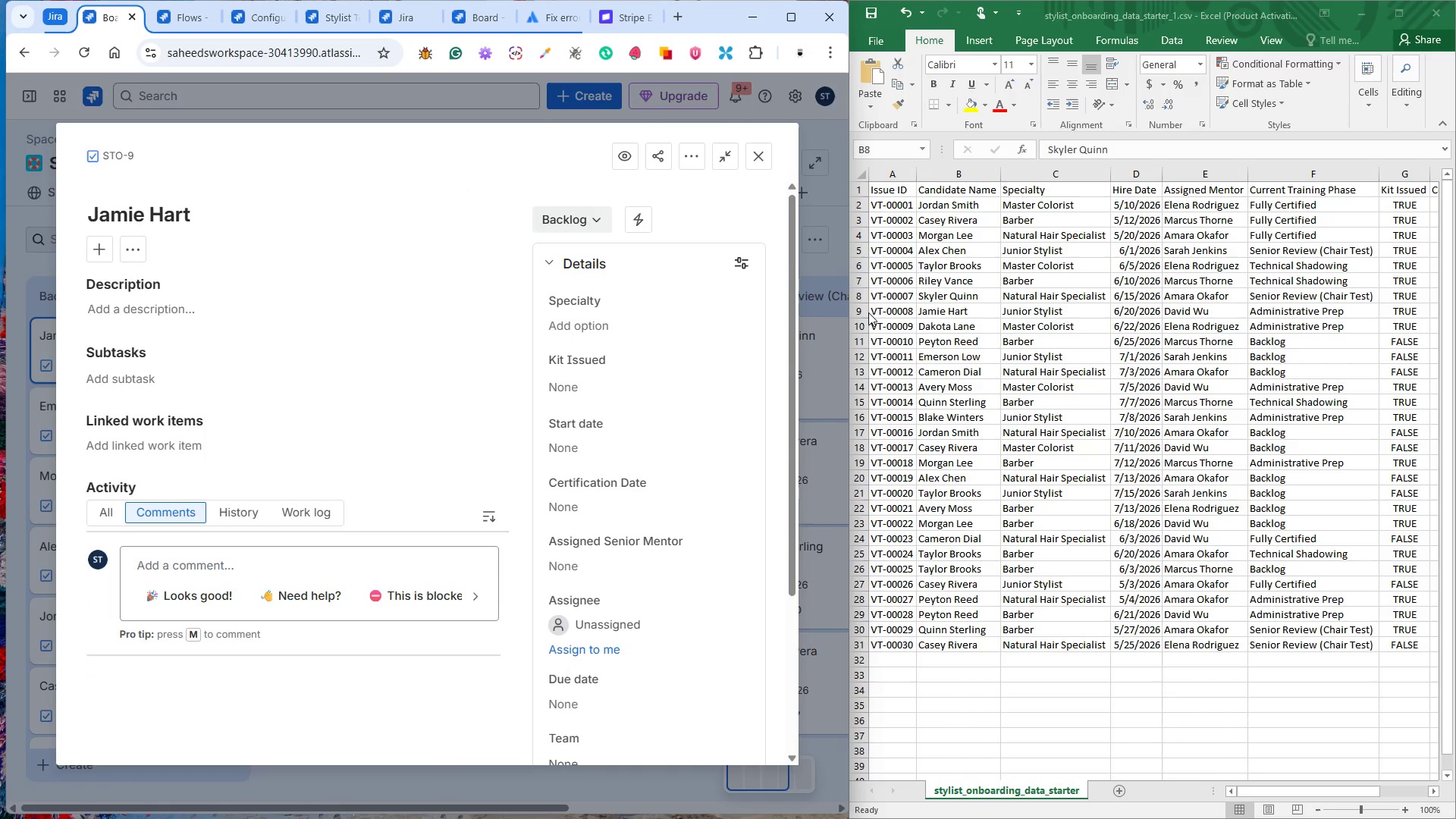 
wait(6.27)
 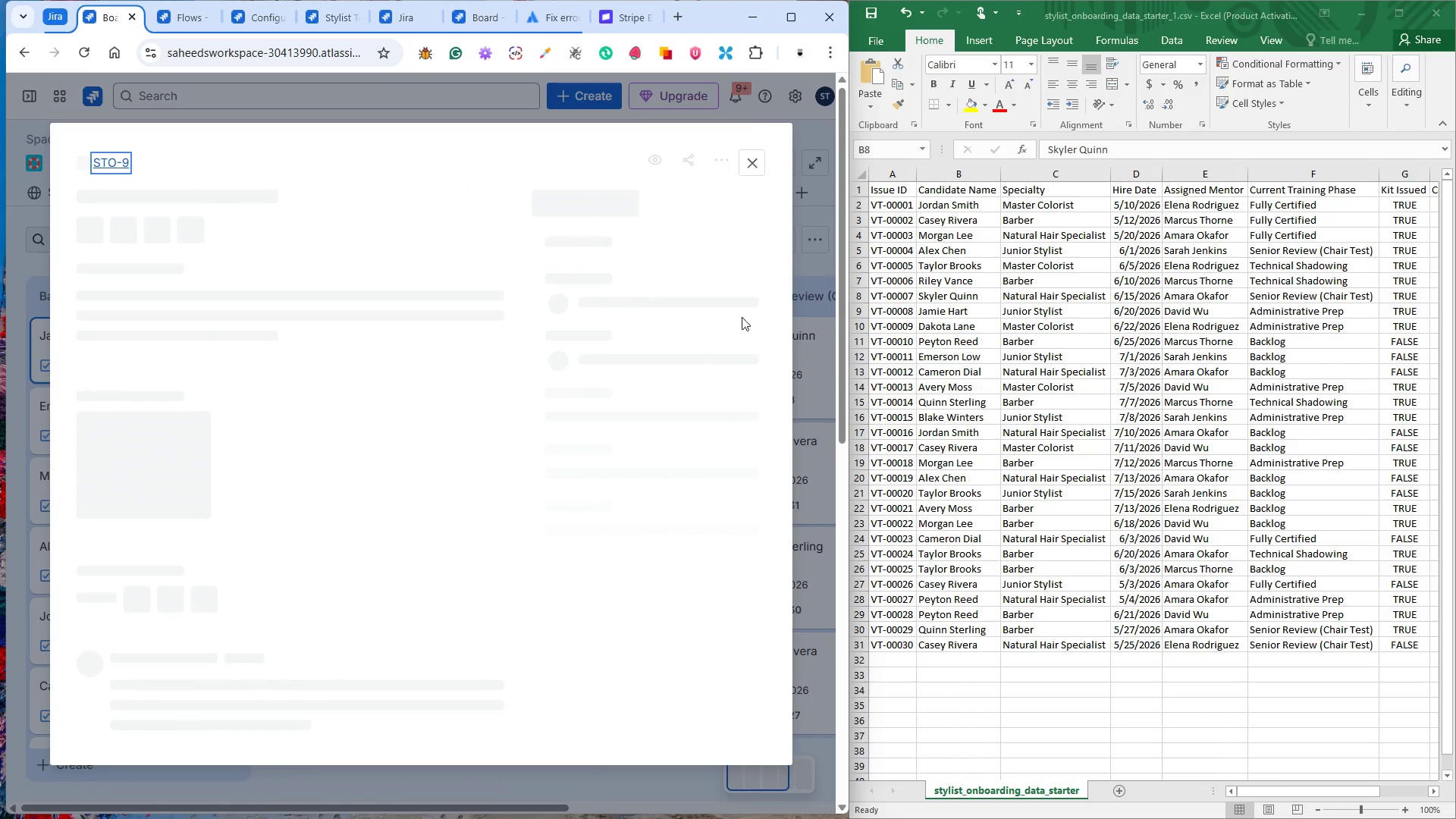 
left_click([639, 317])
 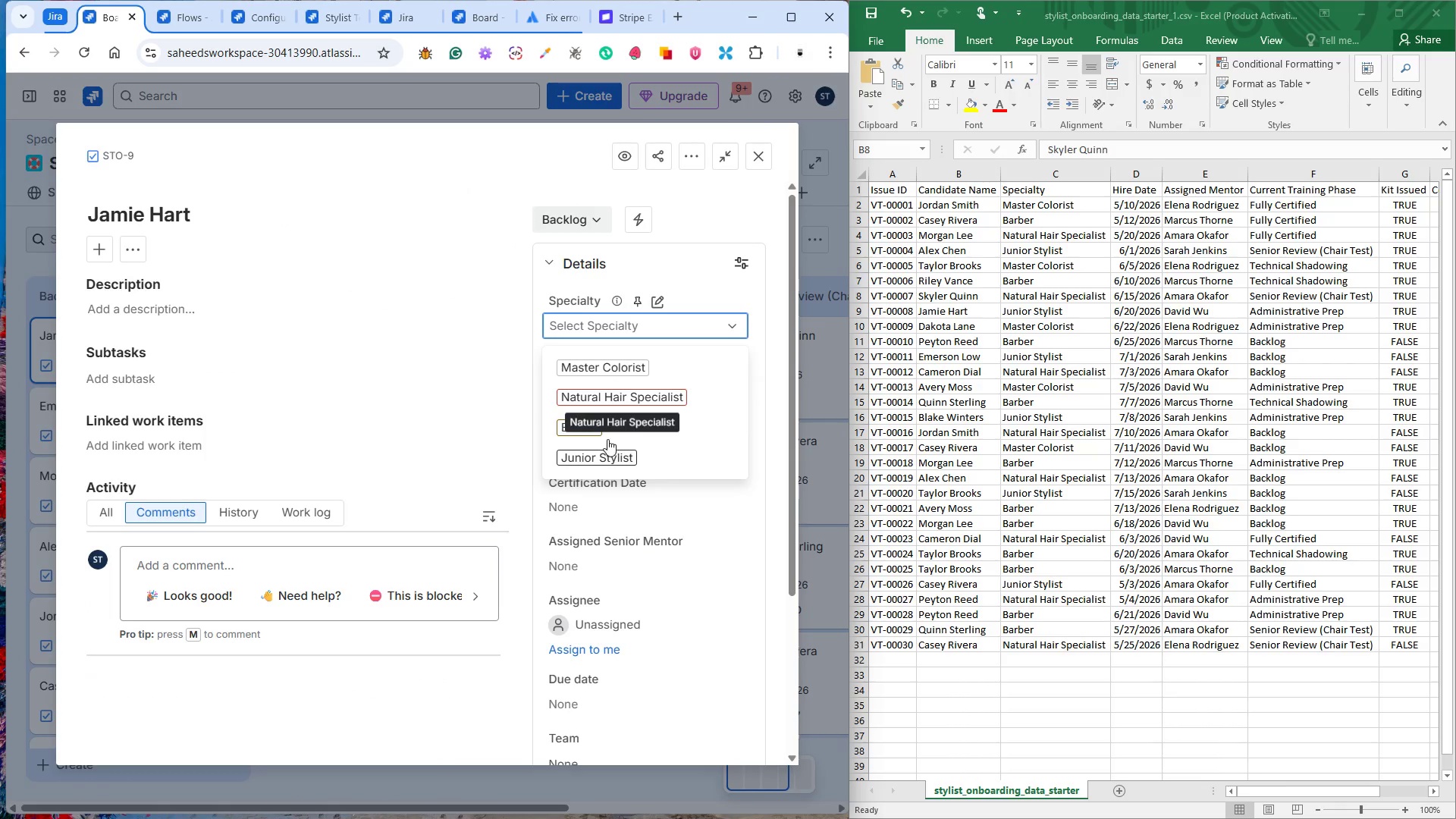 
left_click([583, 457])
 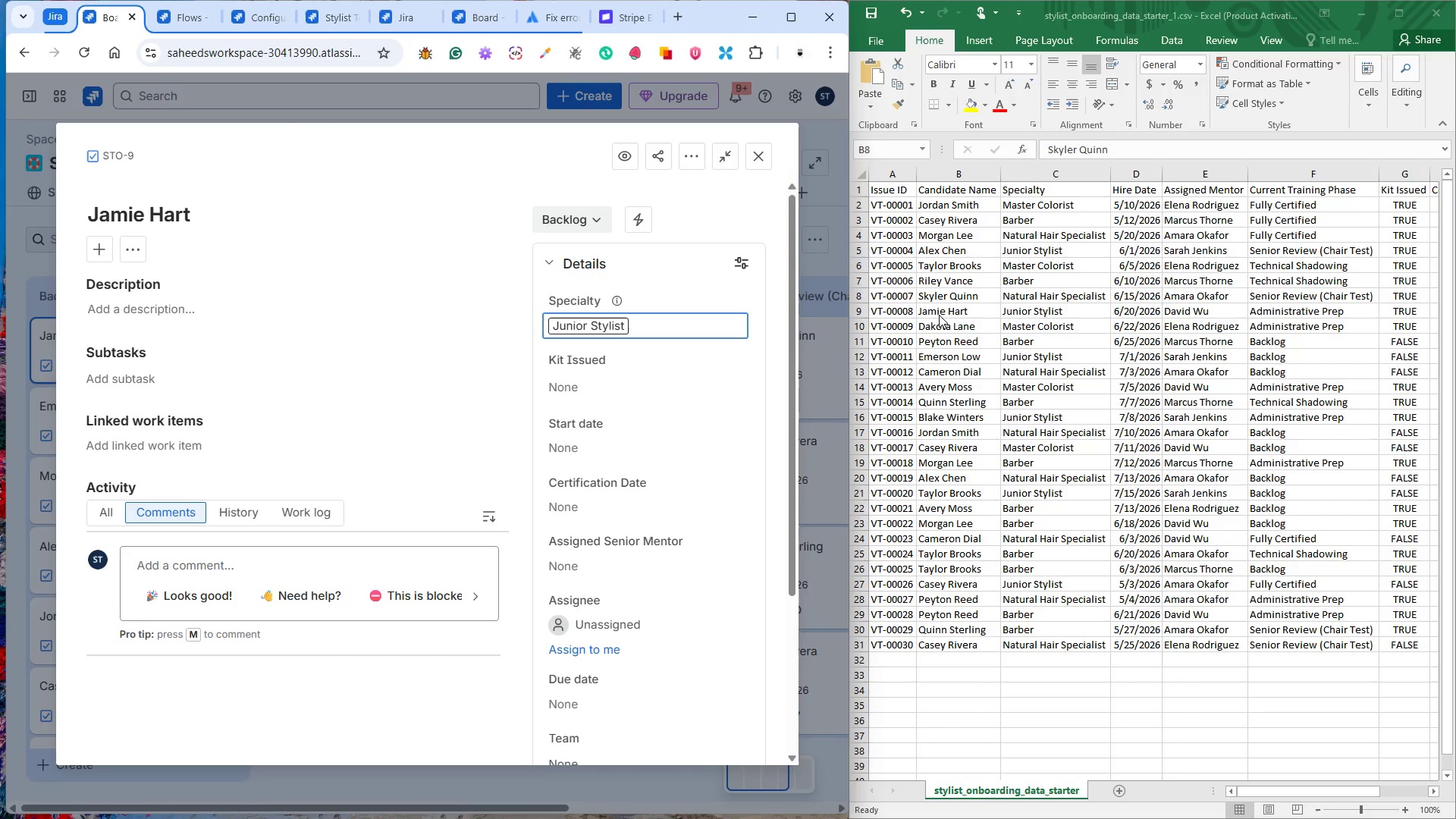 
wait(9.2)
 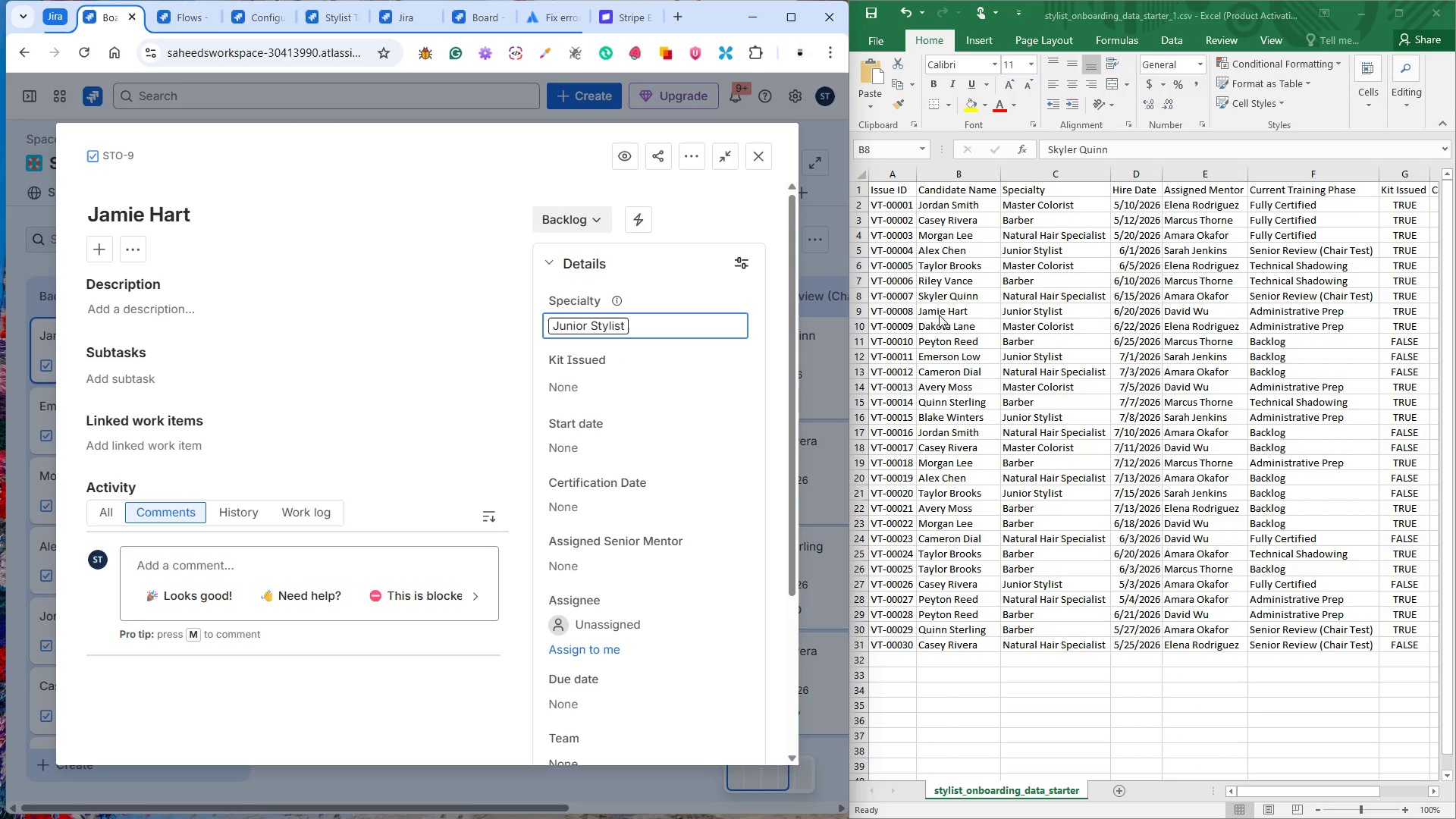 
left_click([610, 385])
 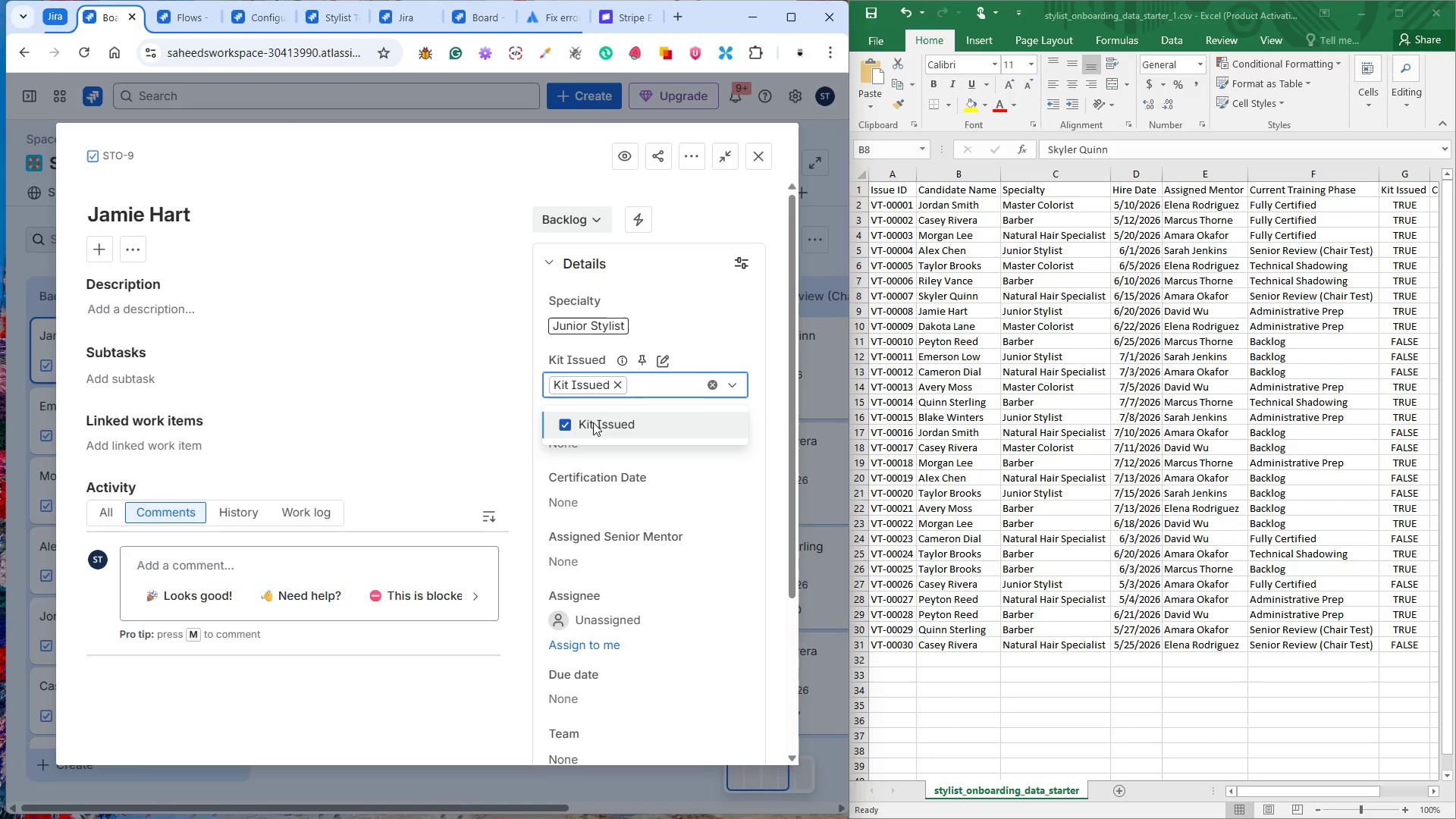 
left_click([745, 362])
 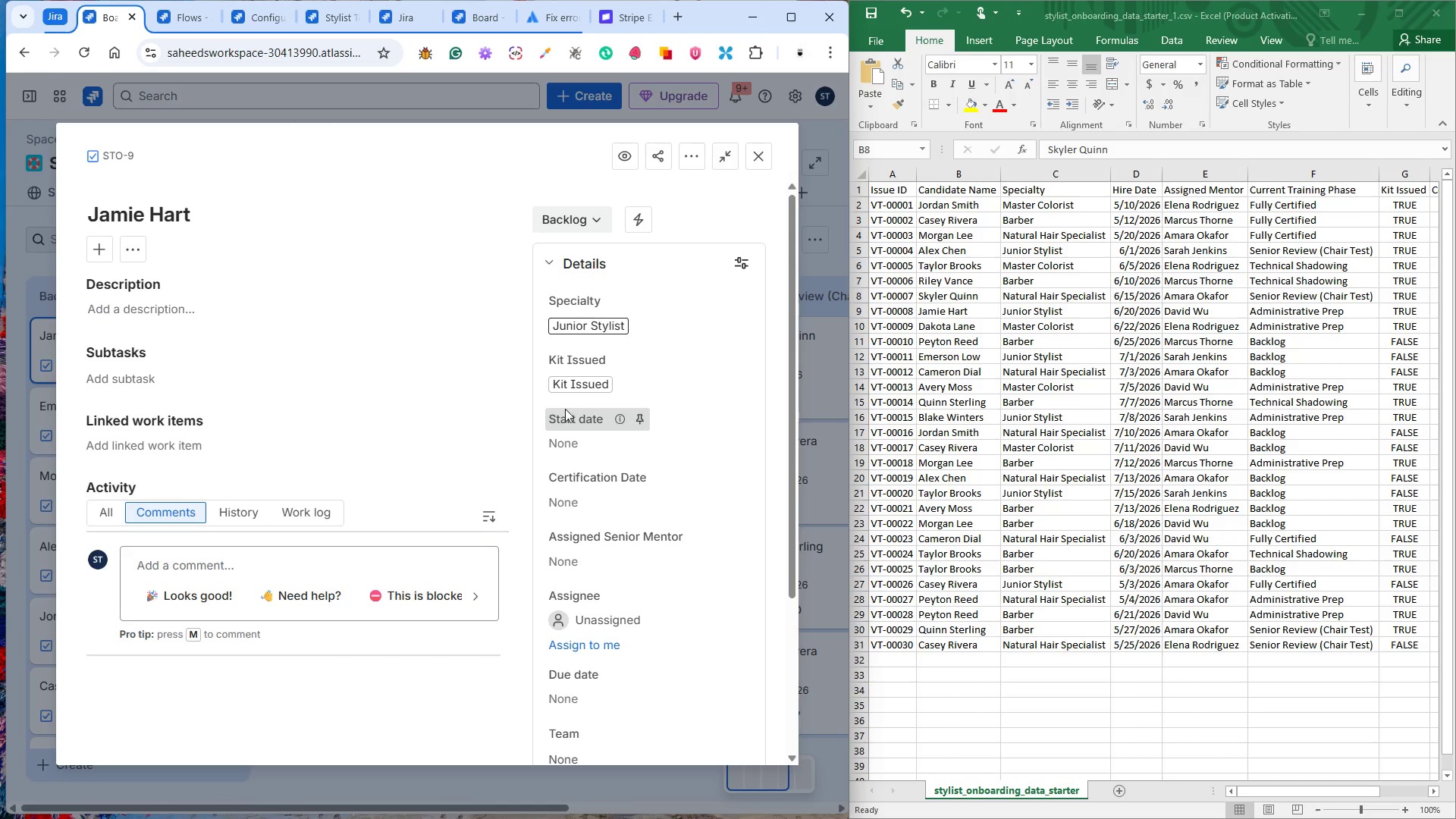 
wait(20.91)
 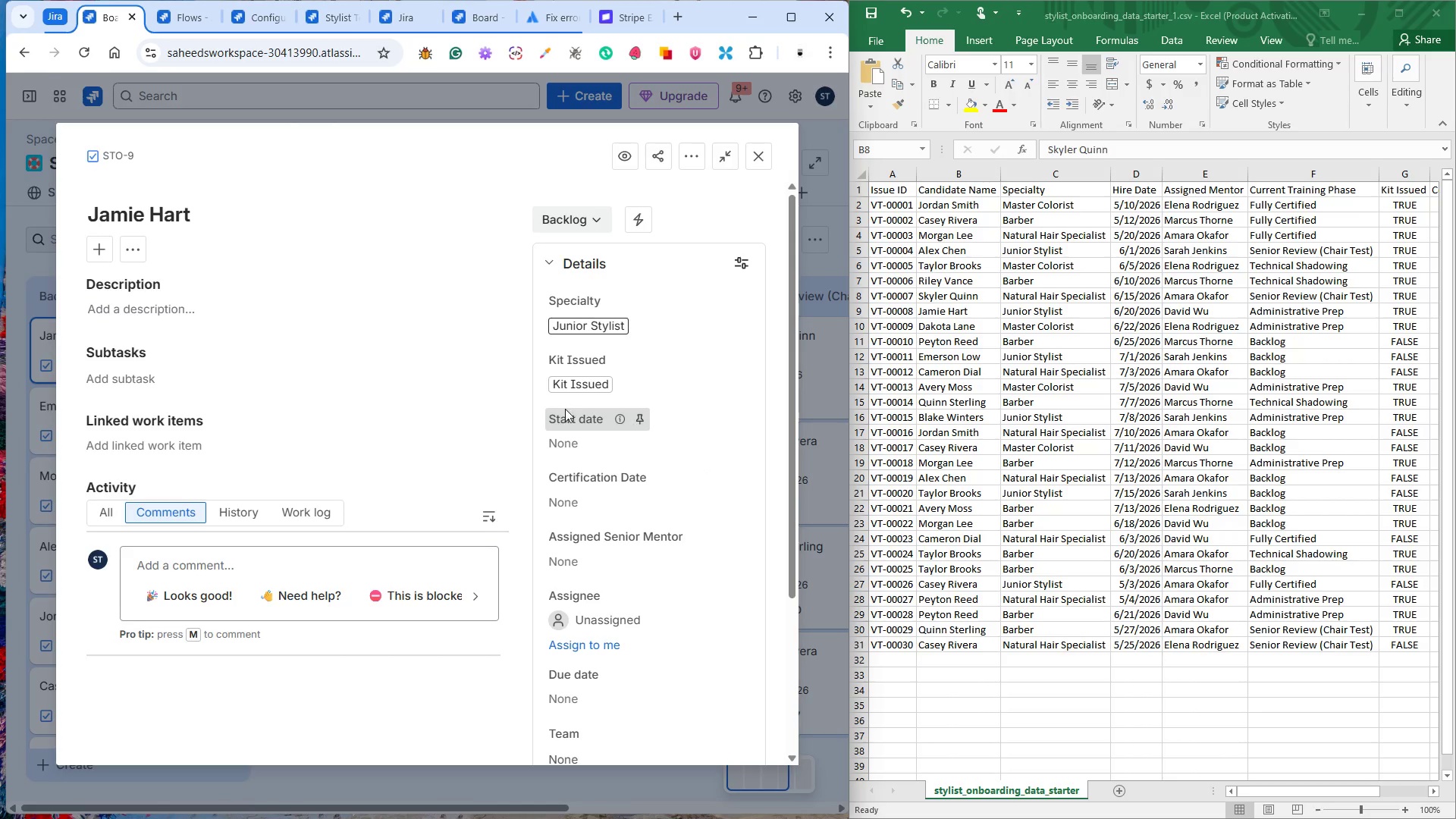 
left_click([585, 441])
 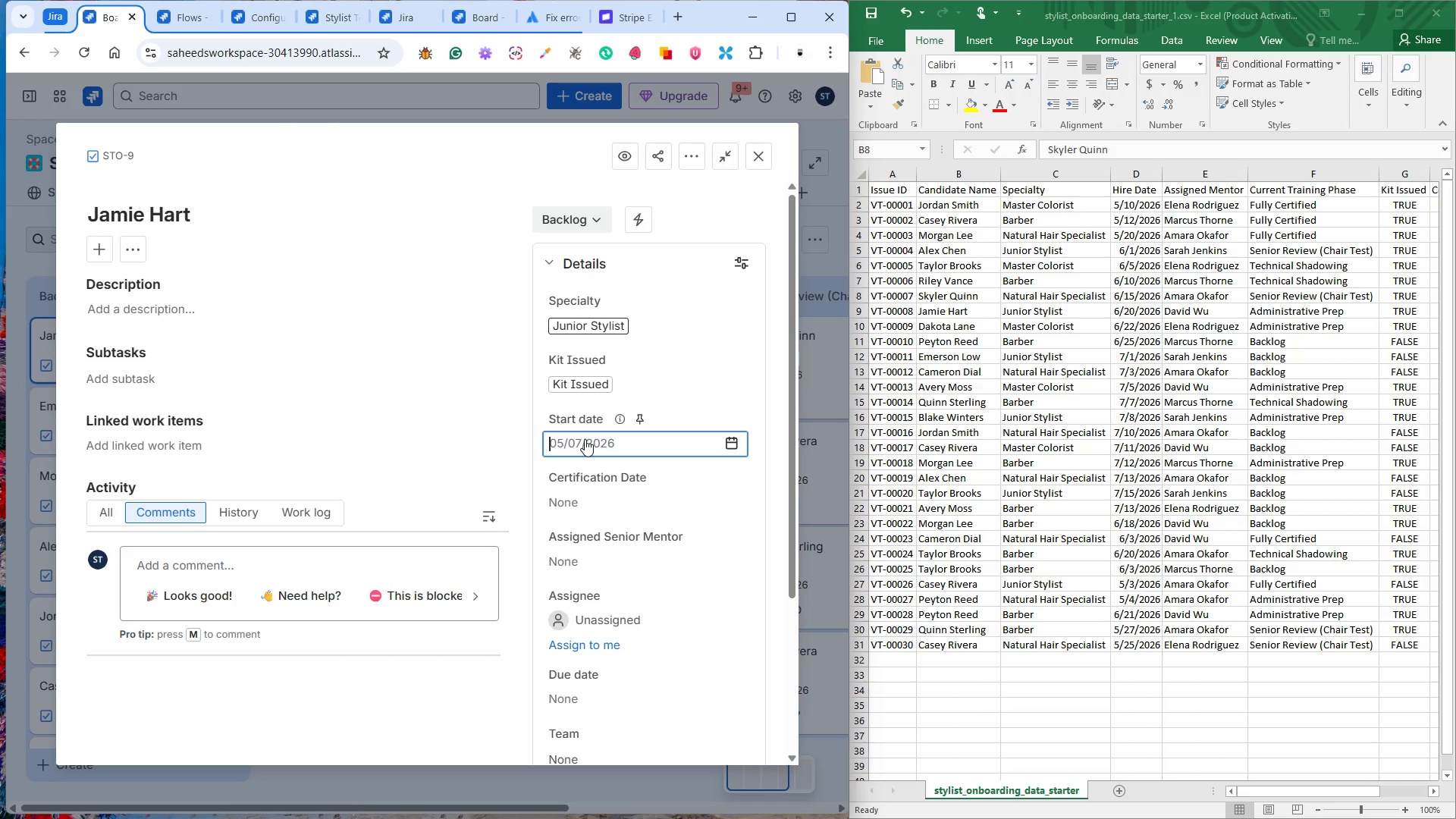 
wait(8.33)
 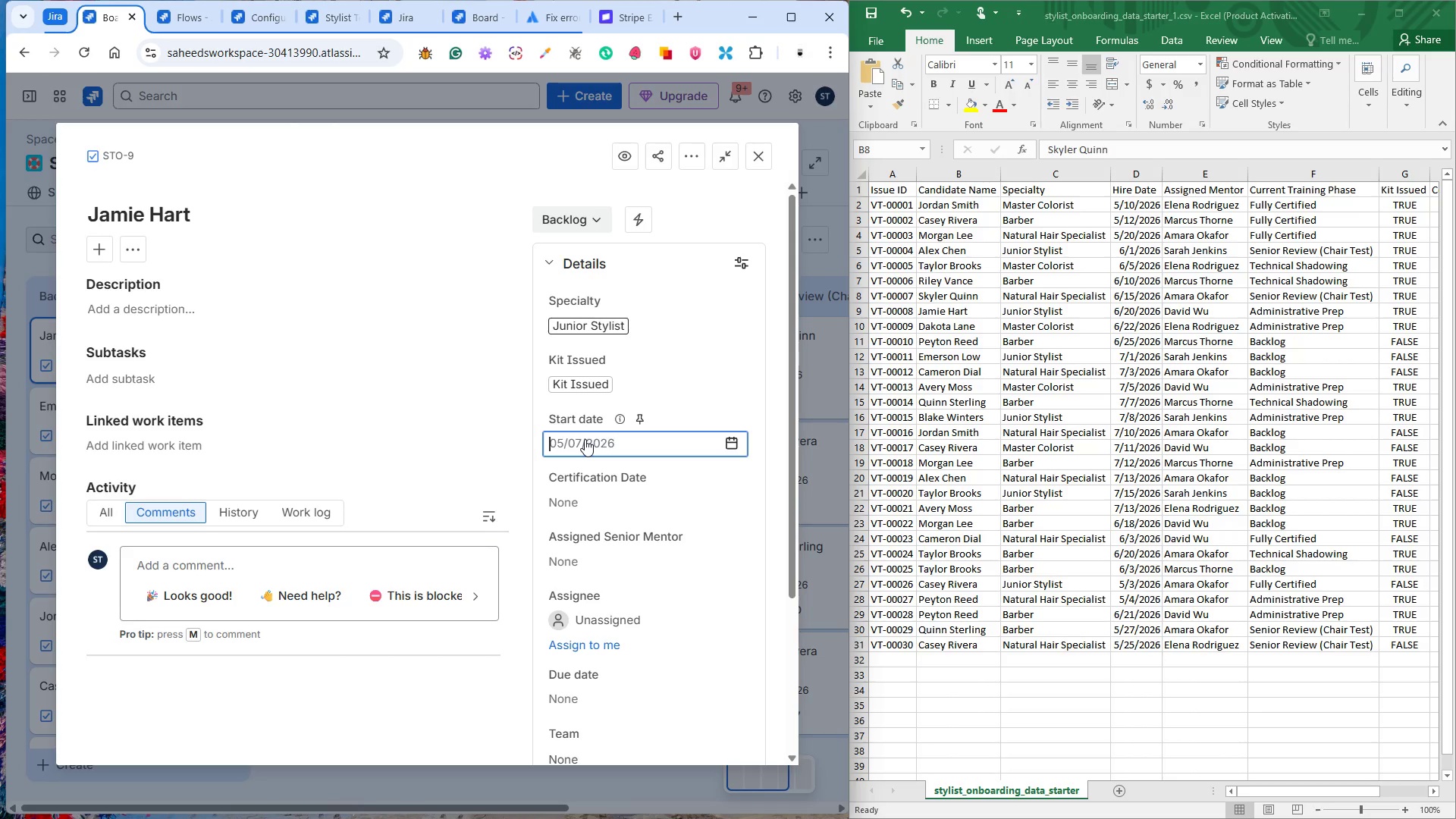 
left_click([740, 443])
 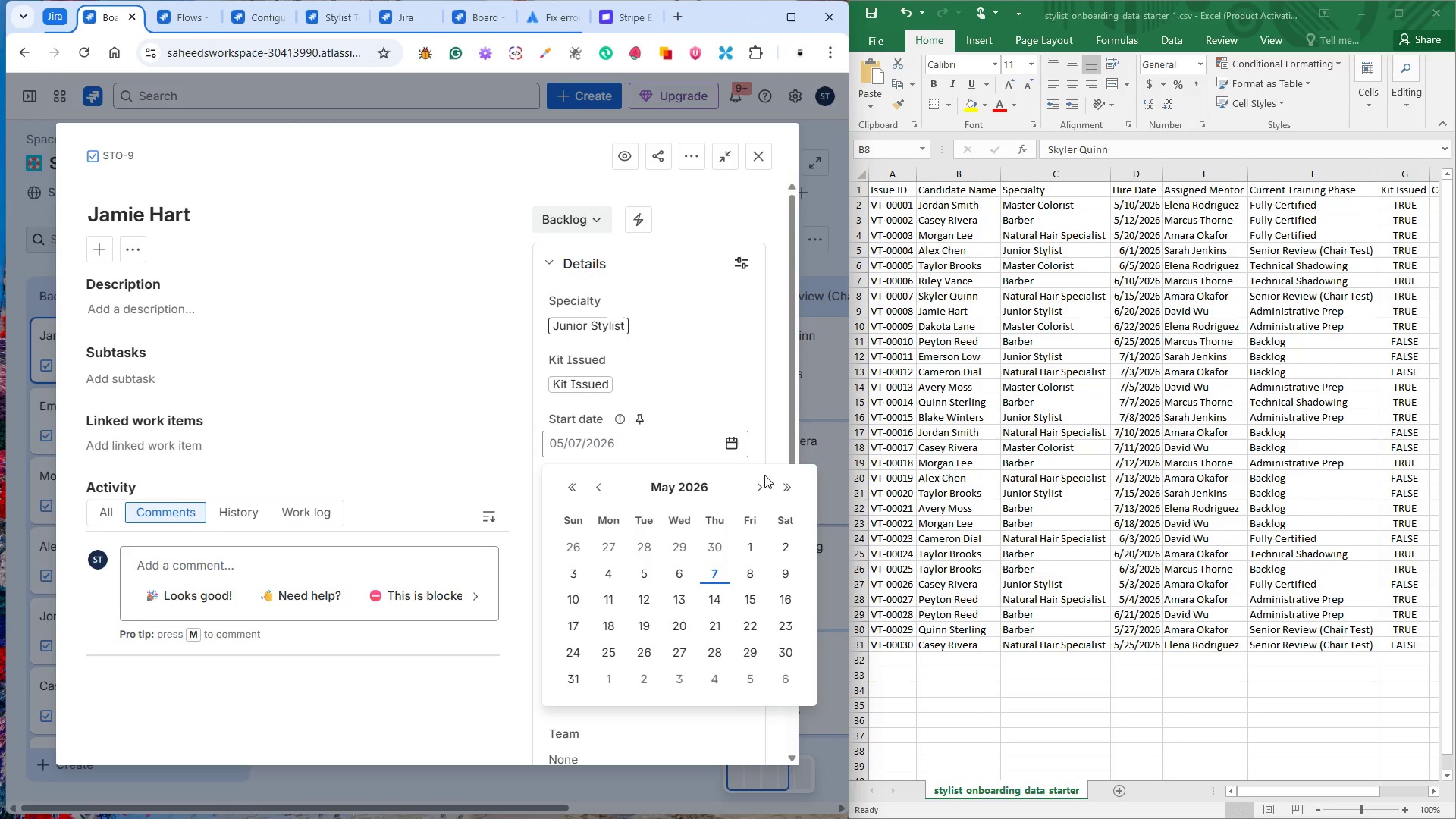 
left_click([760, 480])
 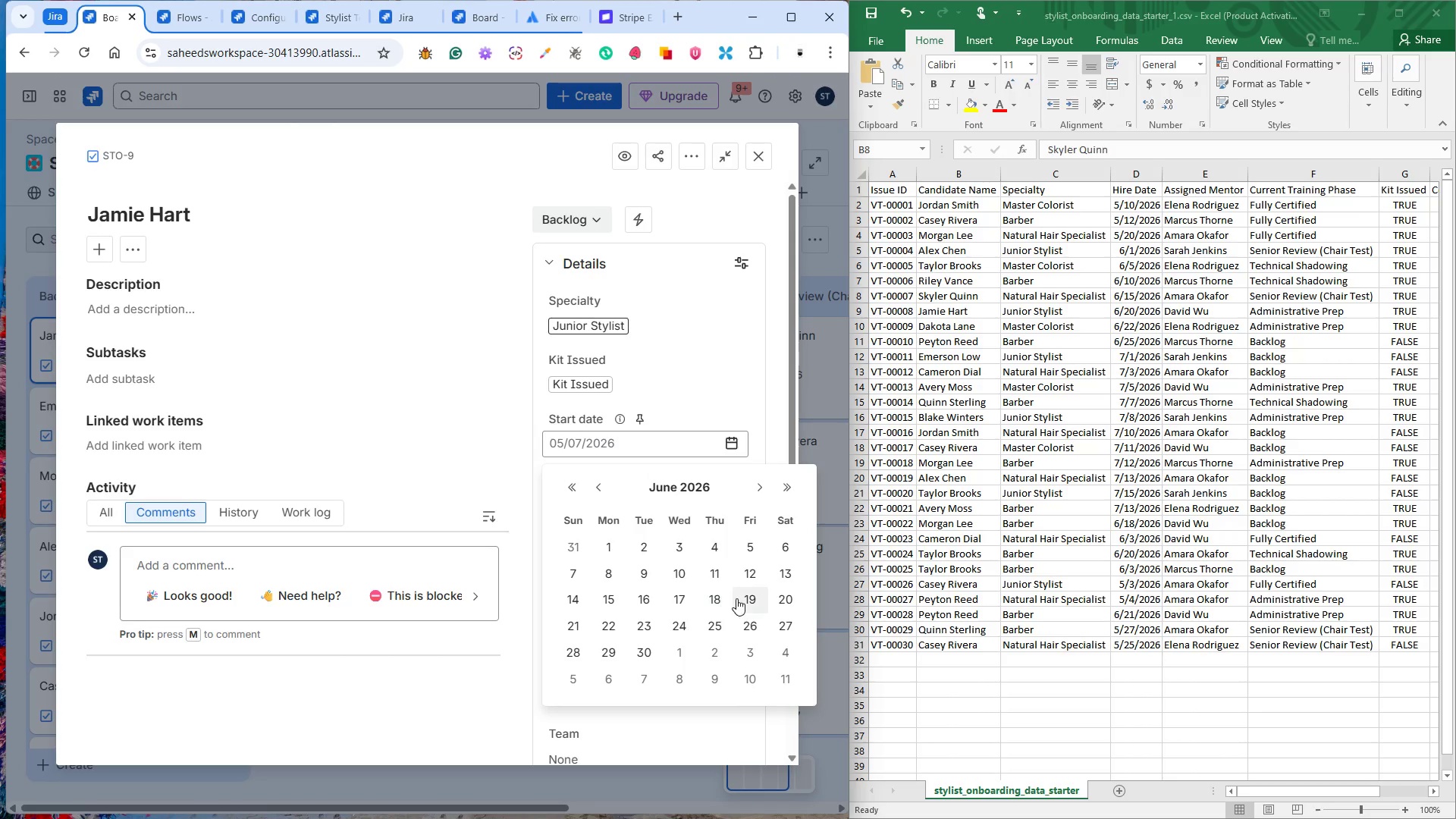 
left_click([779, 598])
 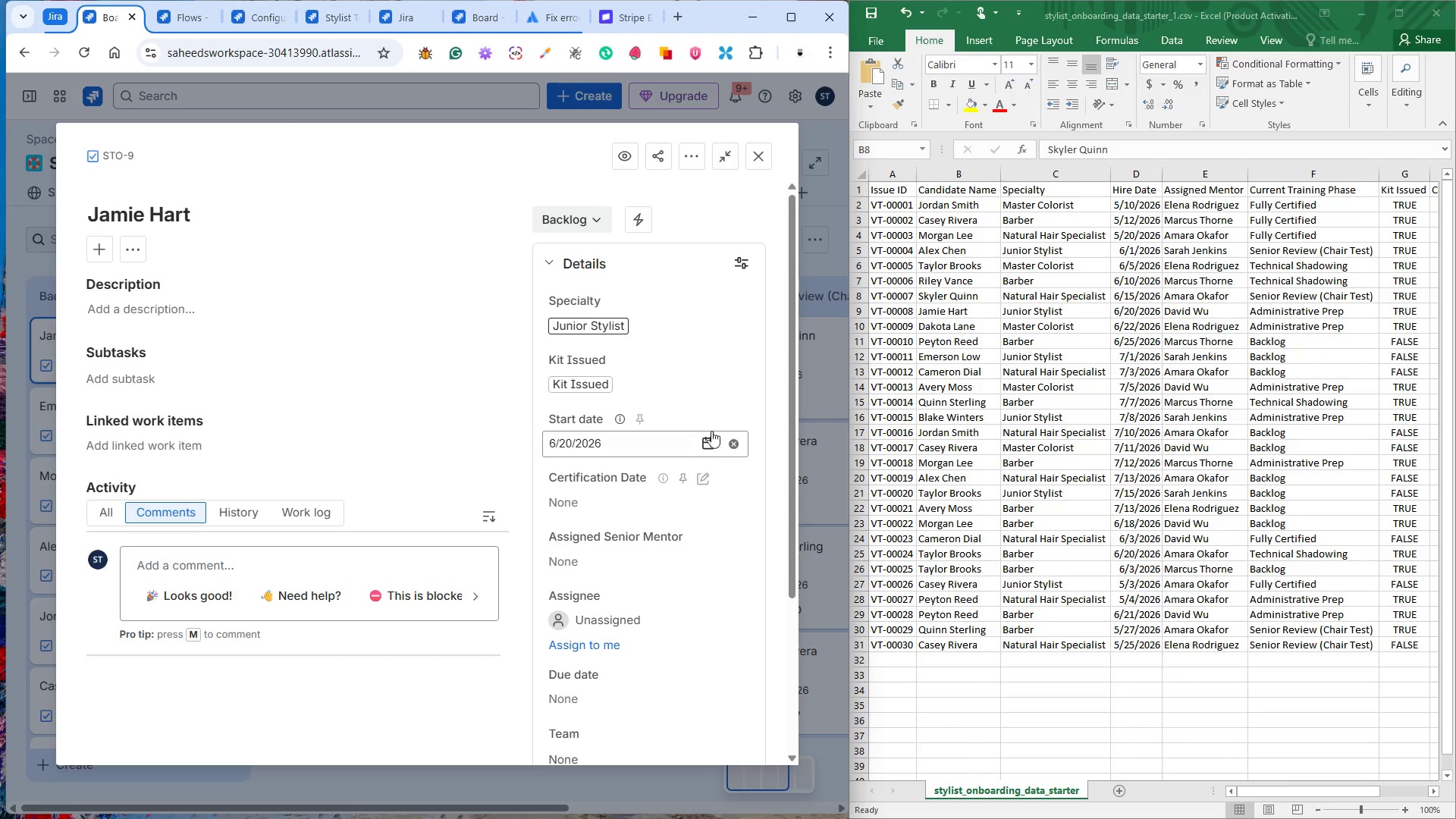 
left_click([744, 414])
 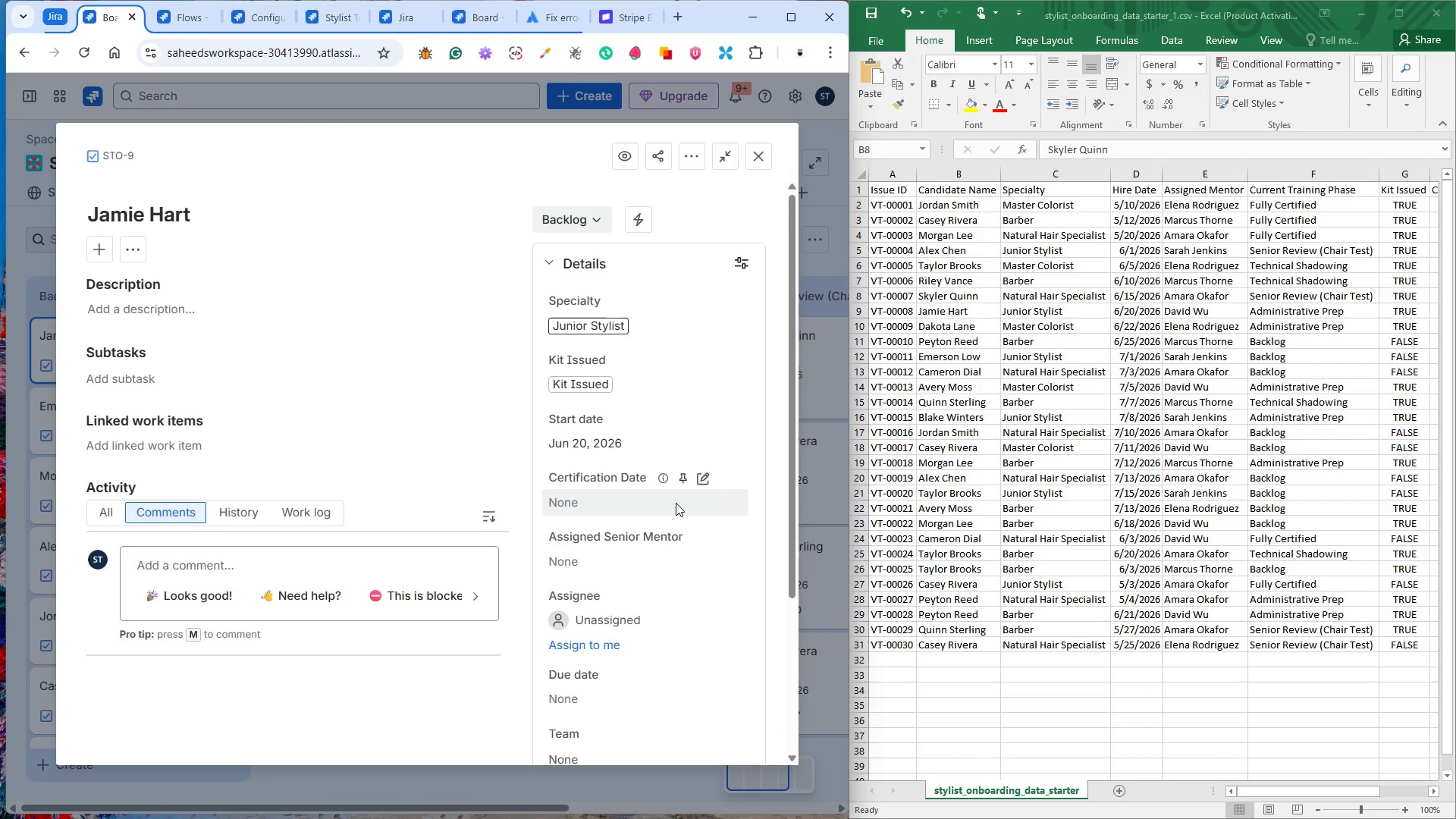 
scroll: coordinate [675, 503], scroll_direction: down, amount: 1.0
 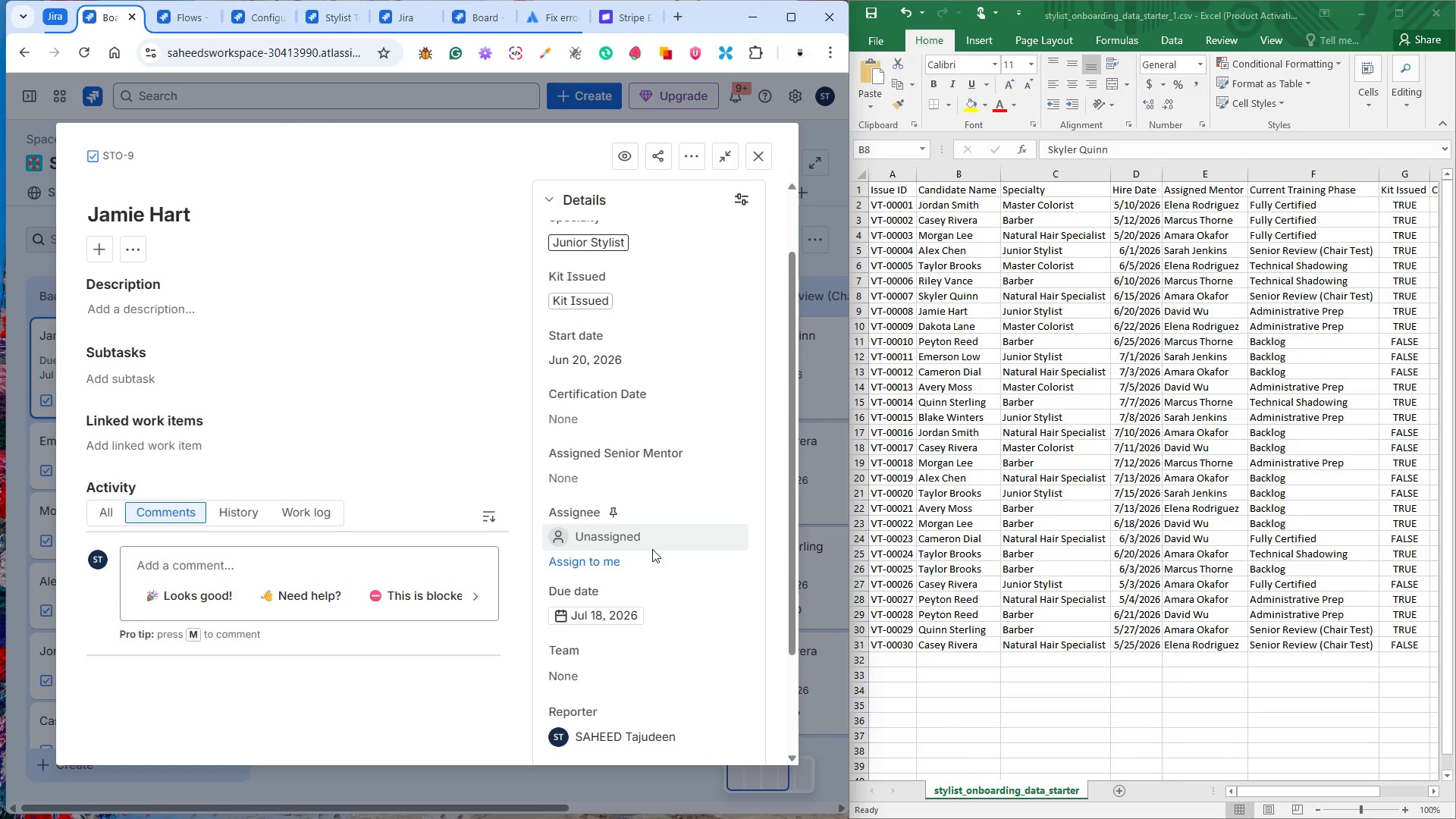 
scroll: coordinate [653, 551], scroll_direction: up, amount: 1.0
 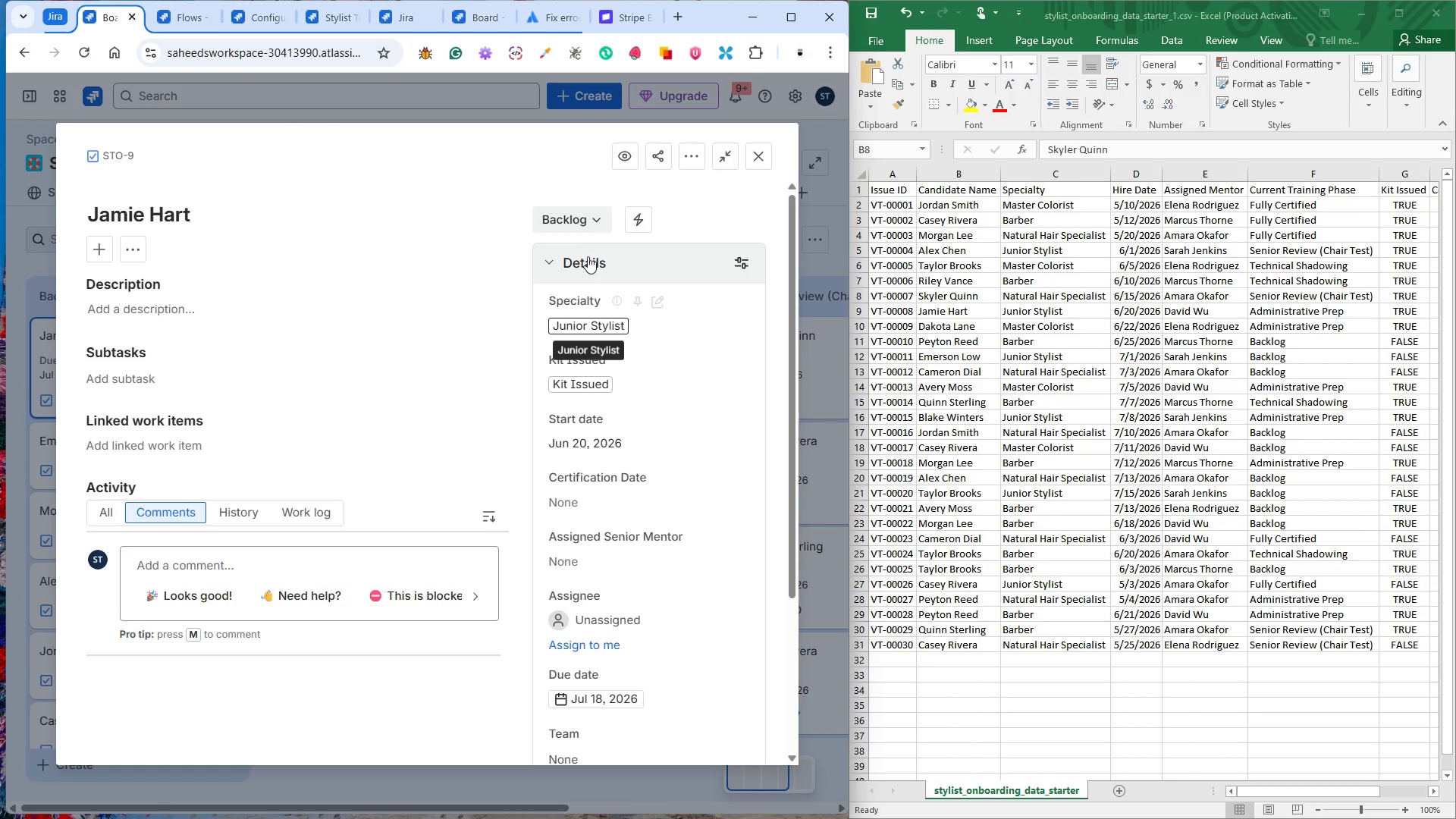 
left_click([586, 218])
 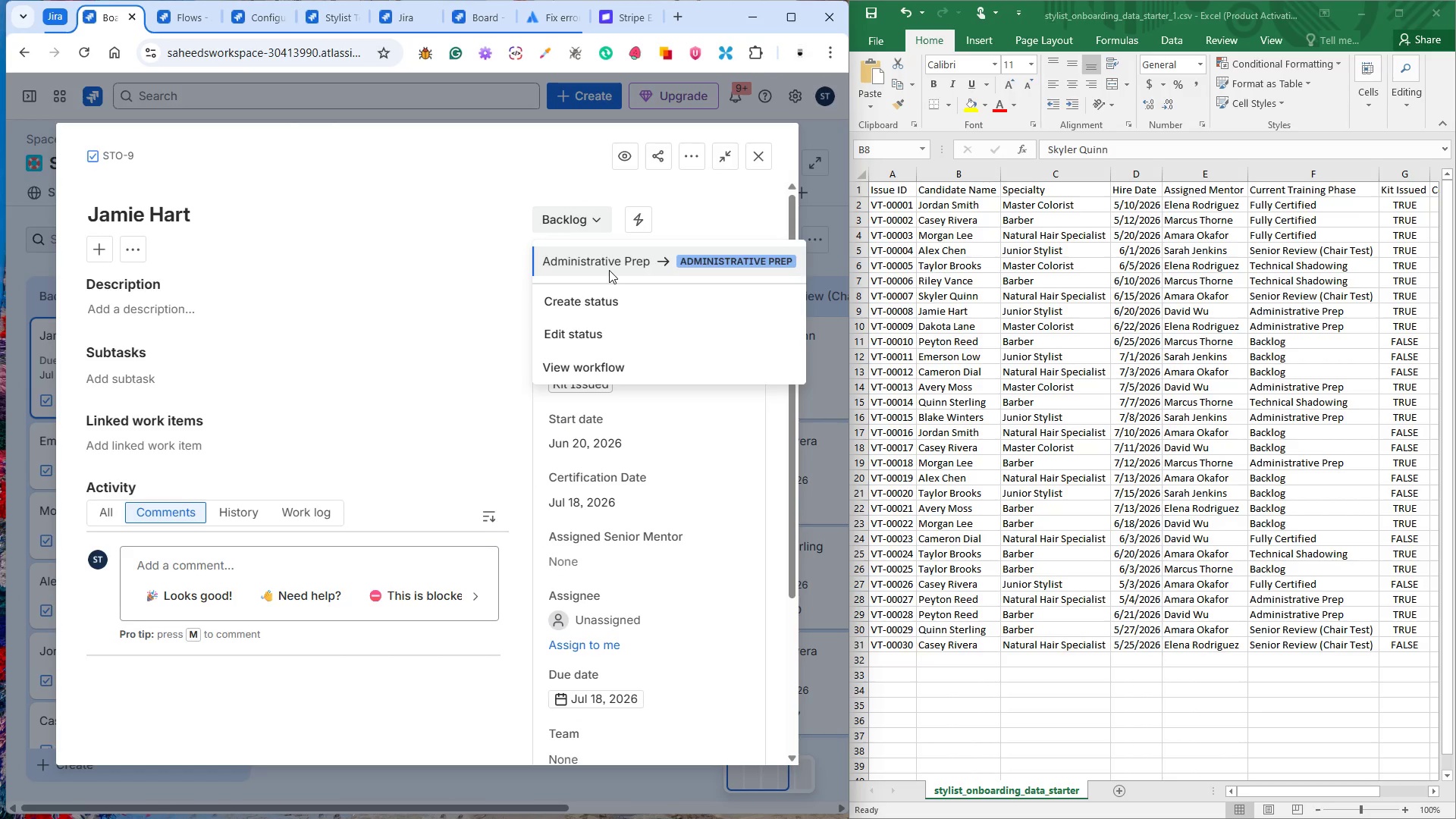 
left_click([609, 270])
 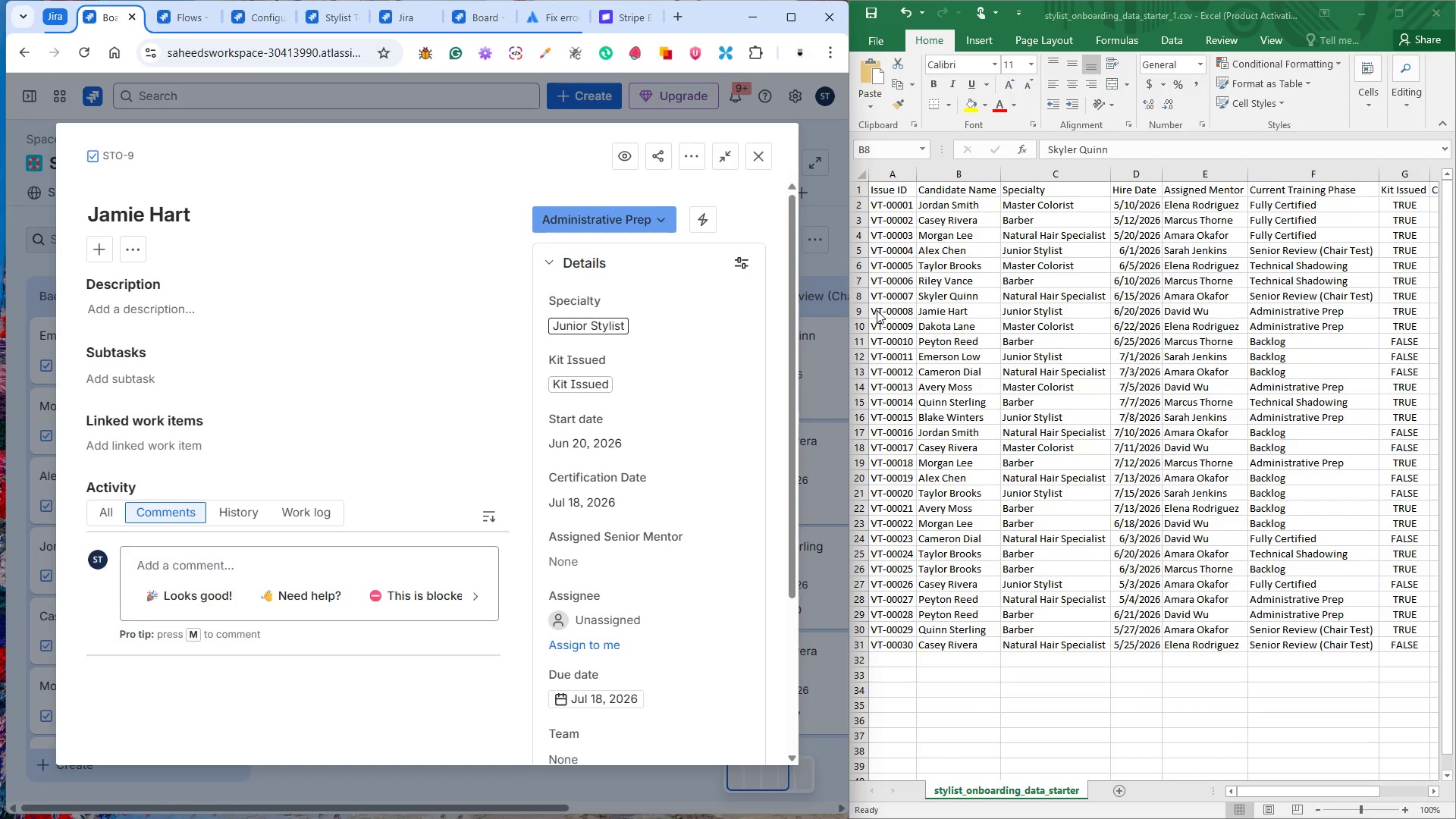 
wait(7.38)
 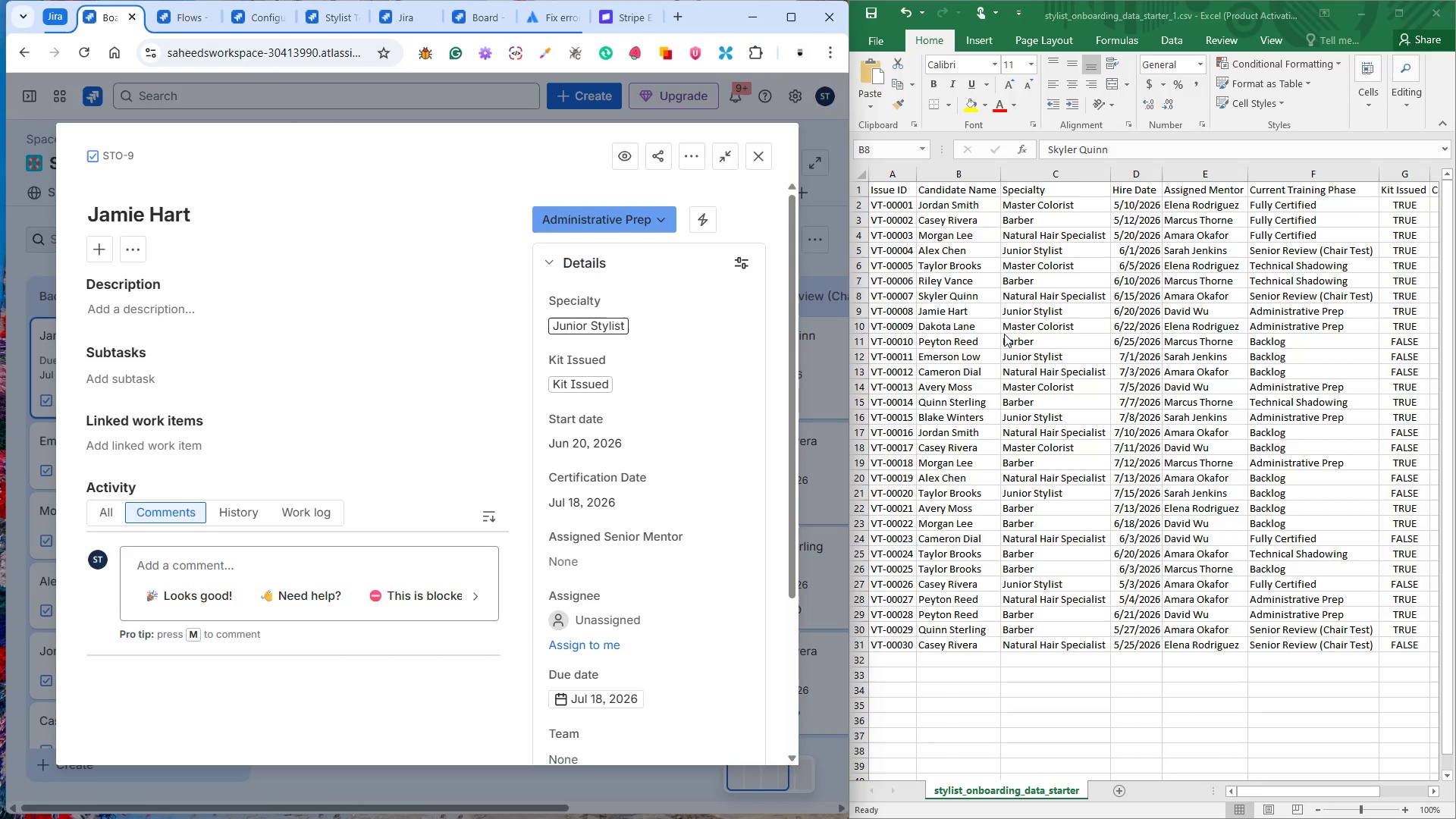 
left_click([903, 310])
 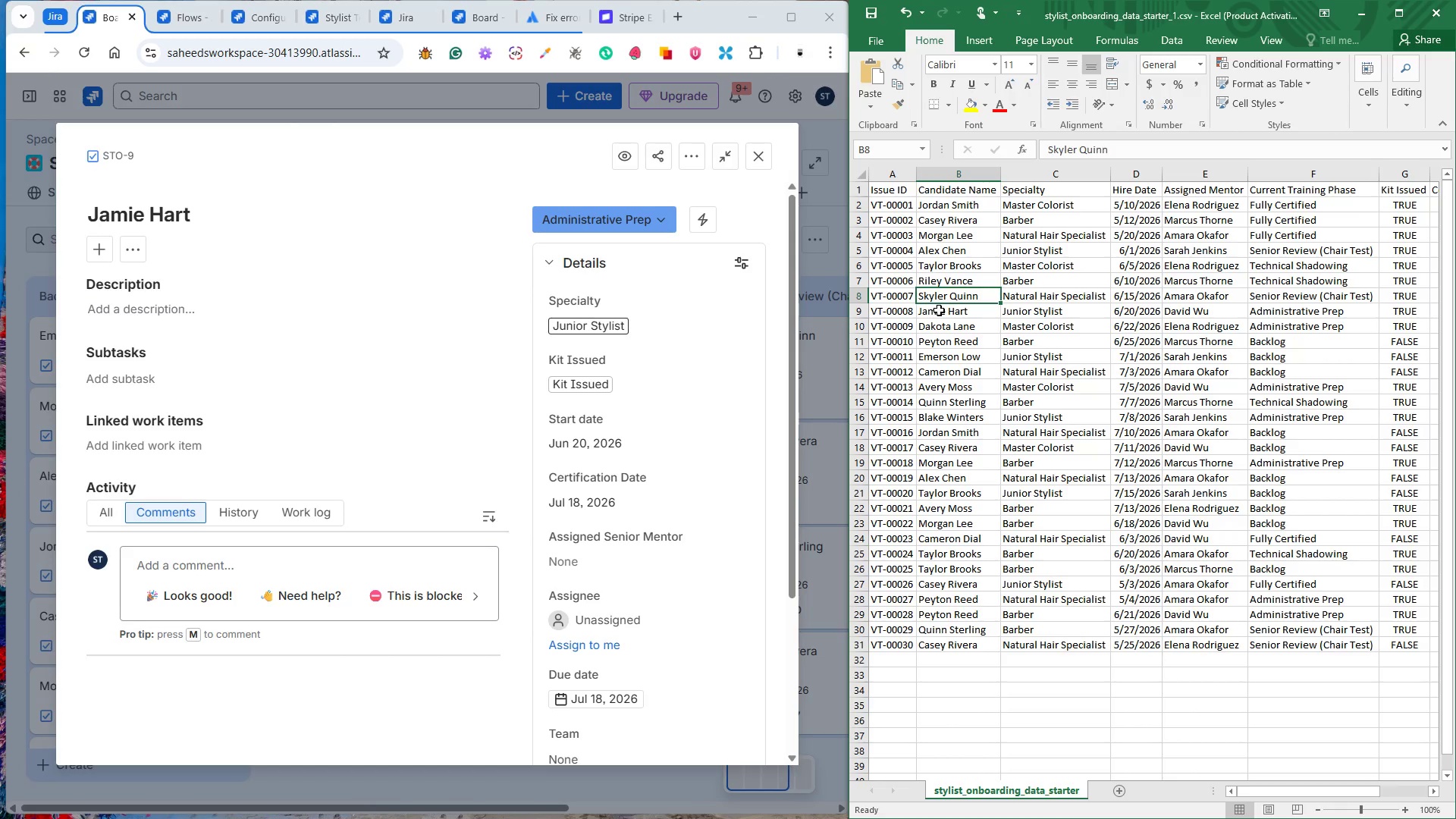 
left_click([939, 310])
 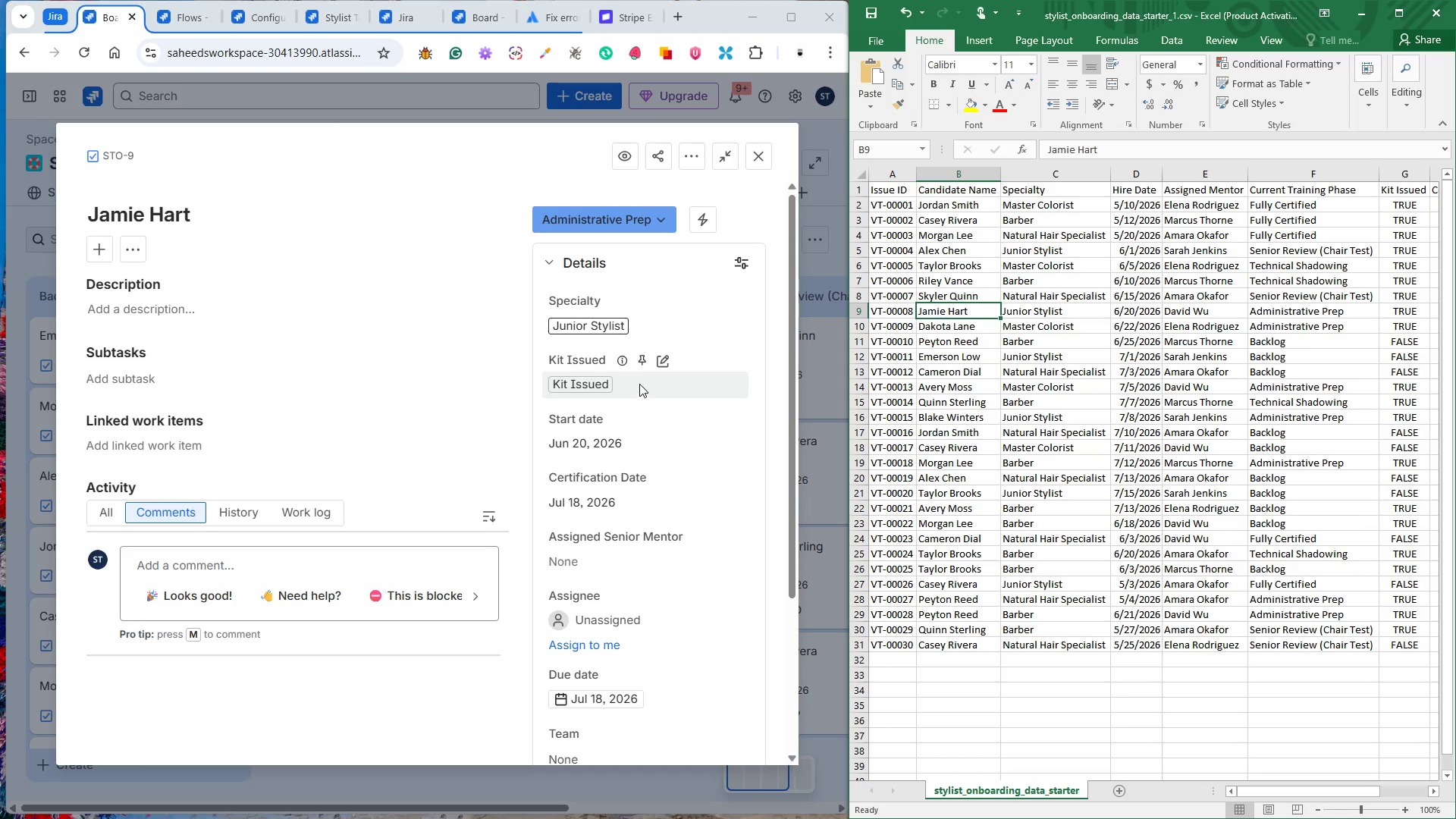 
scroll: coordinate [642, 544], scroll_direction: down, amount: 3.0
 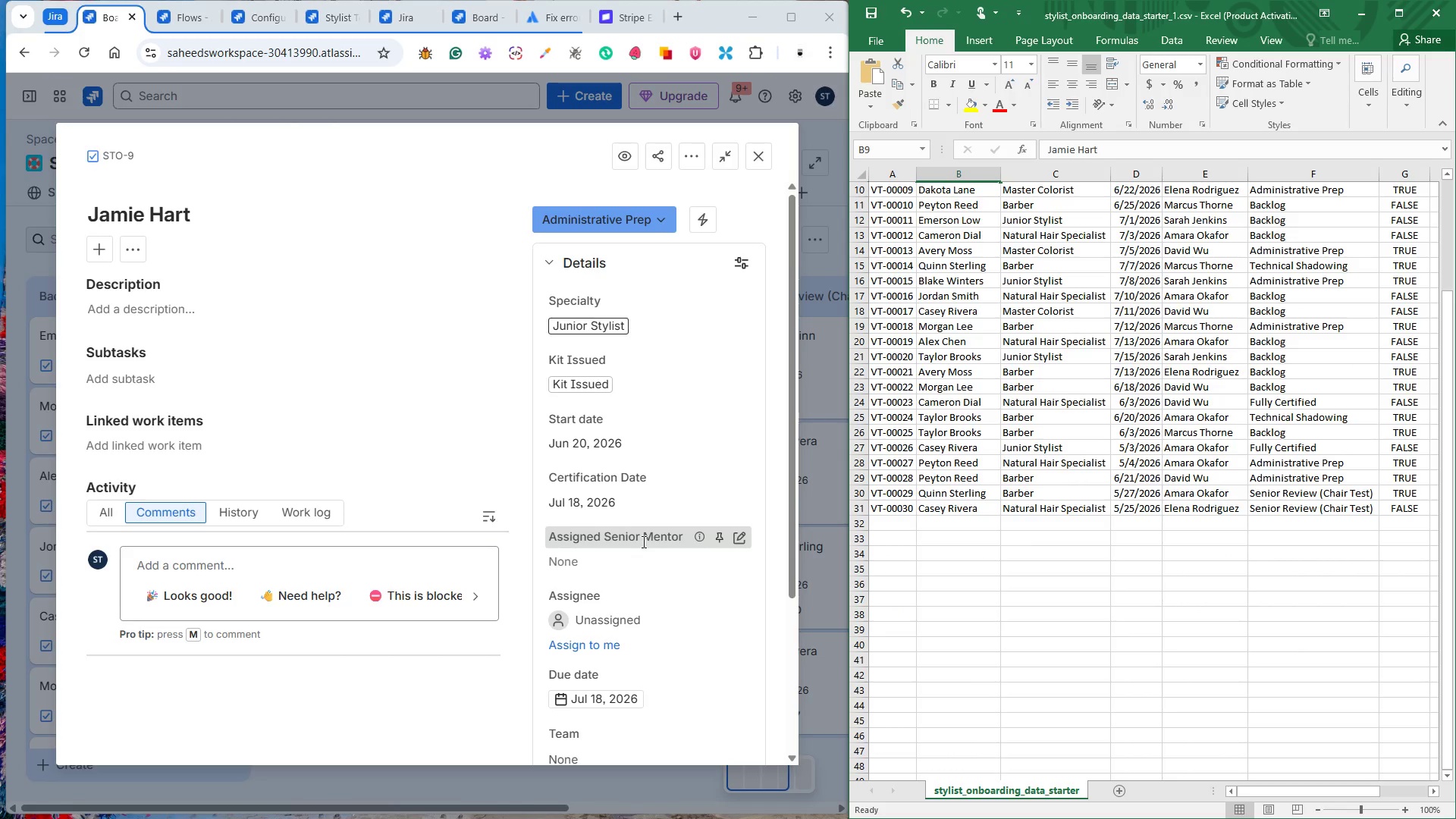 
scroll: coordinate [652, 545], scroll_direction: up, amount: 8.0
 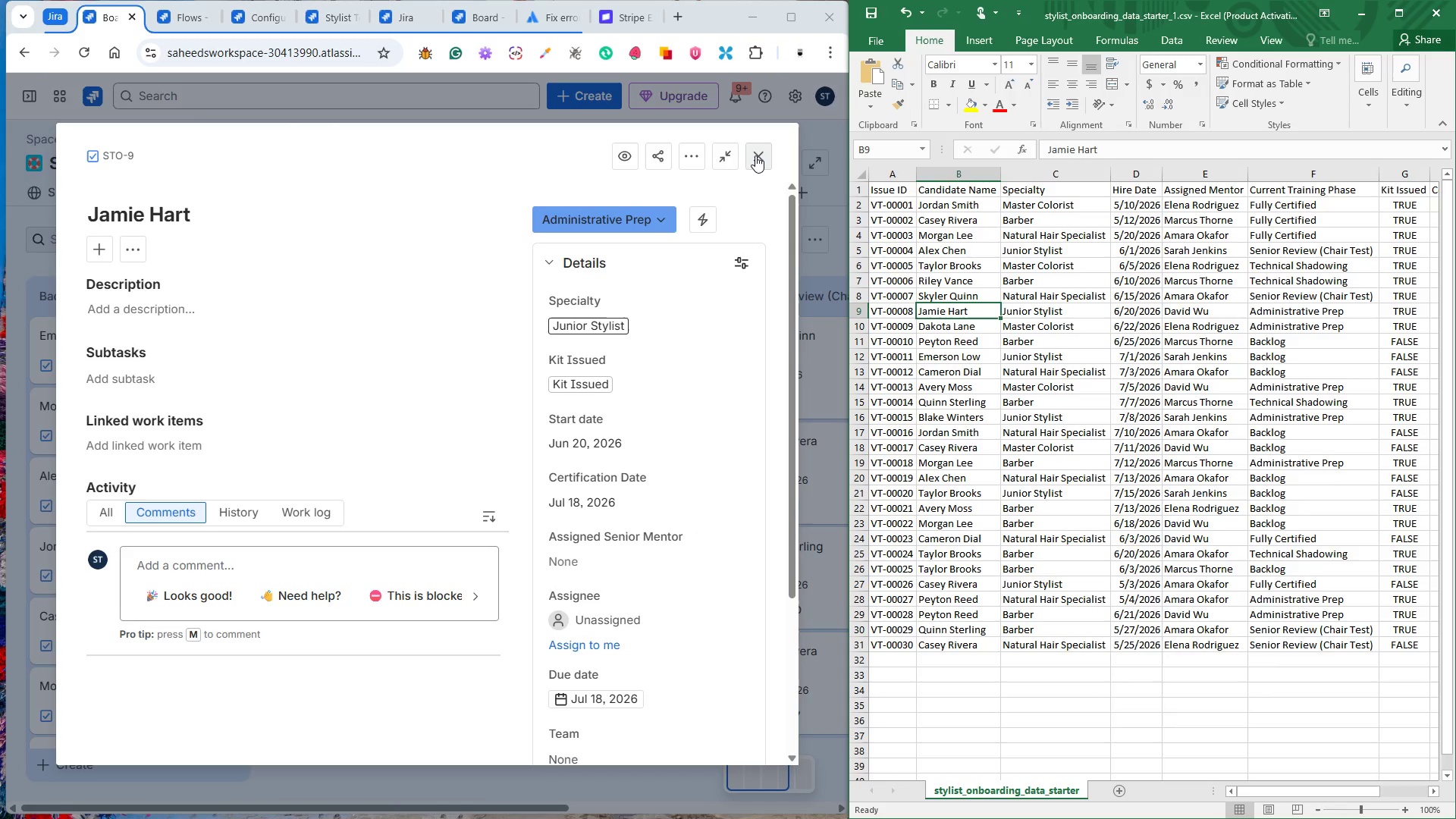 
left_click([756, 155])
 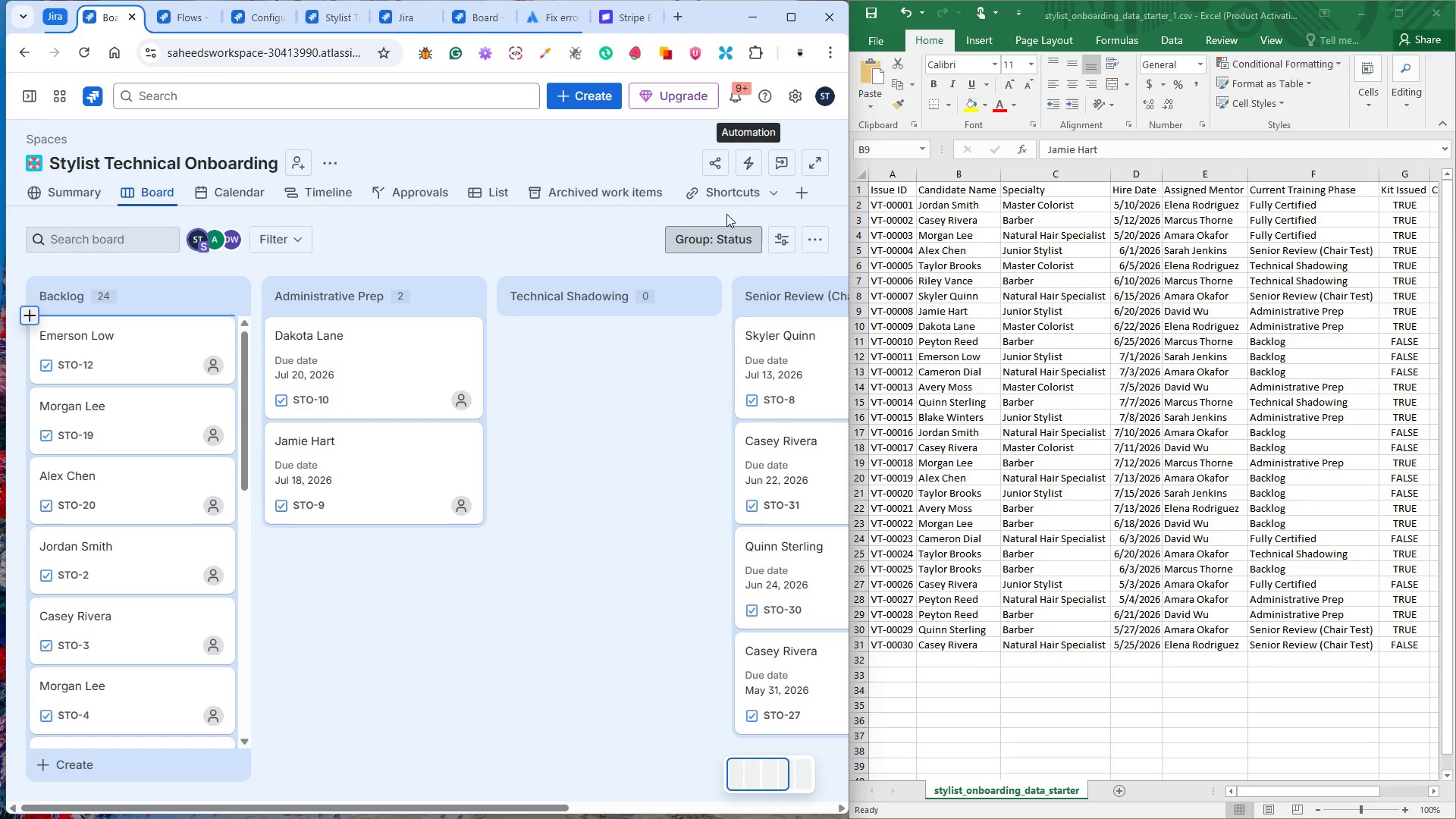 
mouse_move([394, 396])
 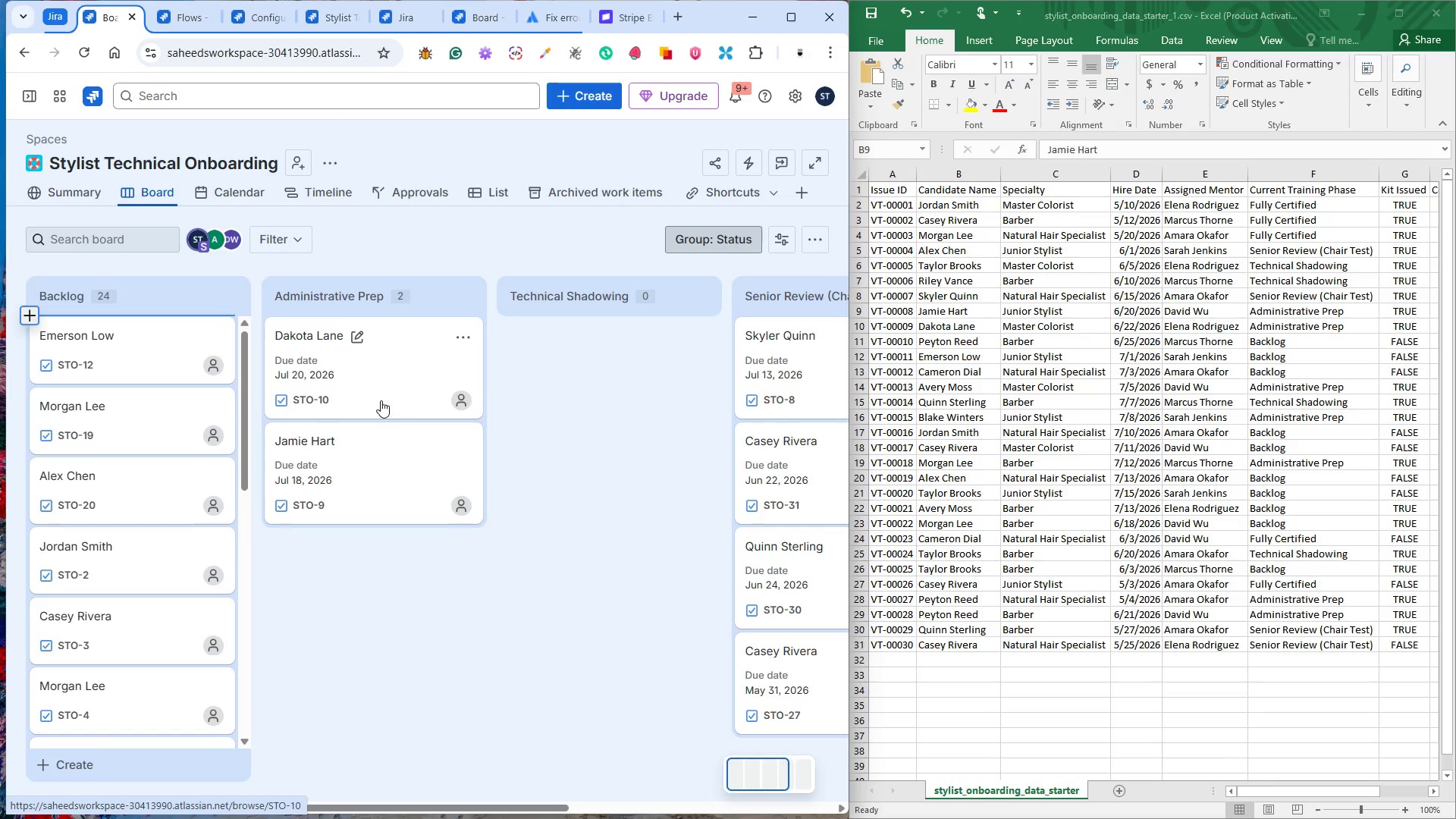 
scroll: coordinate [177, 512], scroll_direction: down, amount: 2.0
 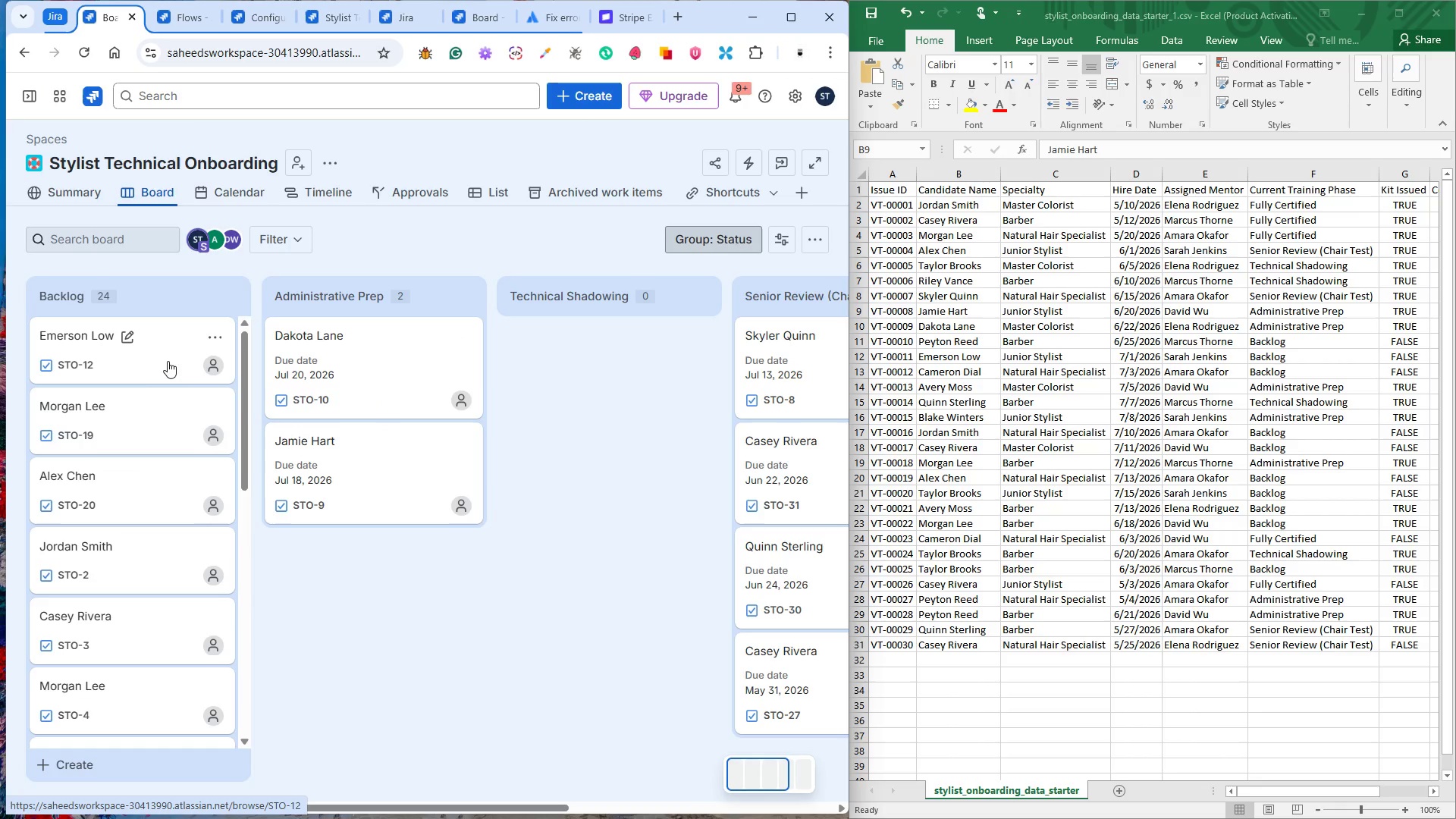 
left_click([167, 359])
 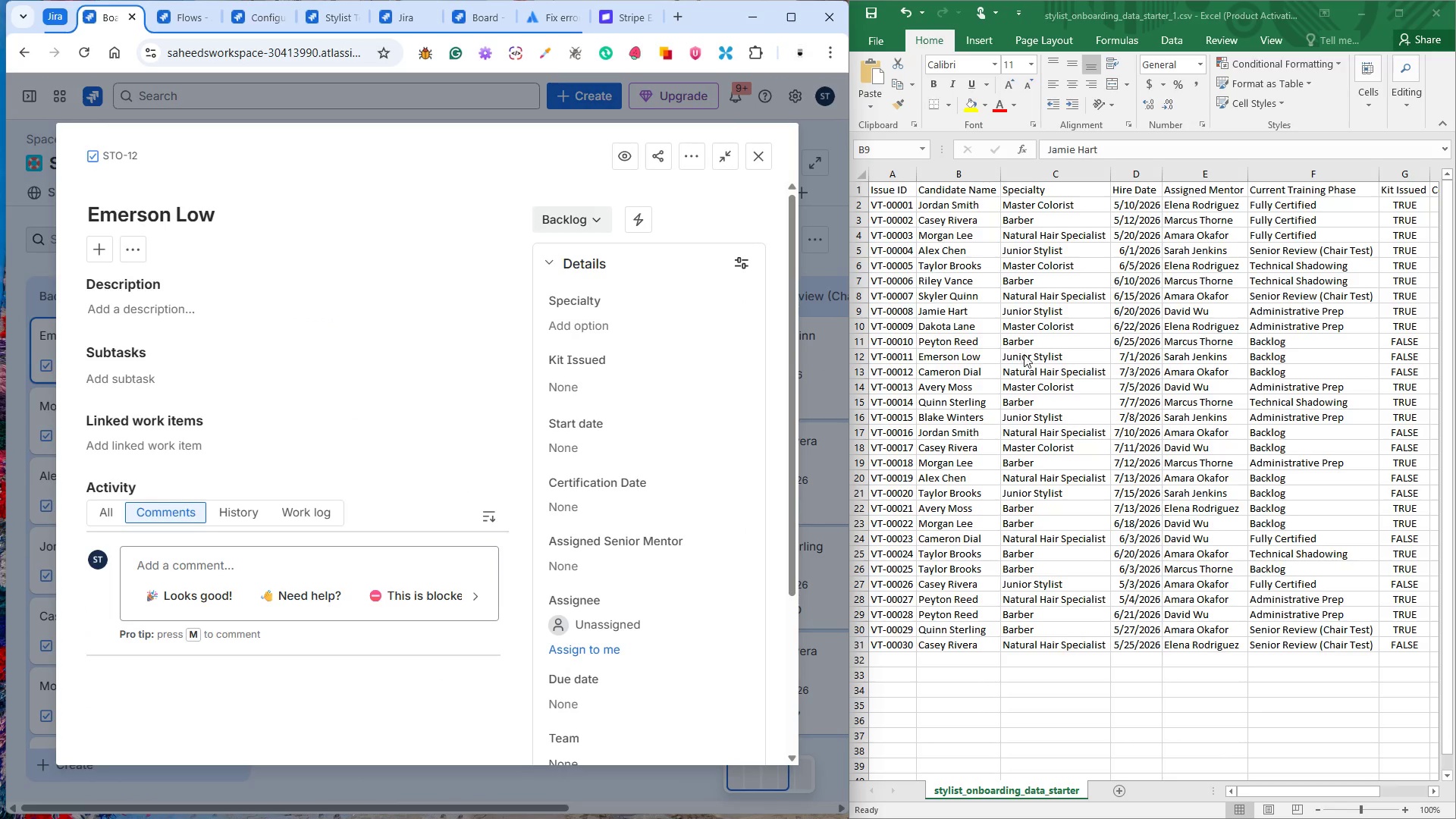 
wait(6.17)
 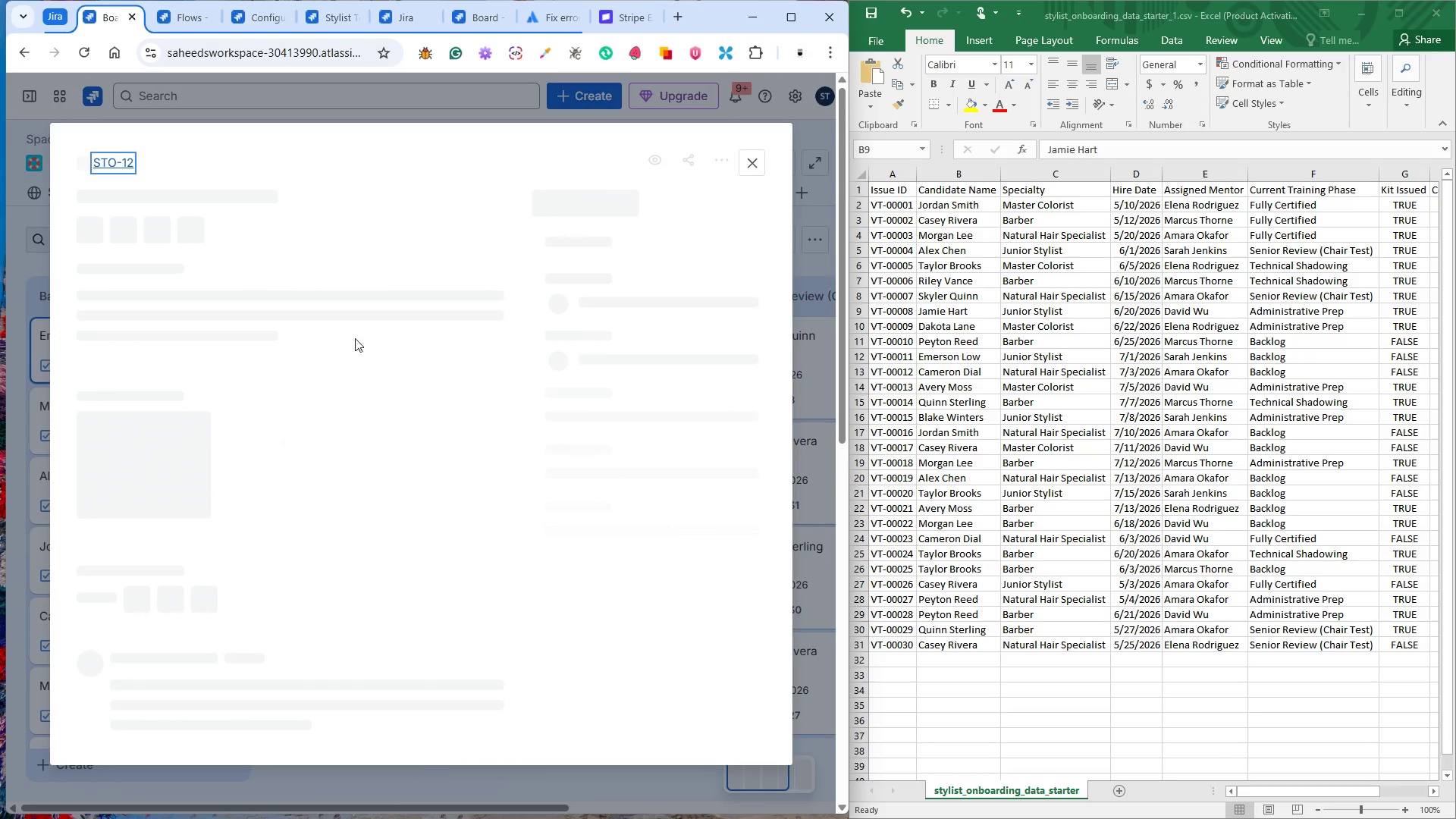 
left_click([579, 320])
 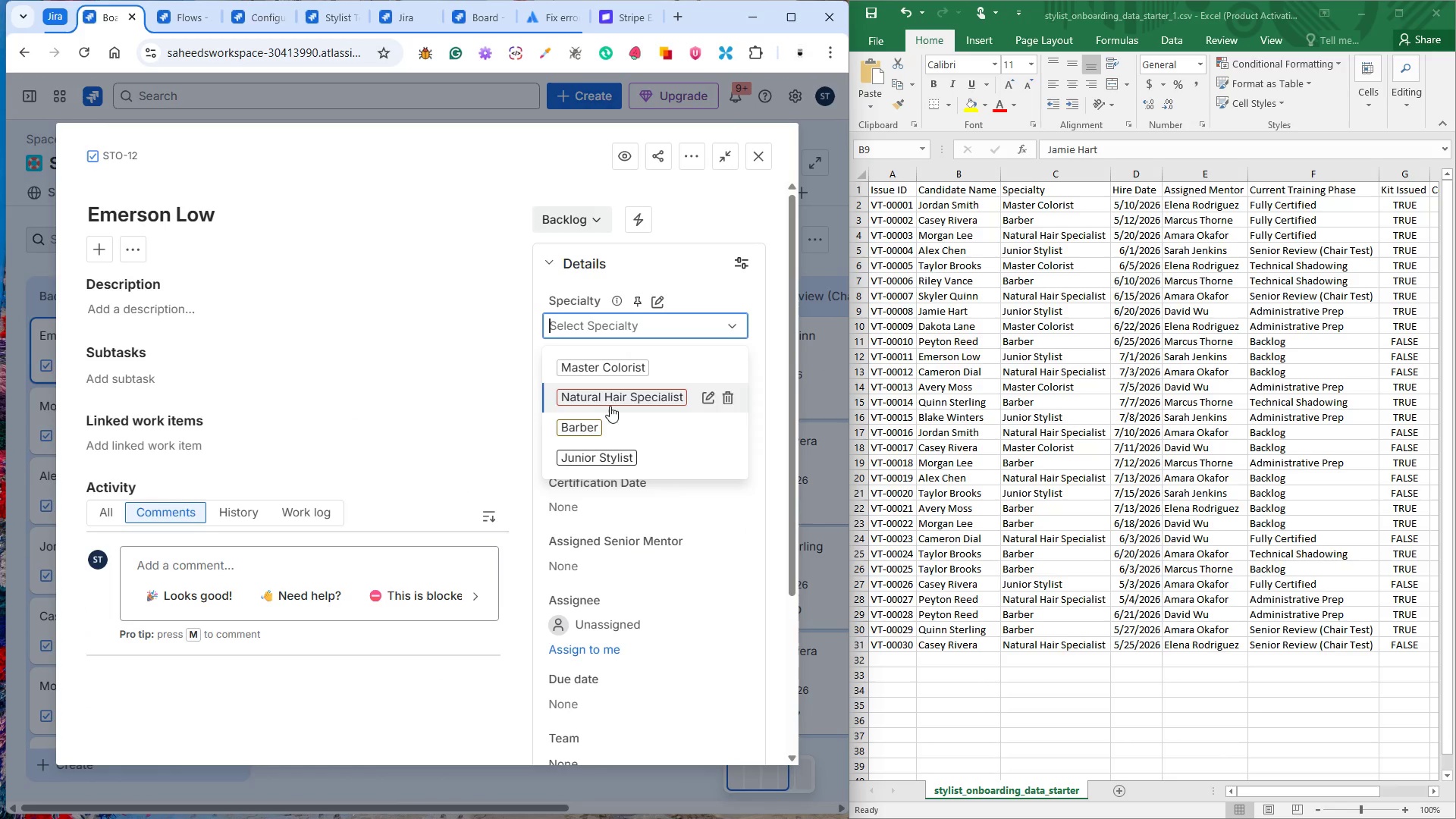 
left_click([593, 450])
 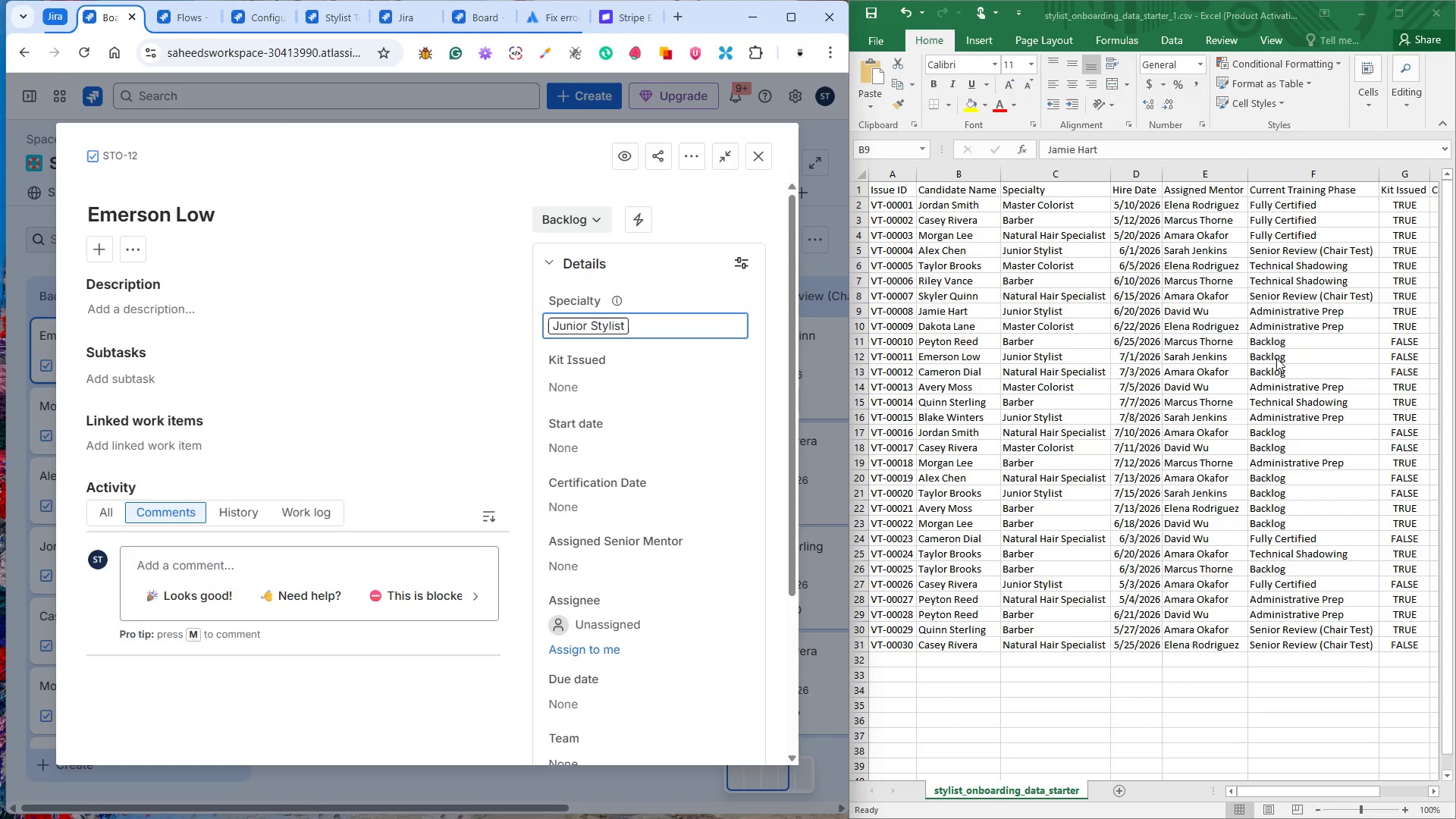 
wait(15.14)
 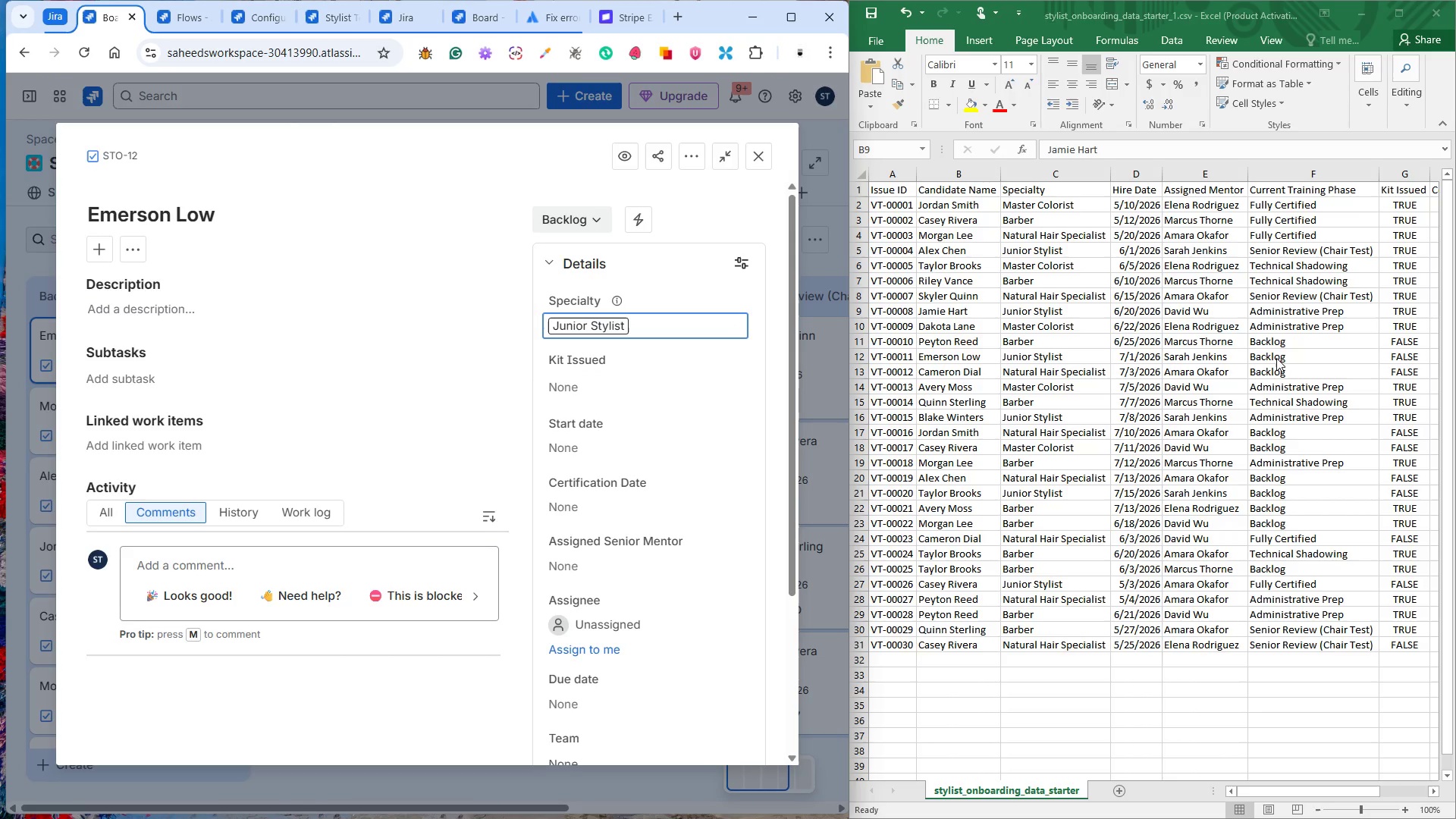 
left_click([1182, 355])
 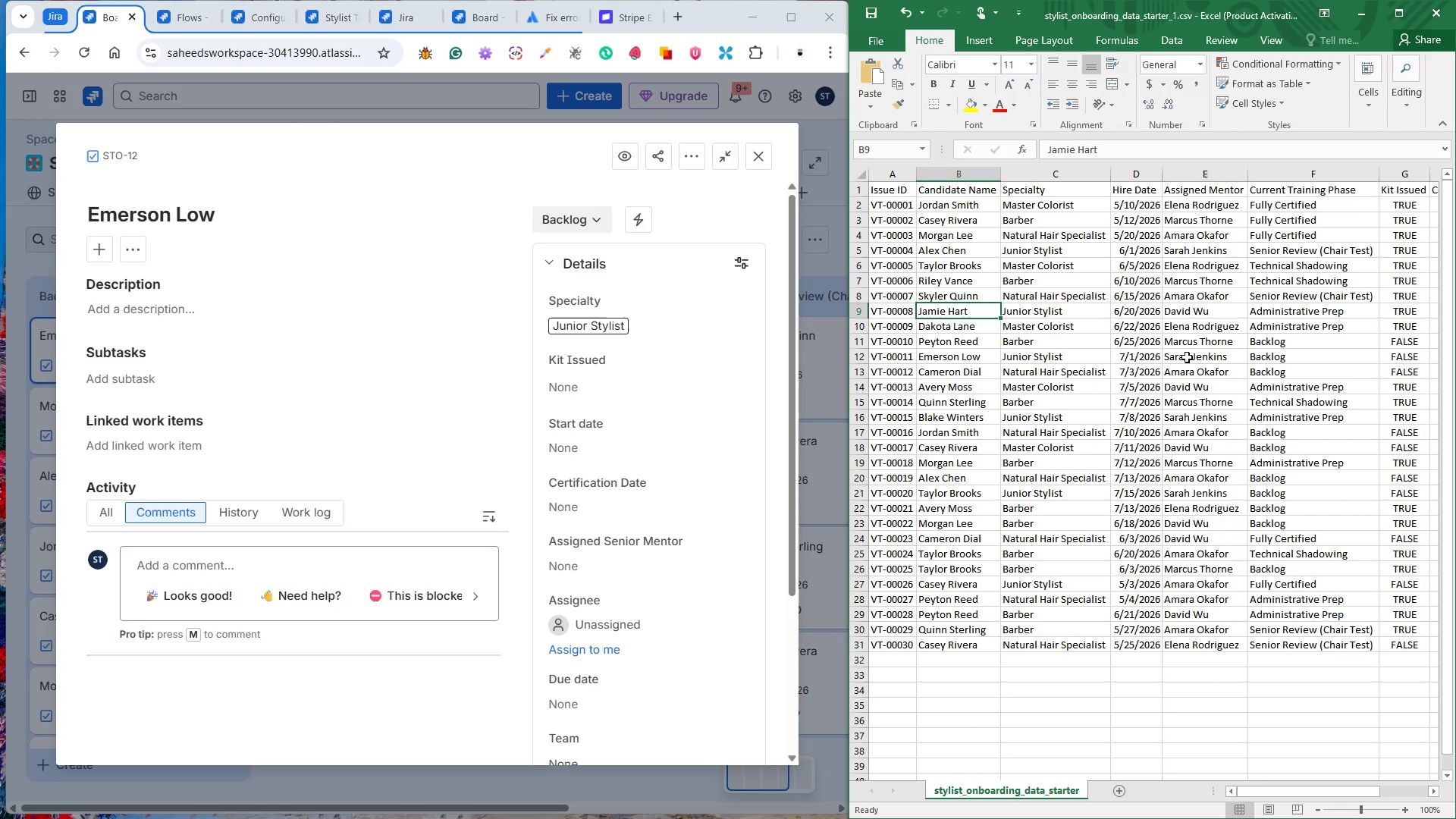 
left_click([1187, 357])
 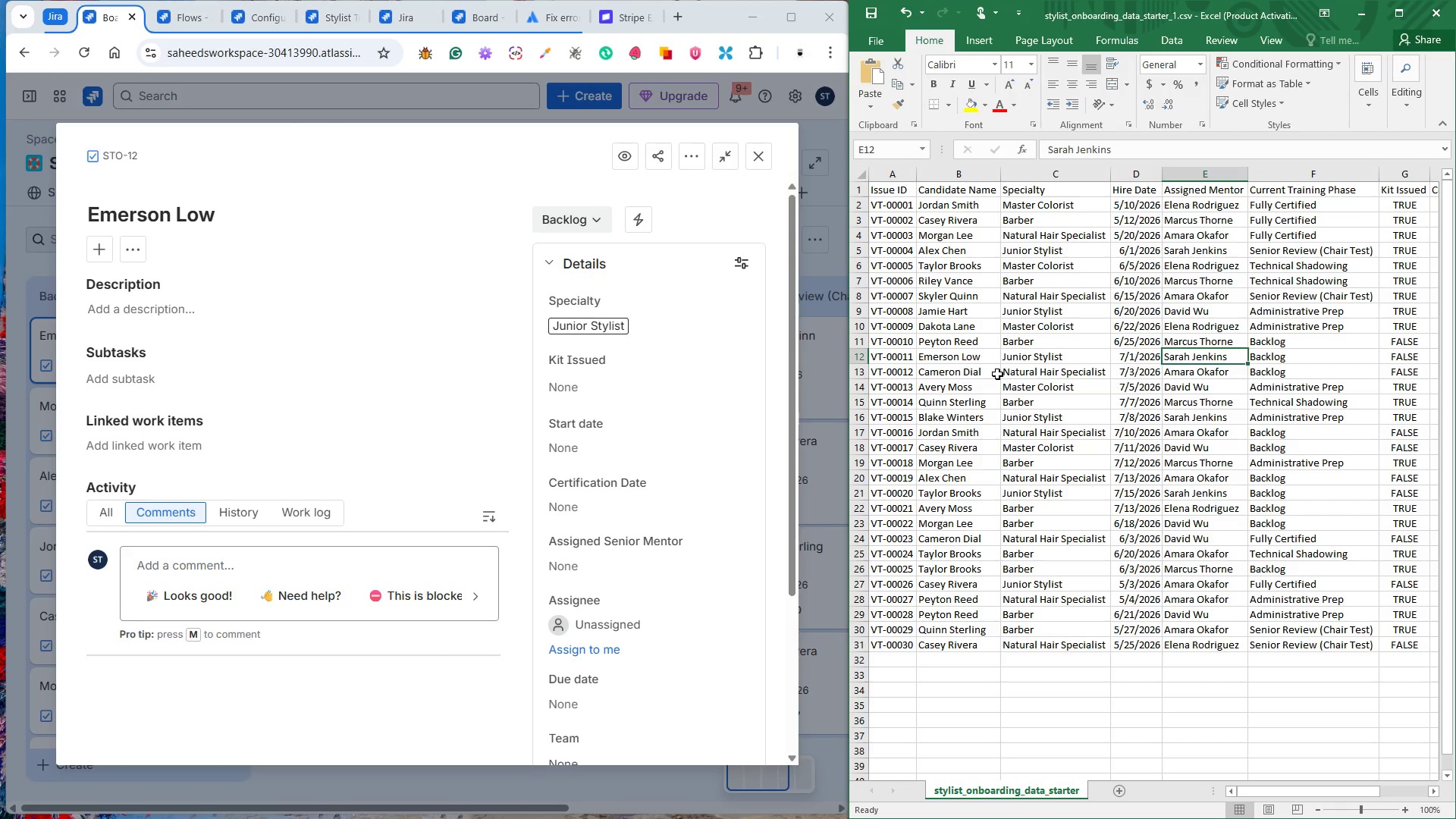 
wait(8.56)
 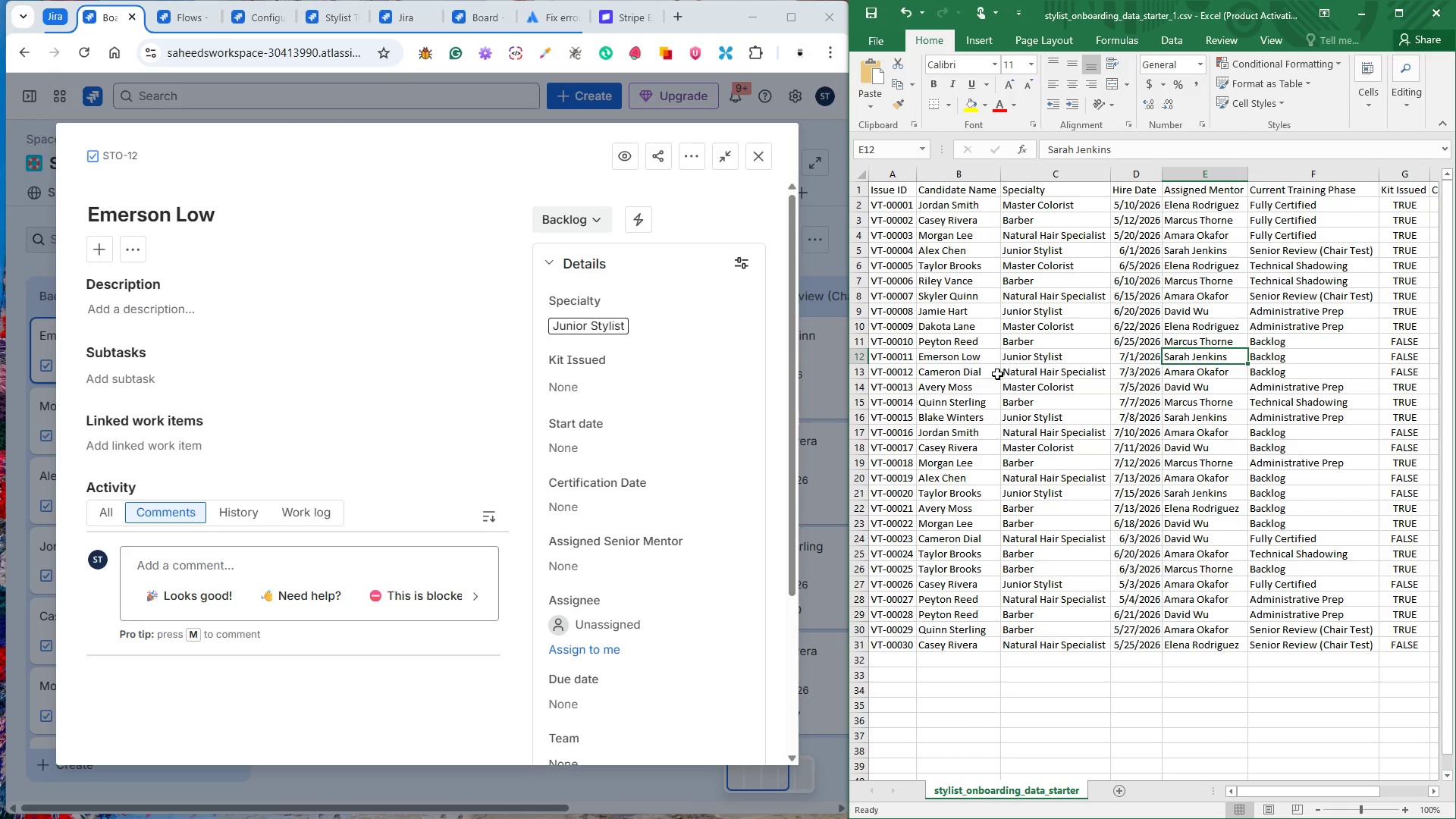 
scroll: coordinate [632, 534], scroll_direction: down, amount: 1.0
 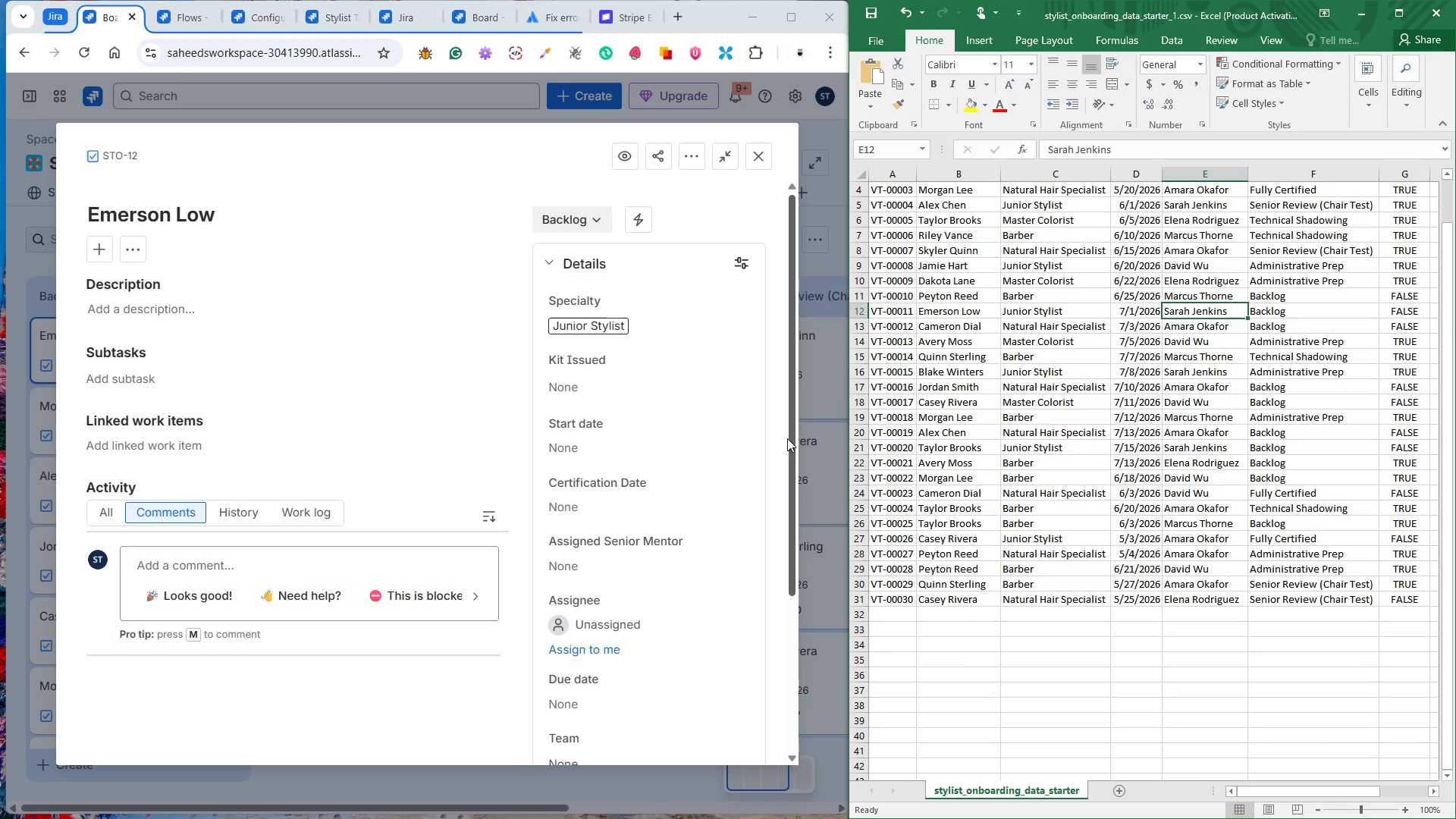 
left_click_drag(start_coordinate=[790, 437], to_coordinate=[774, 408])
 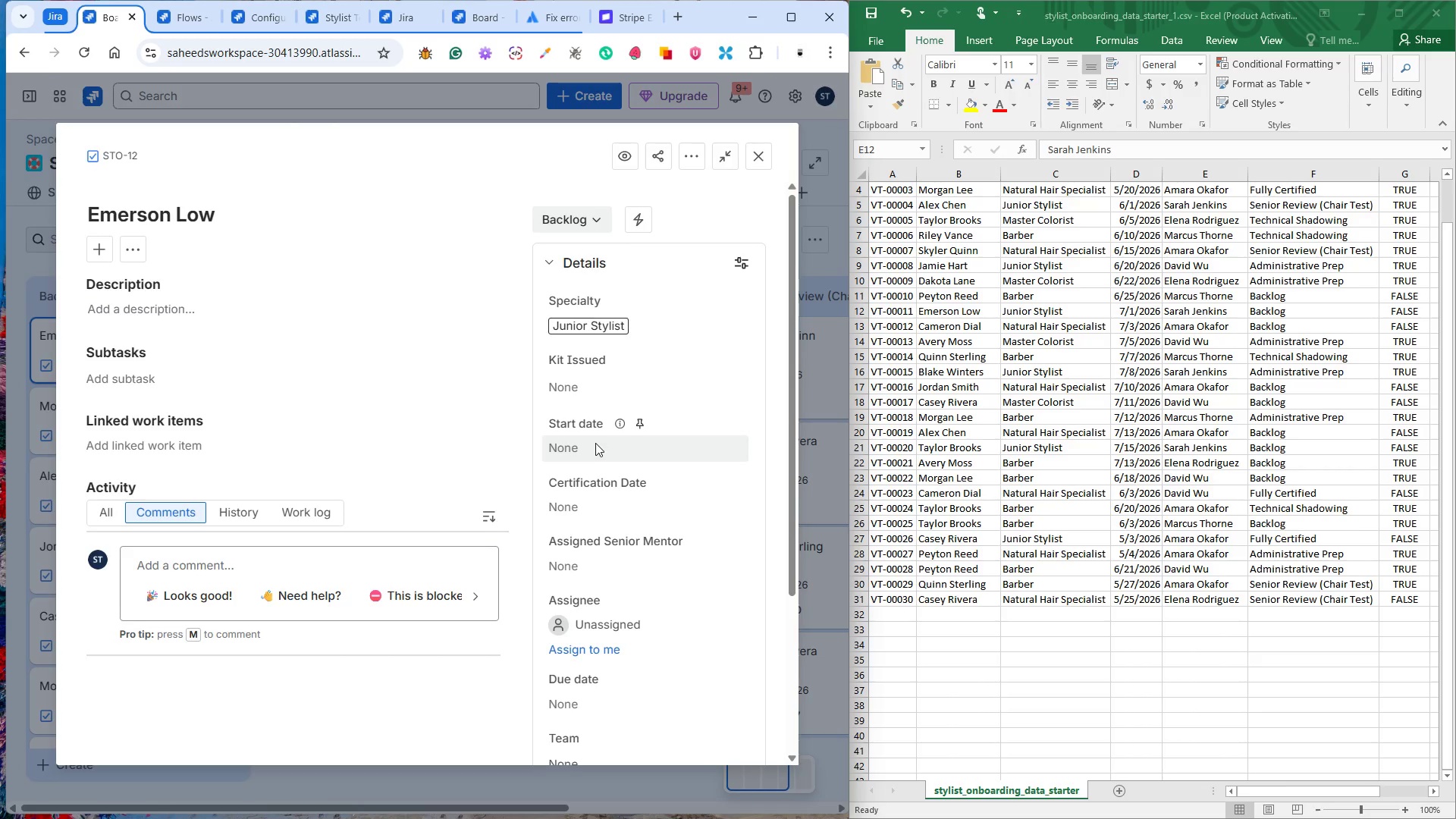 
left_click([595, 443])
 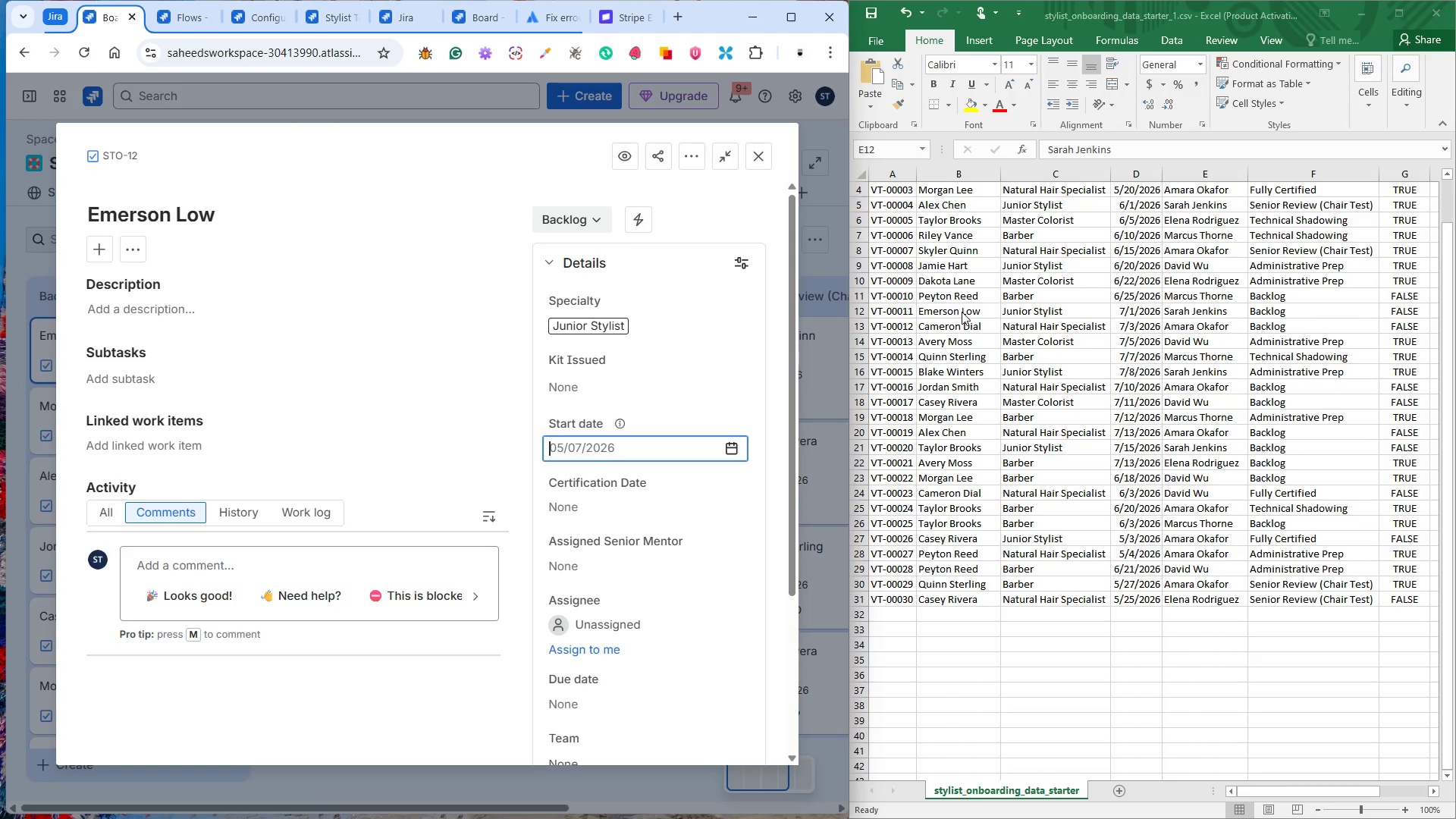 
wait(14.2)
 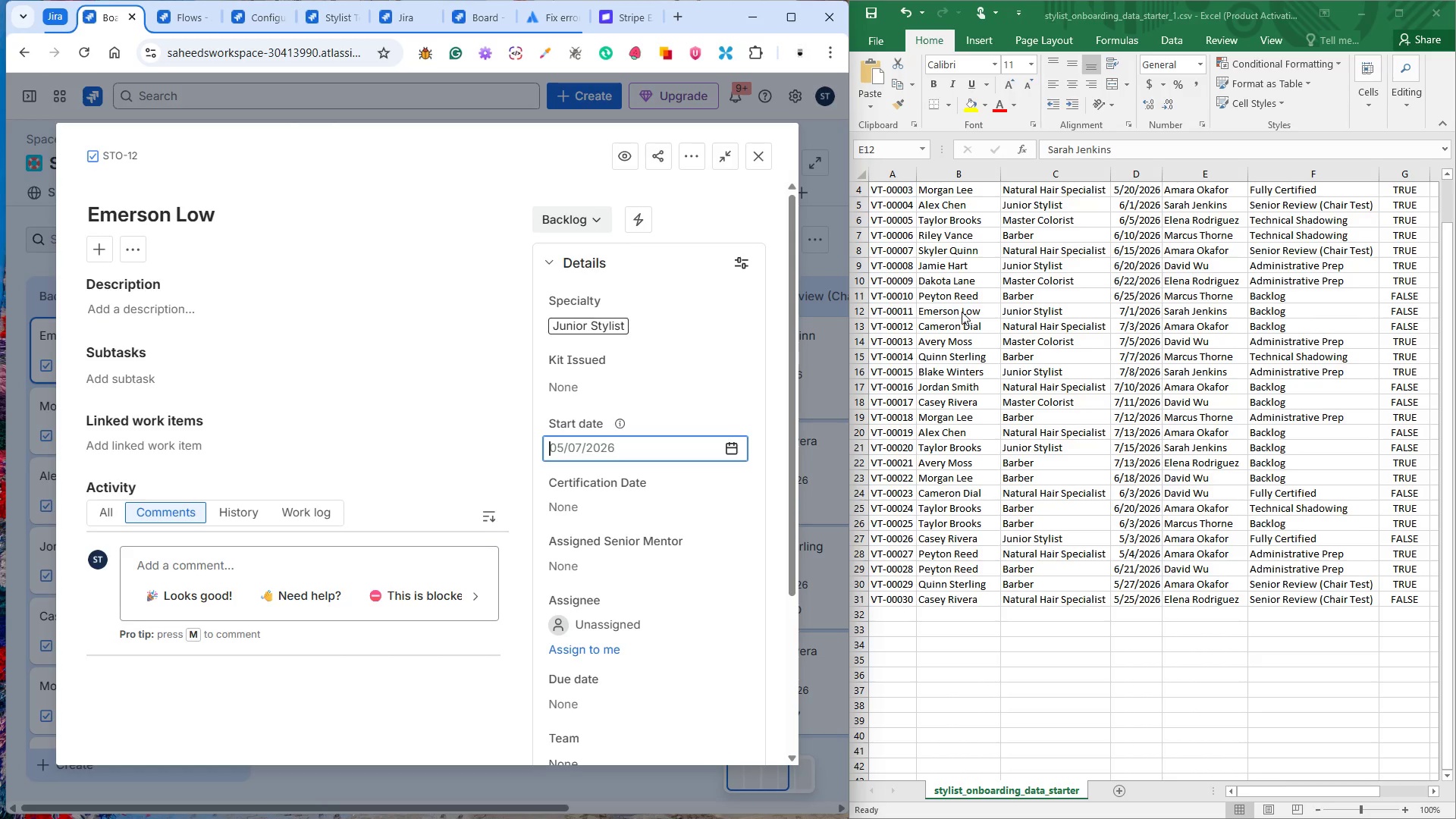 
left_click([722, 451])
 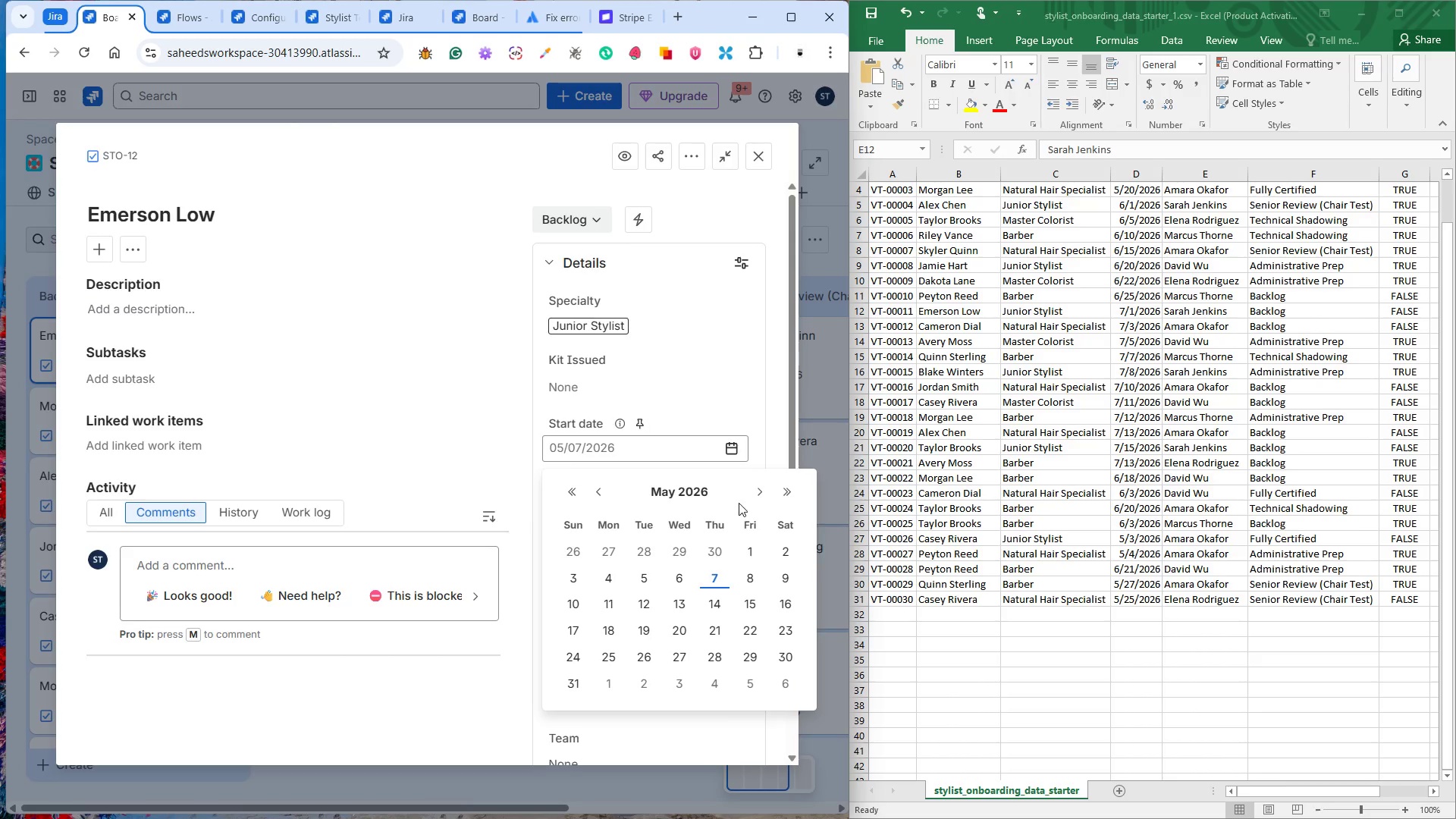 
left_click([757, 494])
 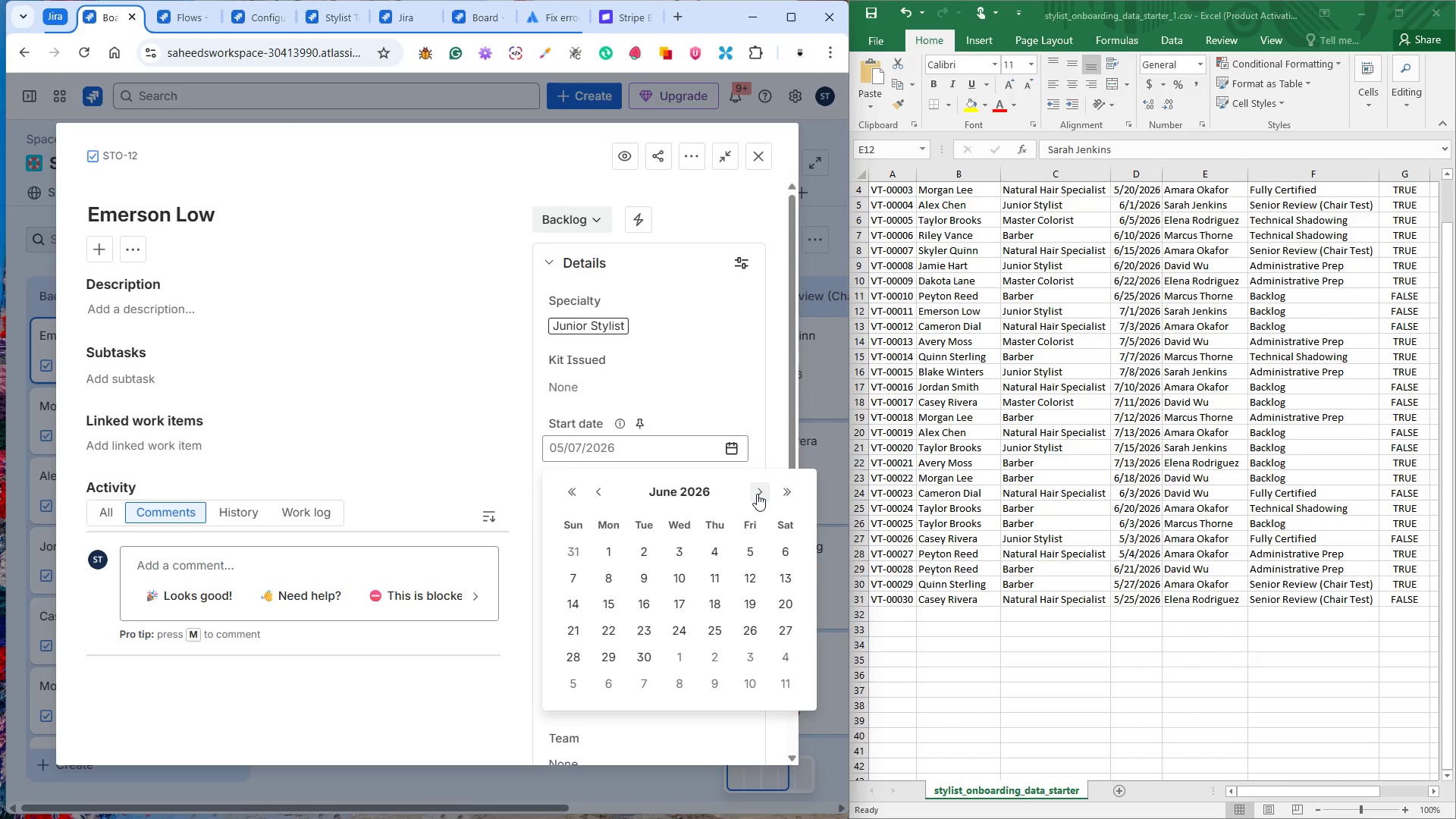 
left_click([757, 494])
 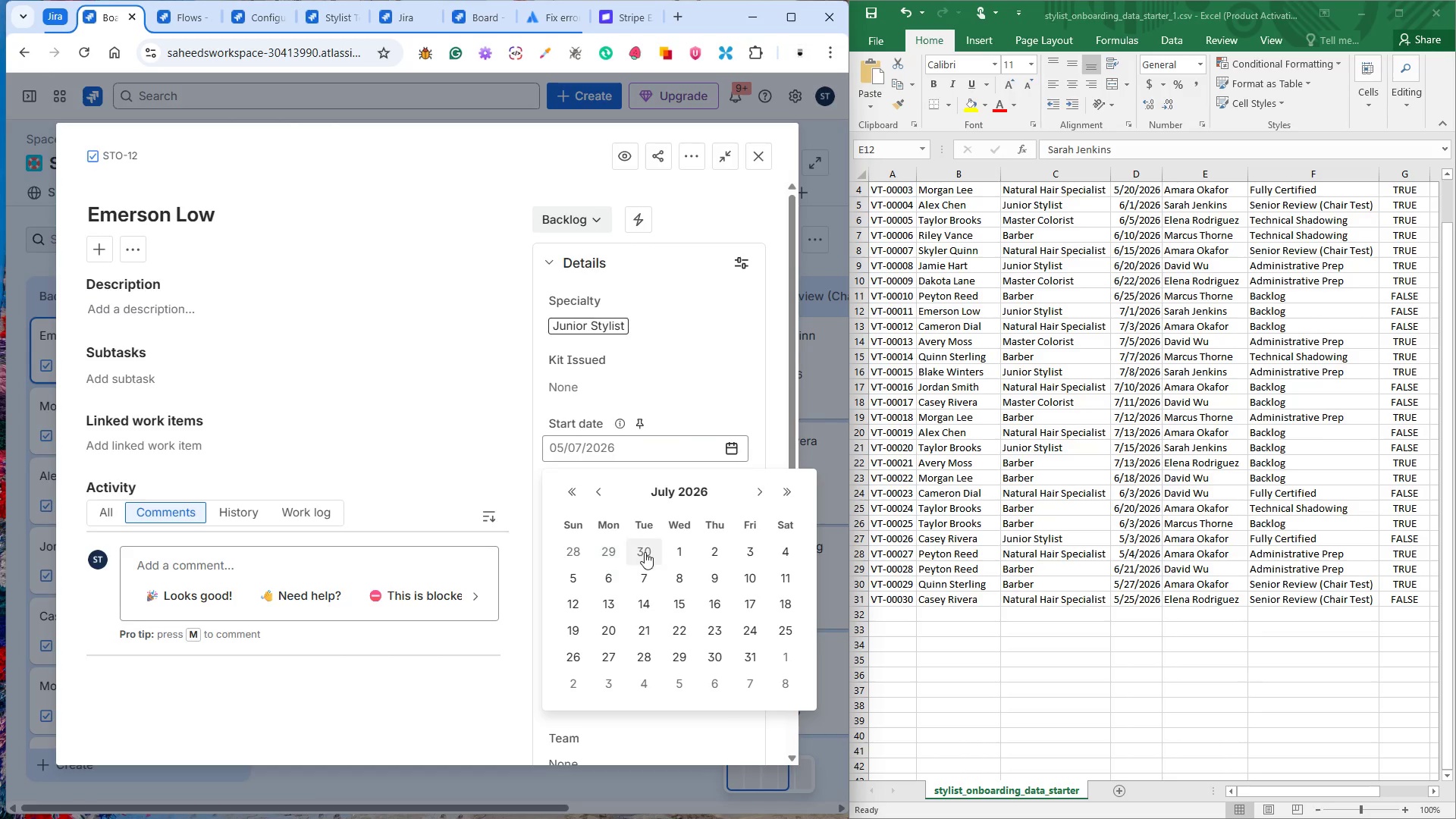 
left_click([673, 551])
 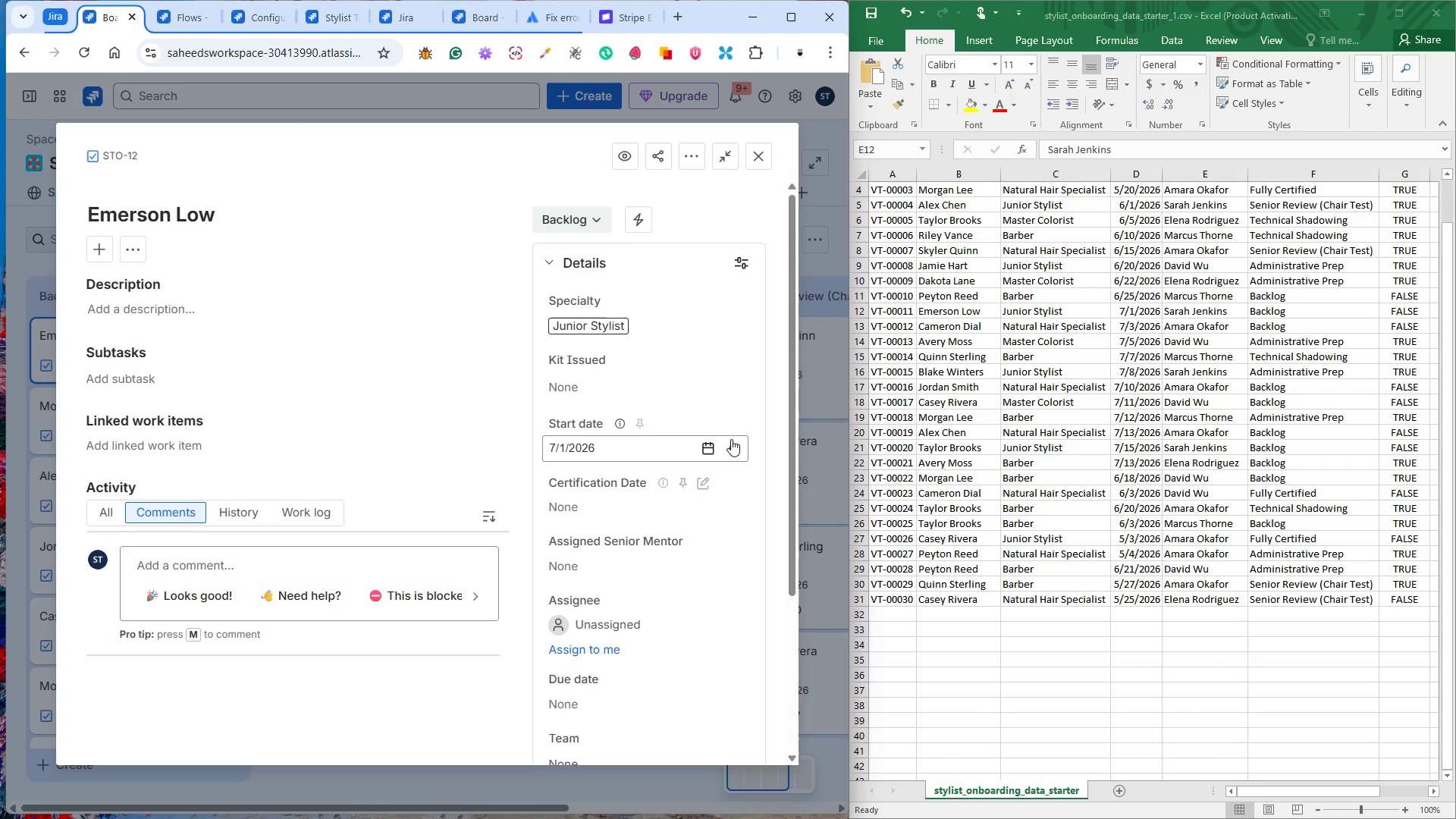 
left_click([735, 417])
 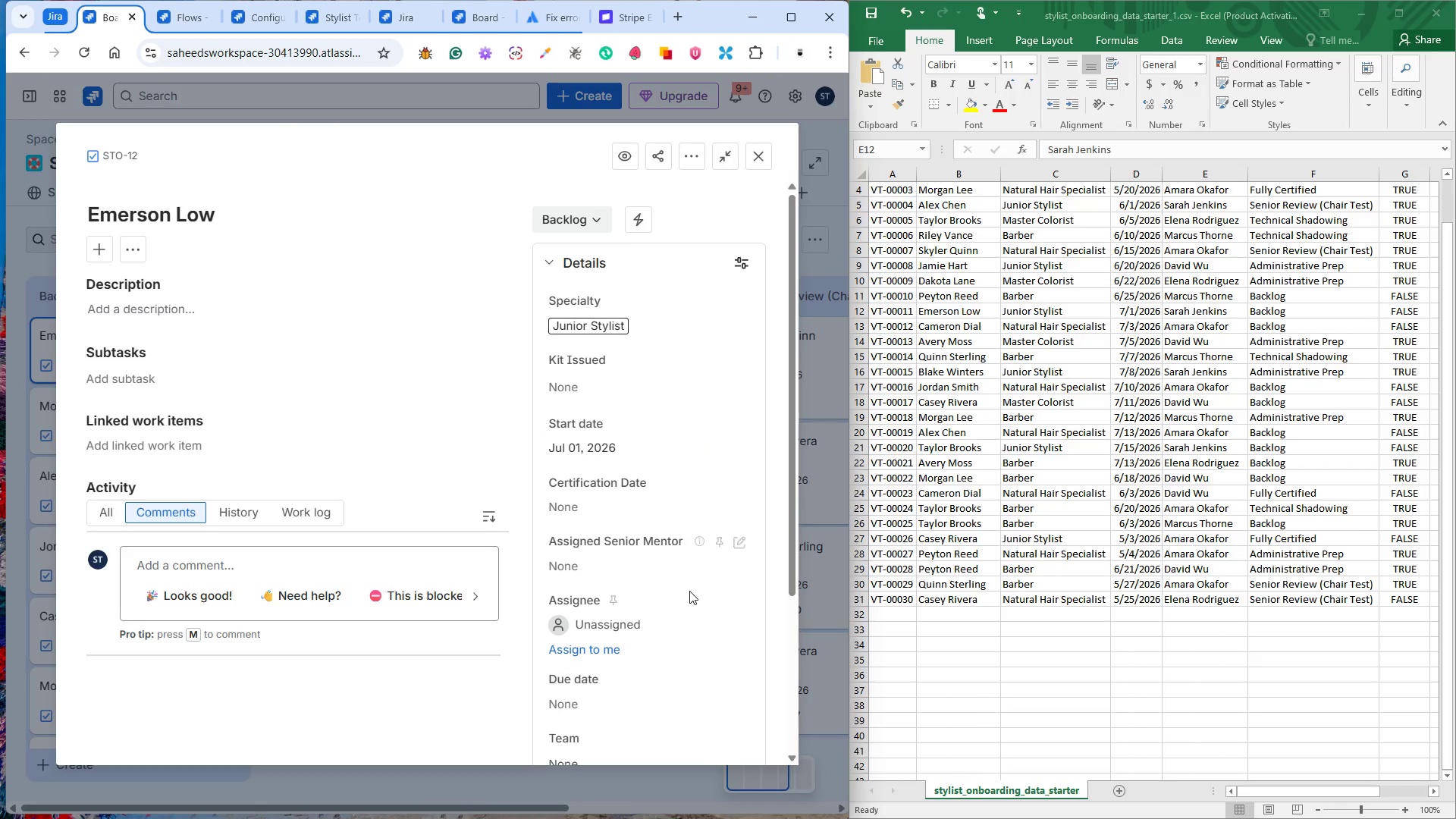 
scroll: coordinate [689, 592], scroll_direction: down, amount: 2.0
 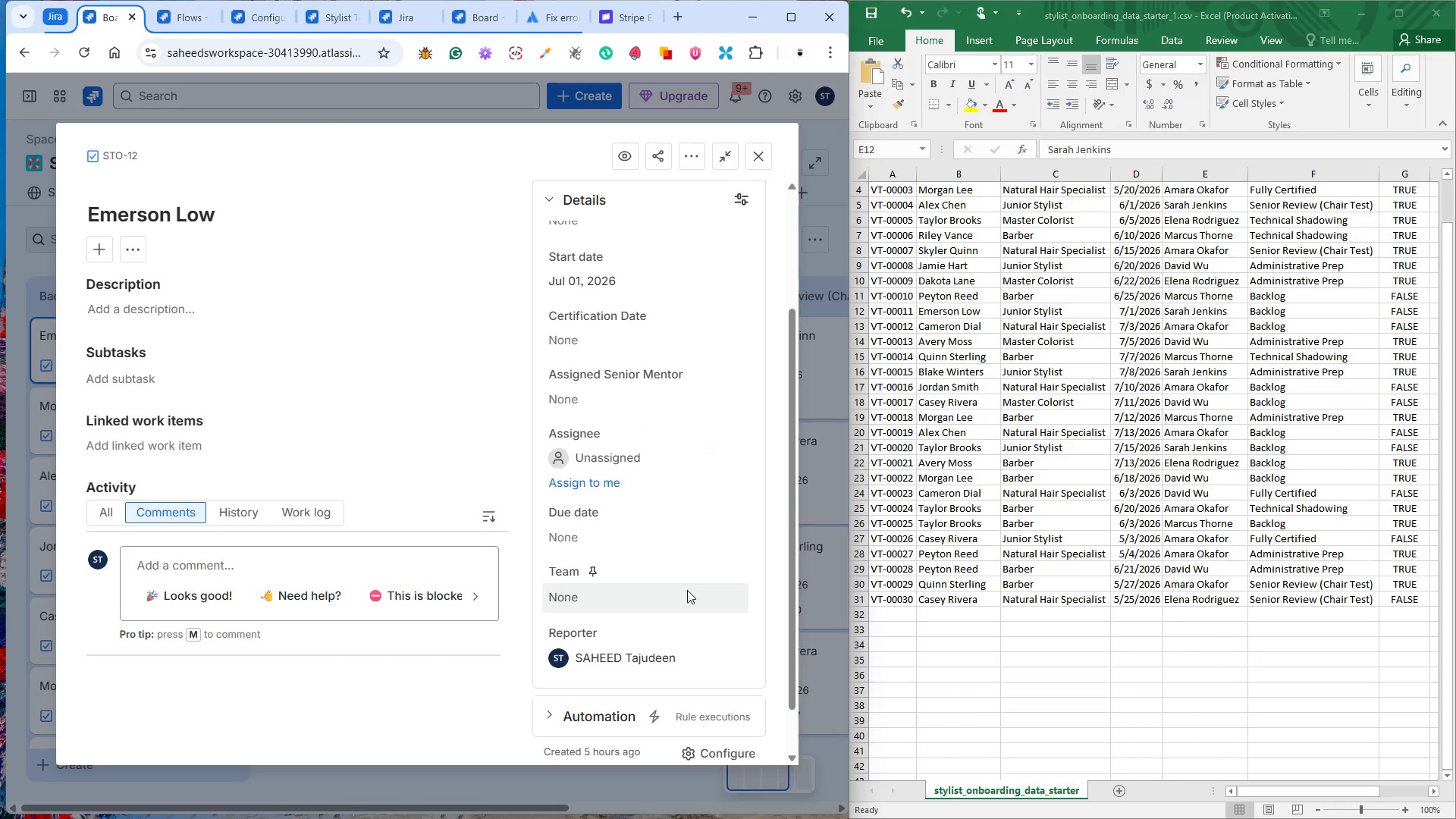 
scroll: coordinate [687, 590], scroll_direction: up, amount: 3.0
 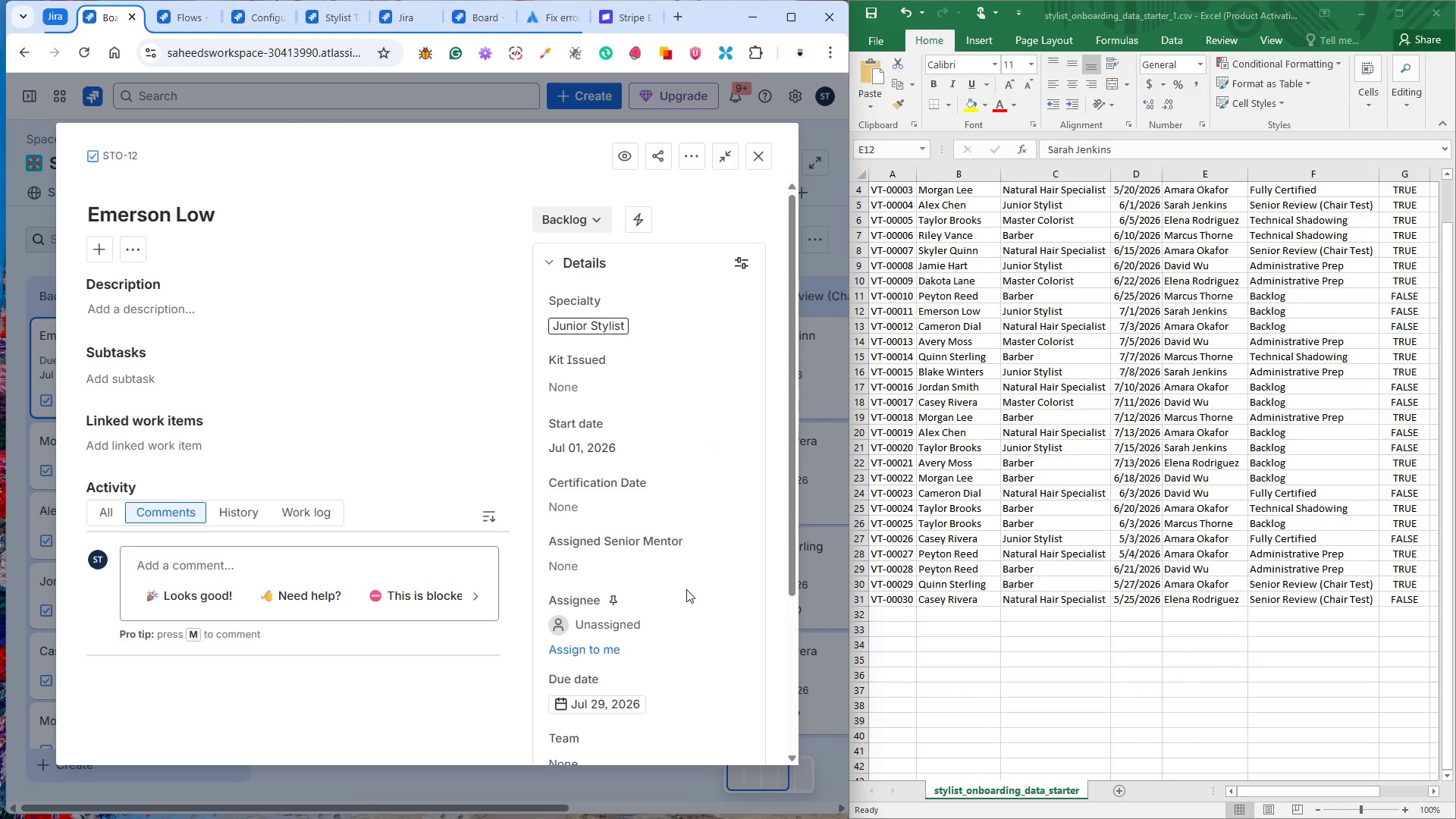 
scroll: coordinate [686, 588], scroll_direction: down, amount: 4.0
 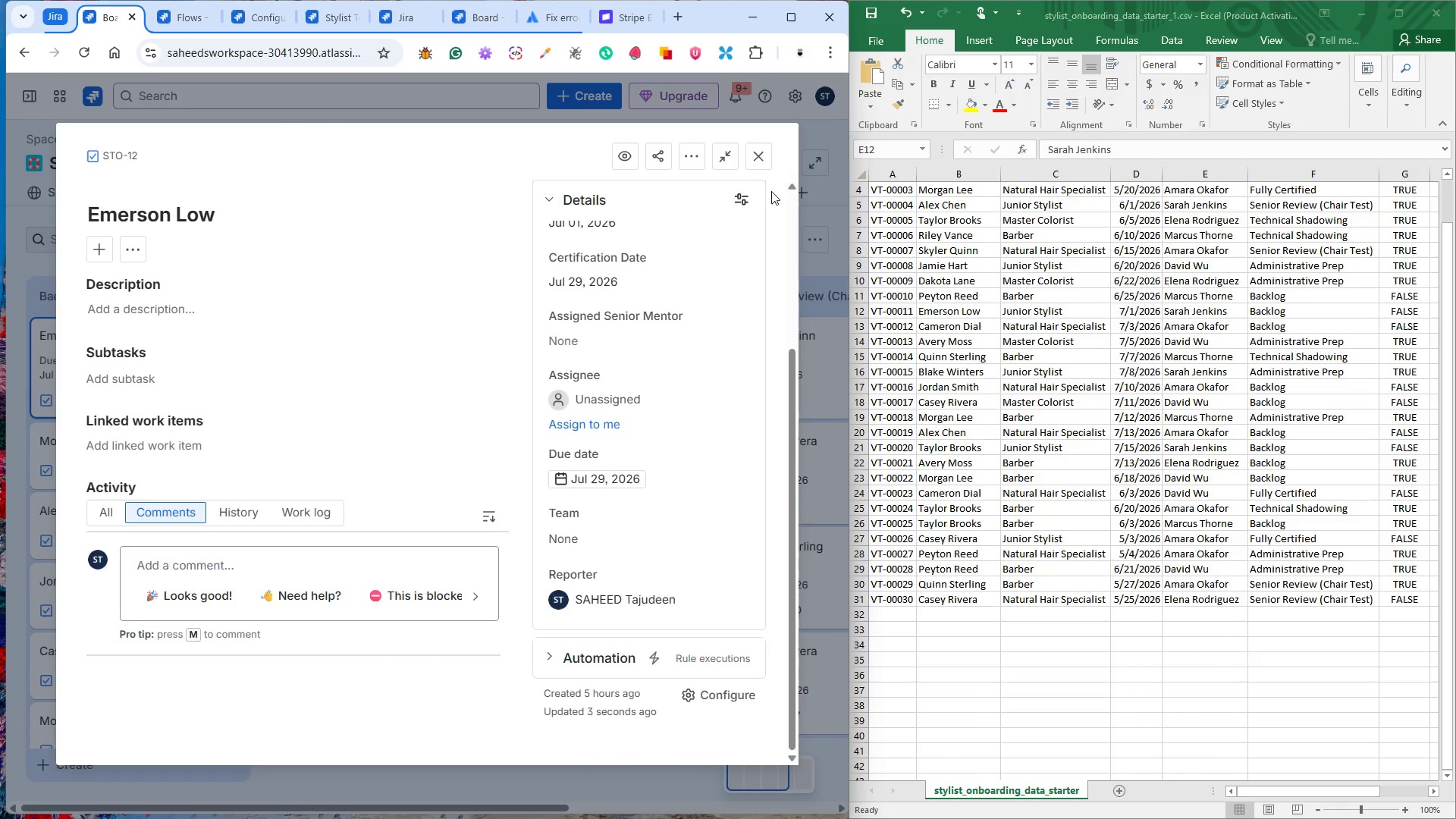 
left_click([752, 156])
 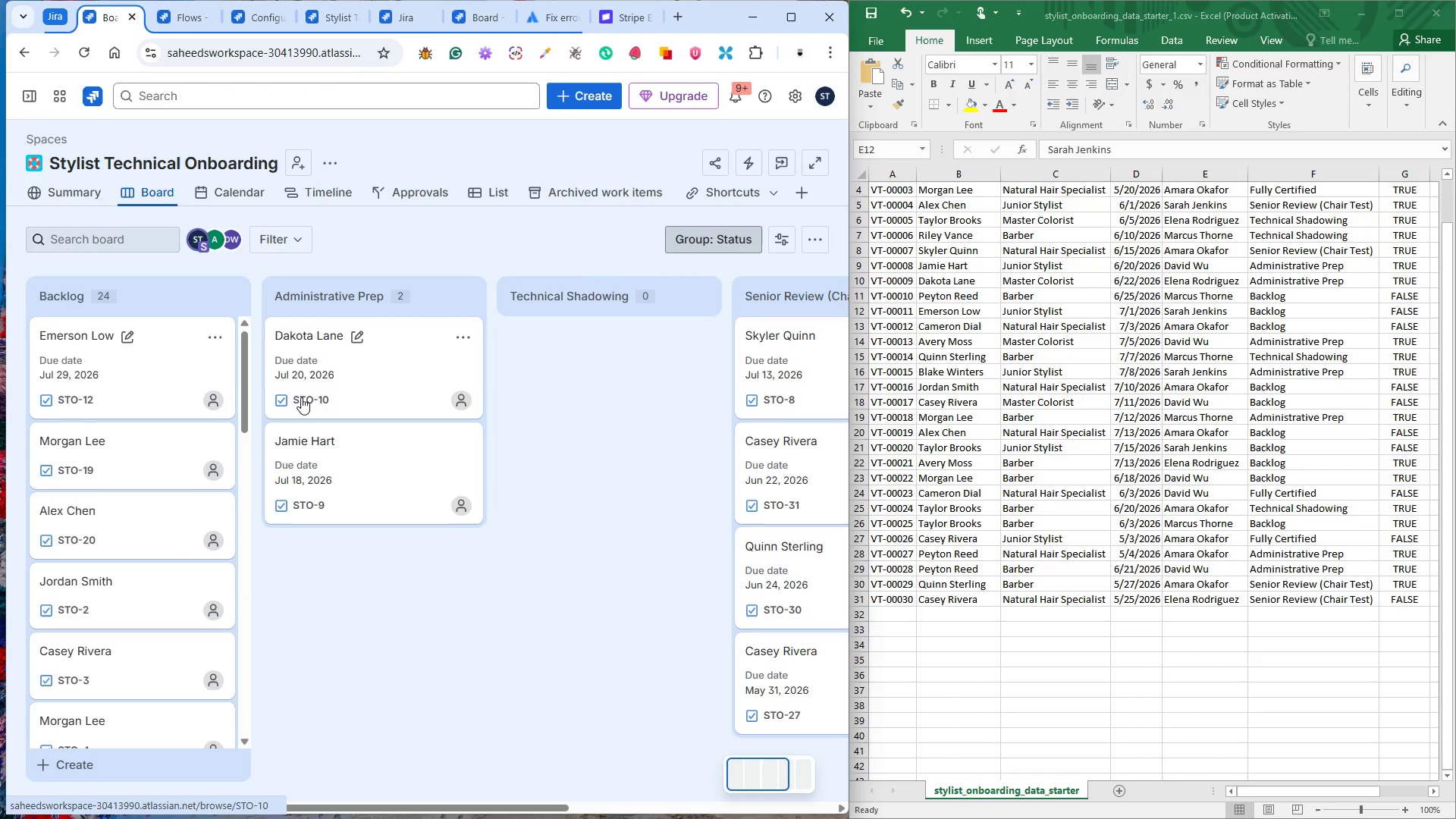 
wait(8.22)
 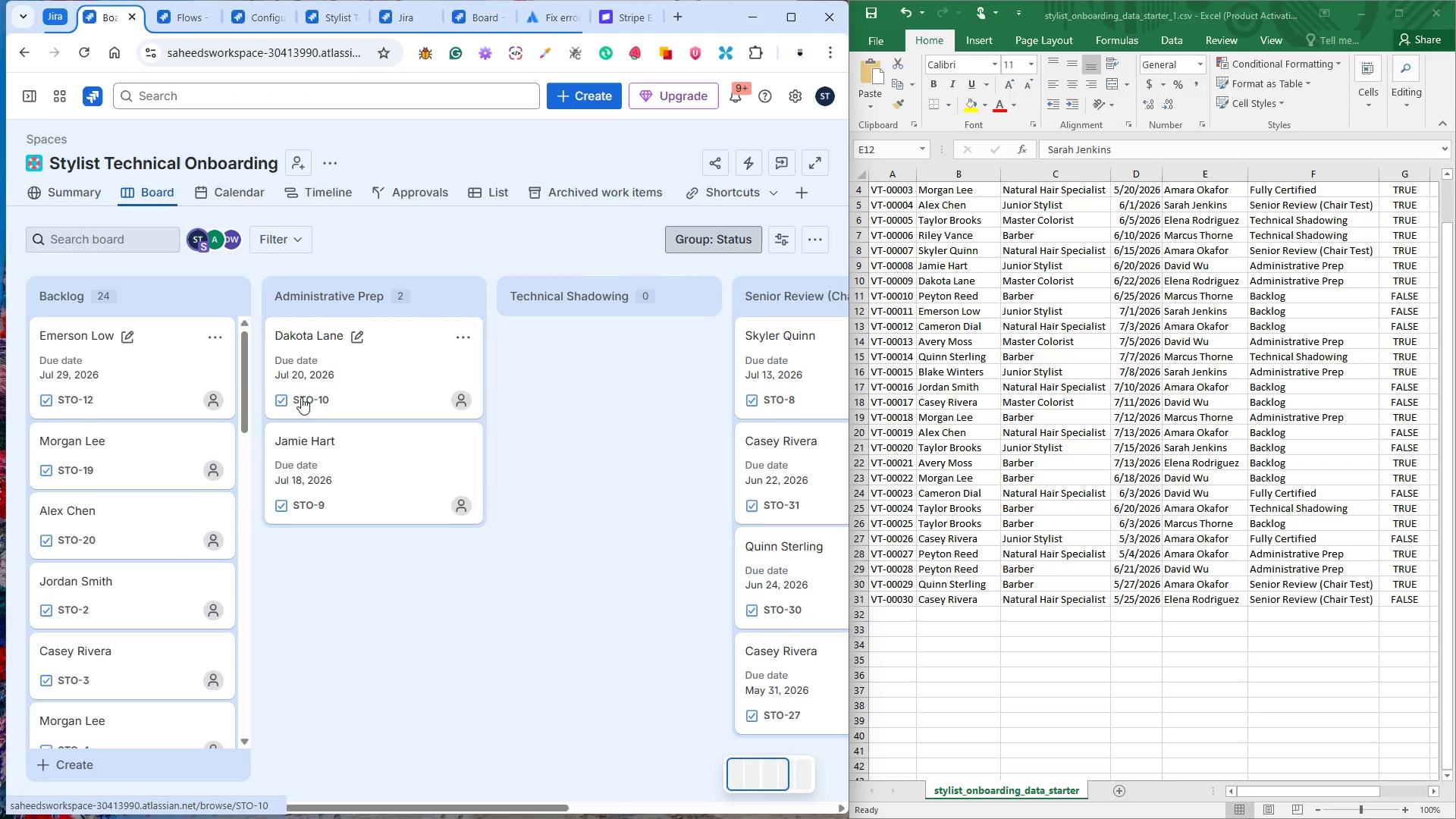 
left_click([244, 195])
 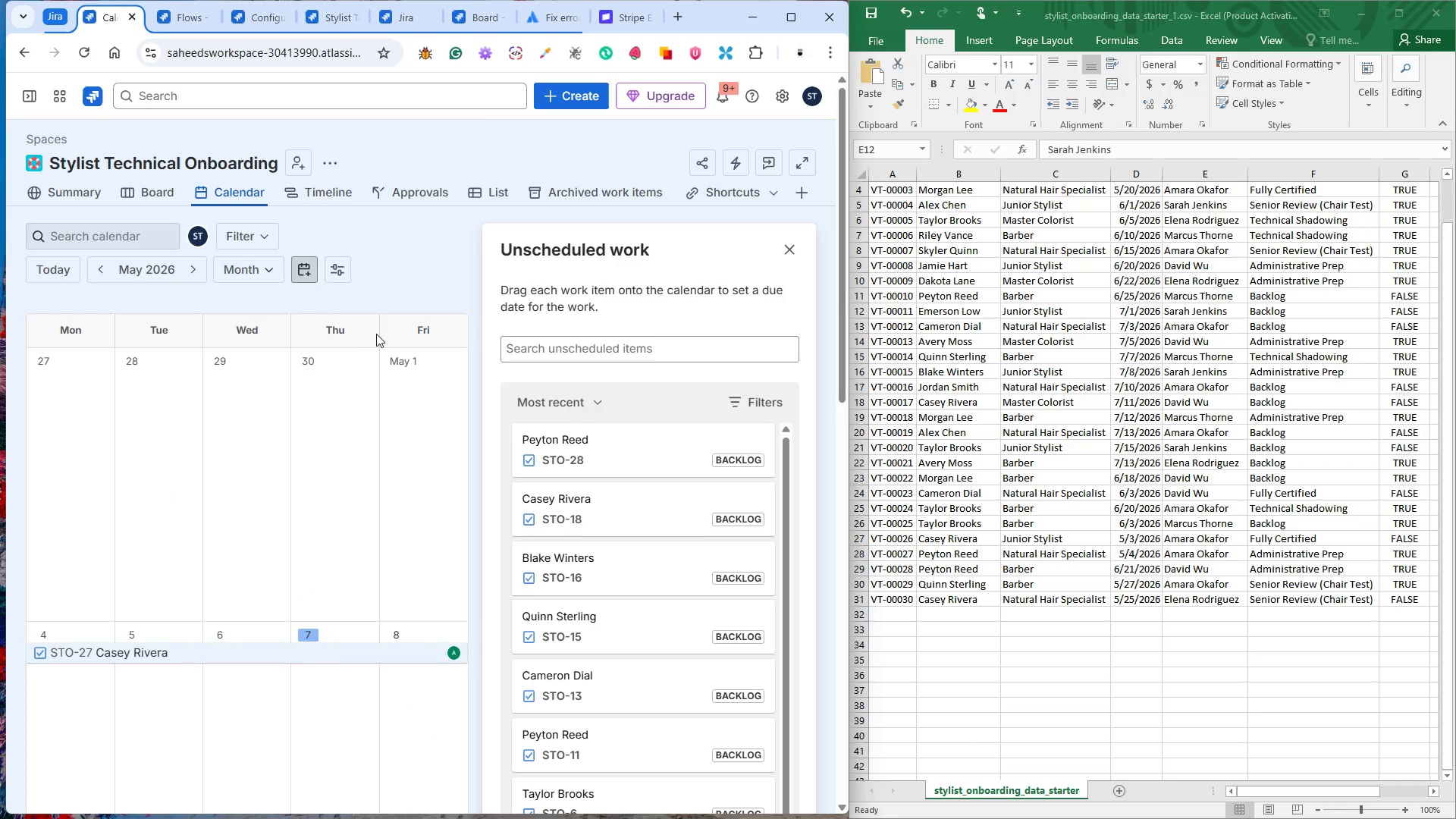 
scroll: coordinate [272, 432], scroll_direction: down, amount: 5.0
 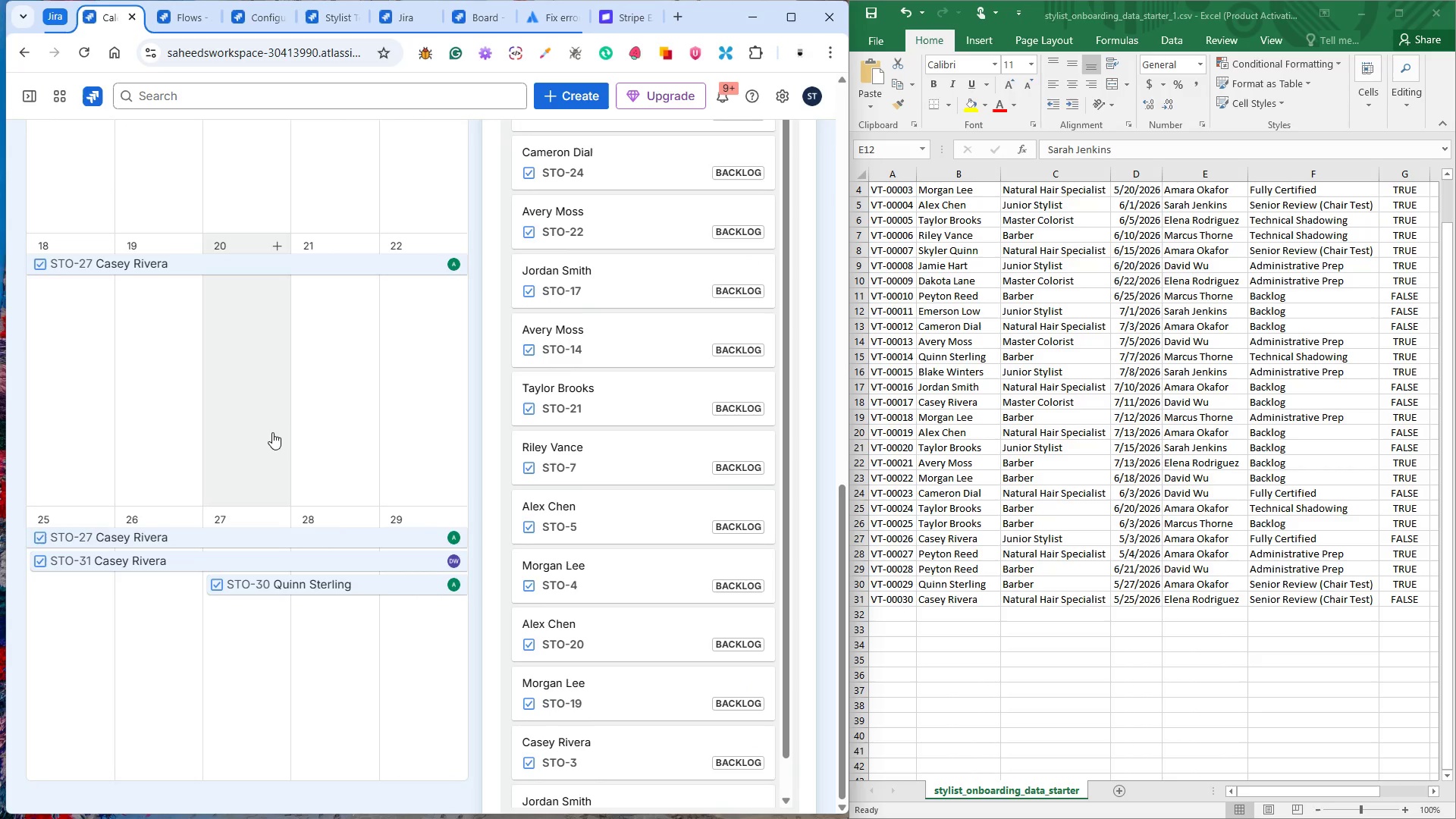 
scroll: coordinate [272, 432], scroll_direction: up, amount: 11.0
 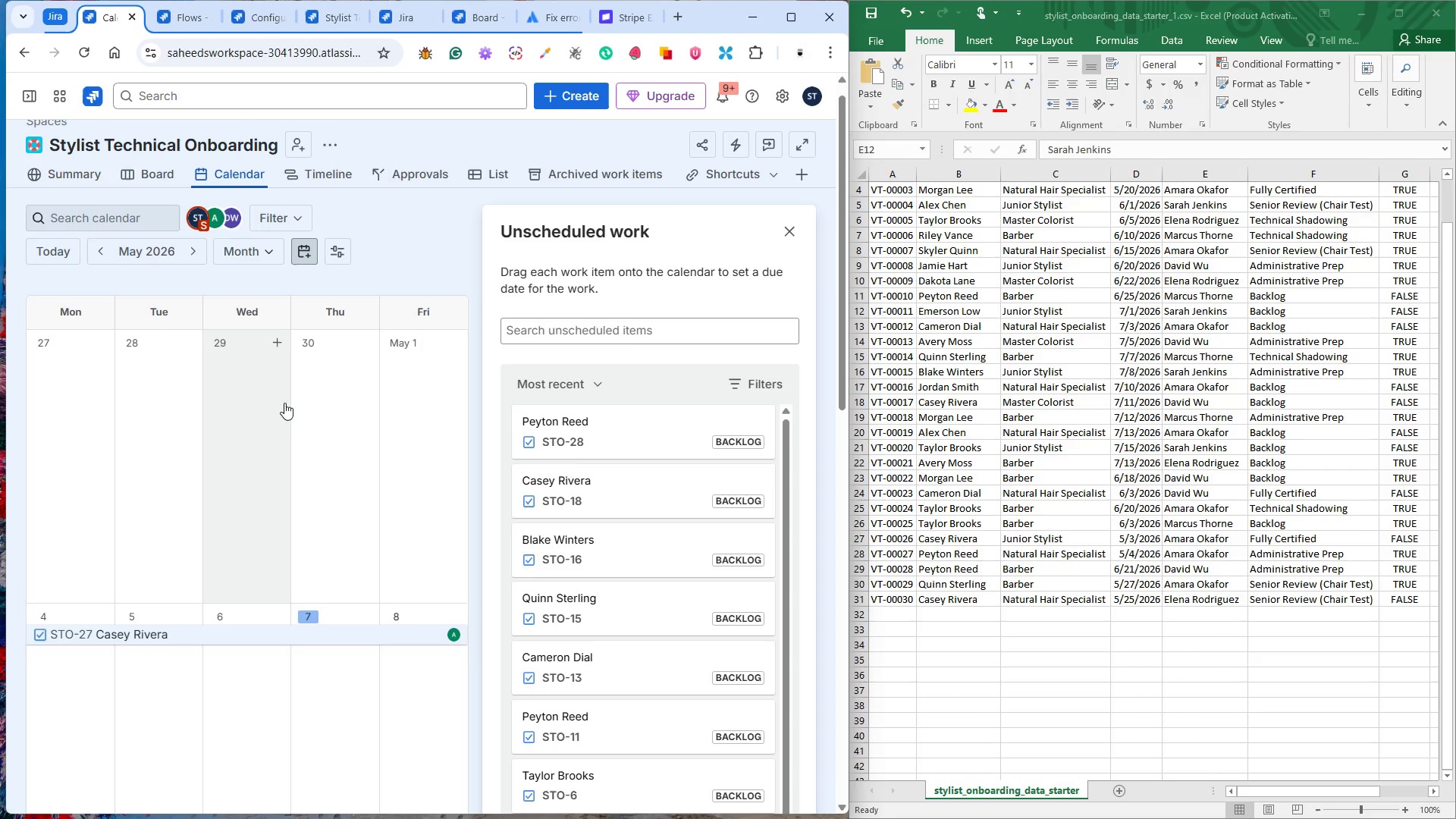 
wait(8.79)
 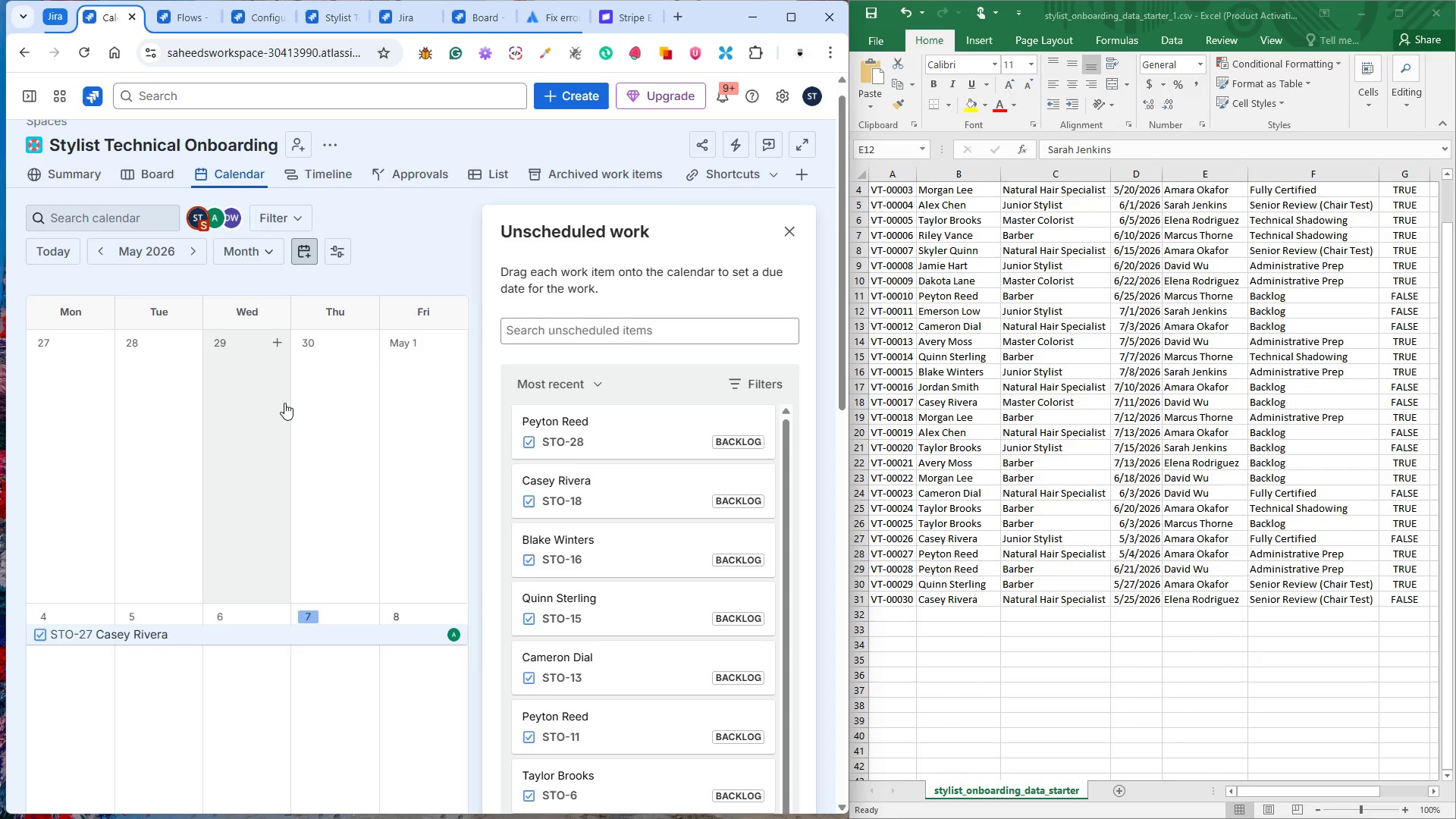 
scroll: coordinate [249, 391], scroll_direction: down, amount: 15.0
 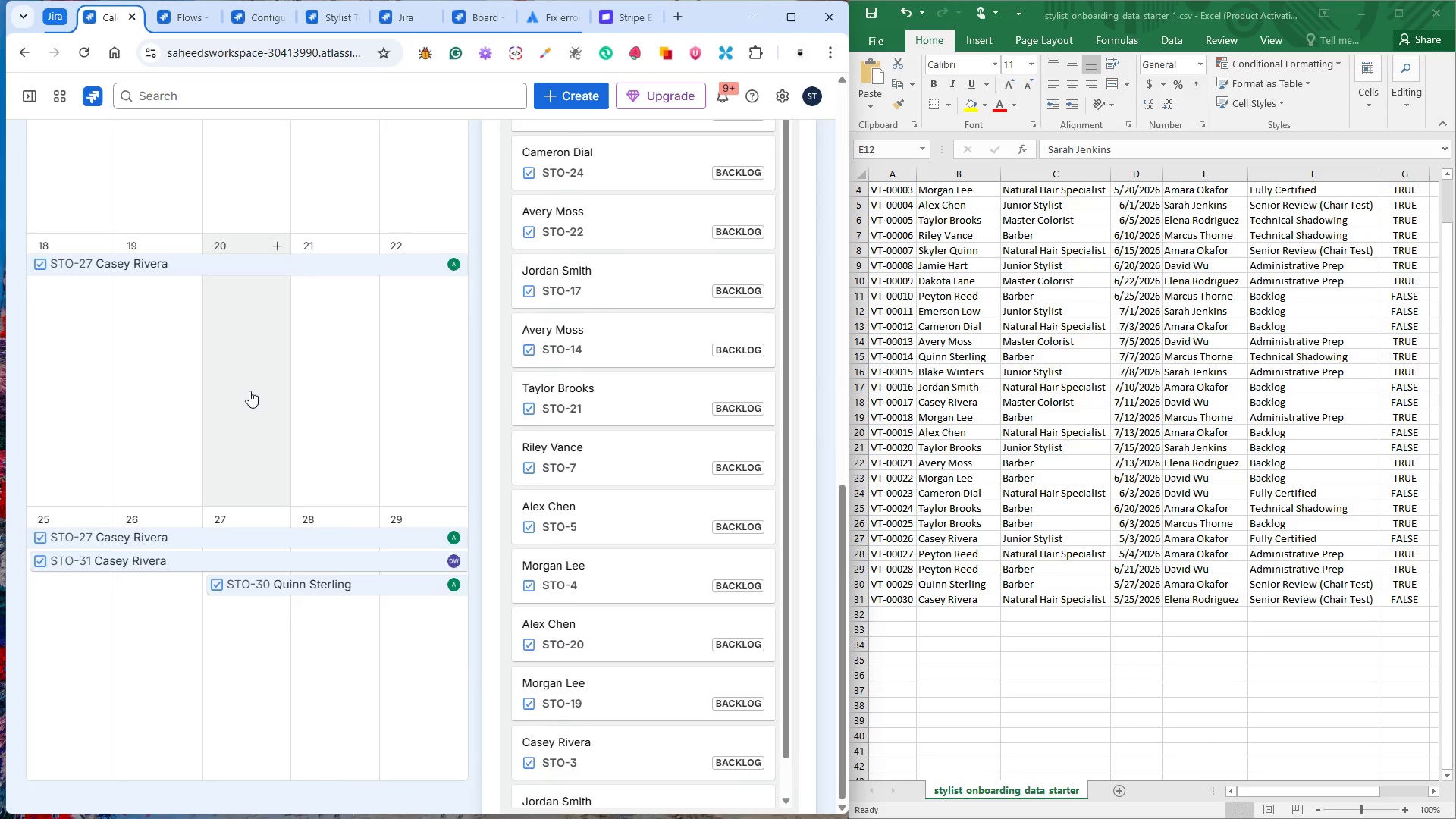 
scroll: coordinate [249, 390], scroll_direction: up, amount: 16.0
 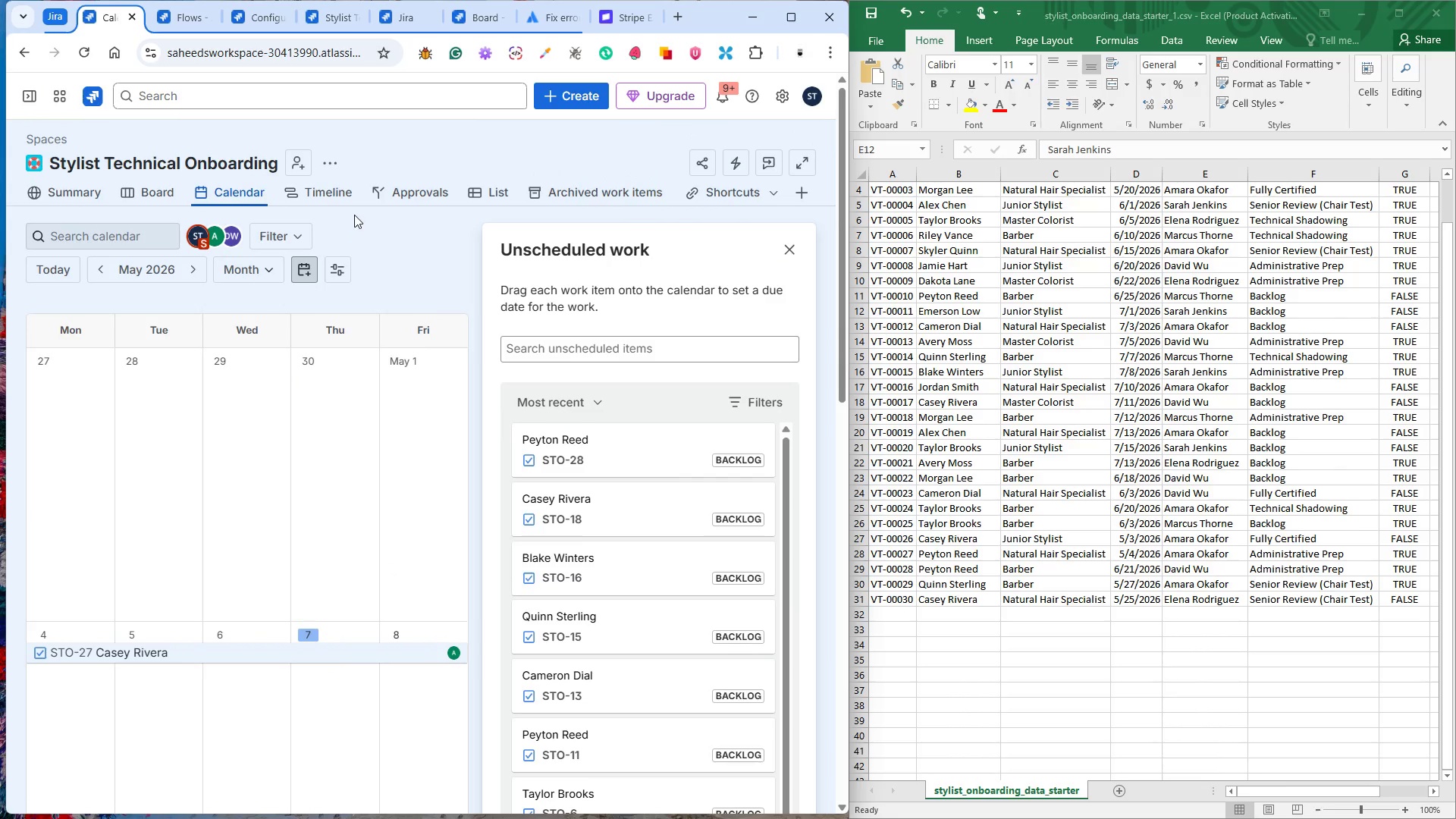 
left_click([336, 195])
 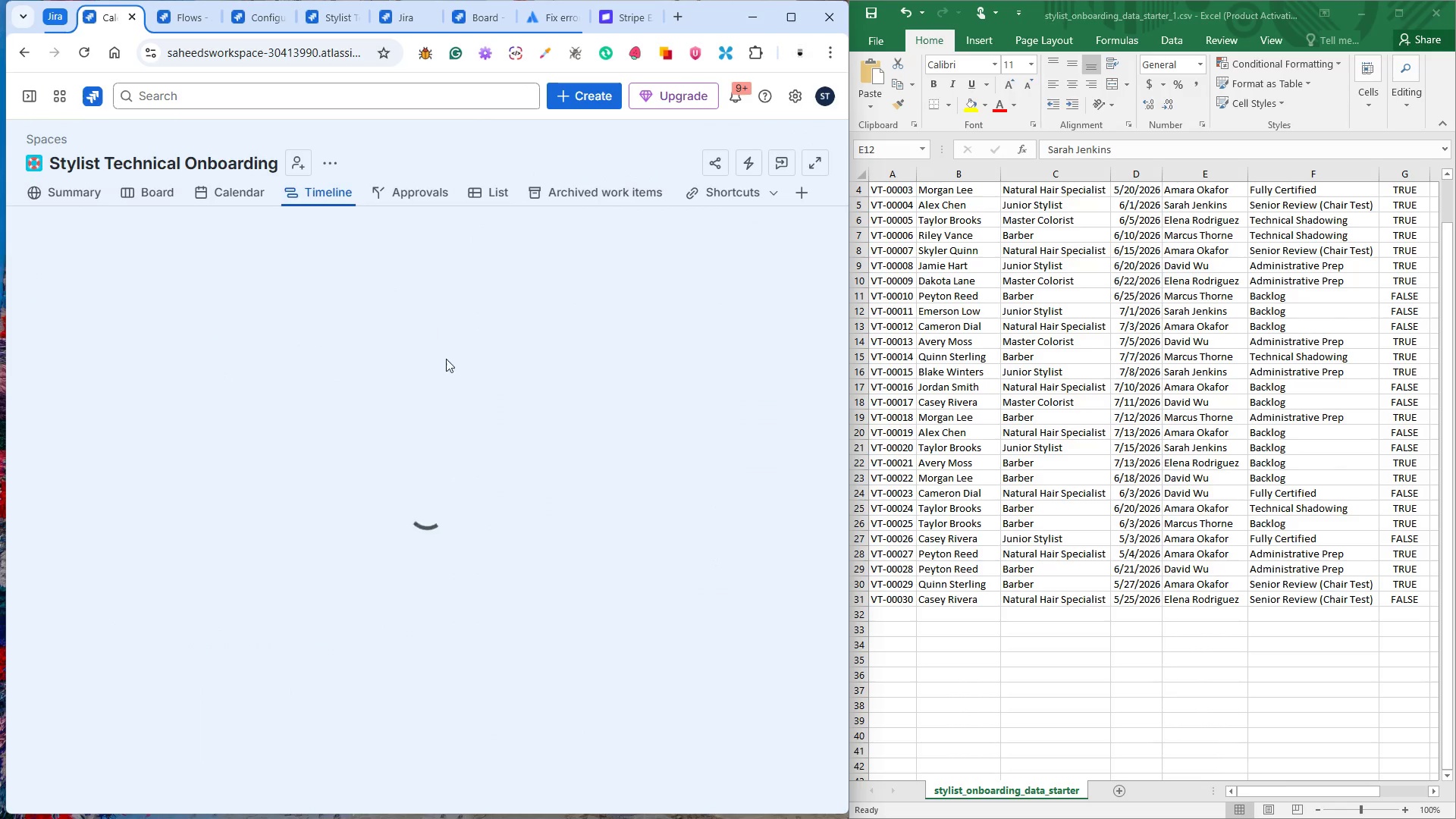 
mouse_move([541, 475])
 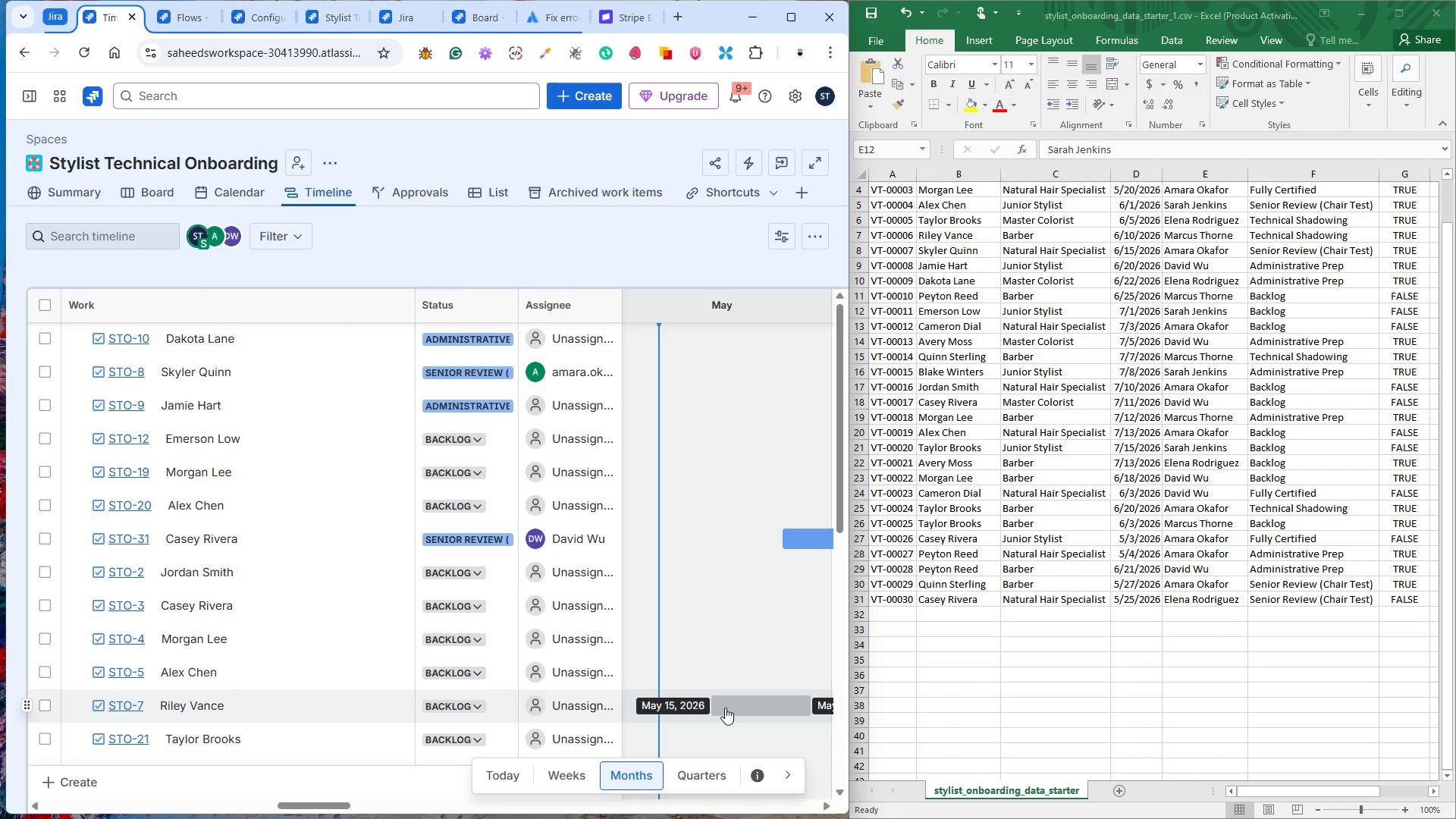 
wait(42.18)
 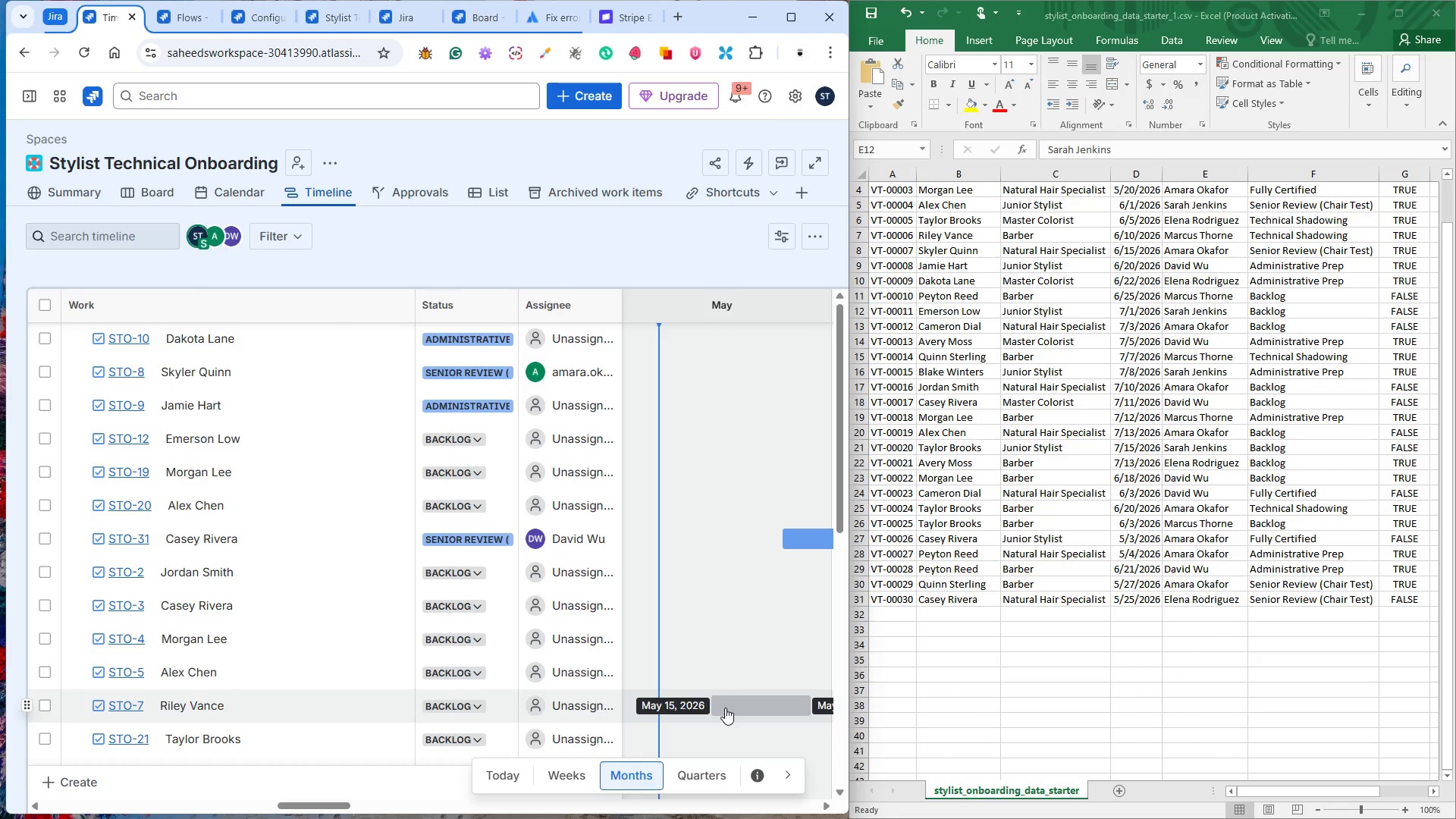 
left_click([144, 189])
 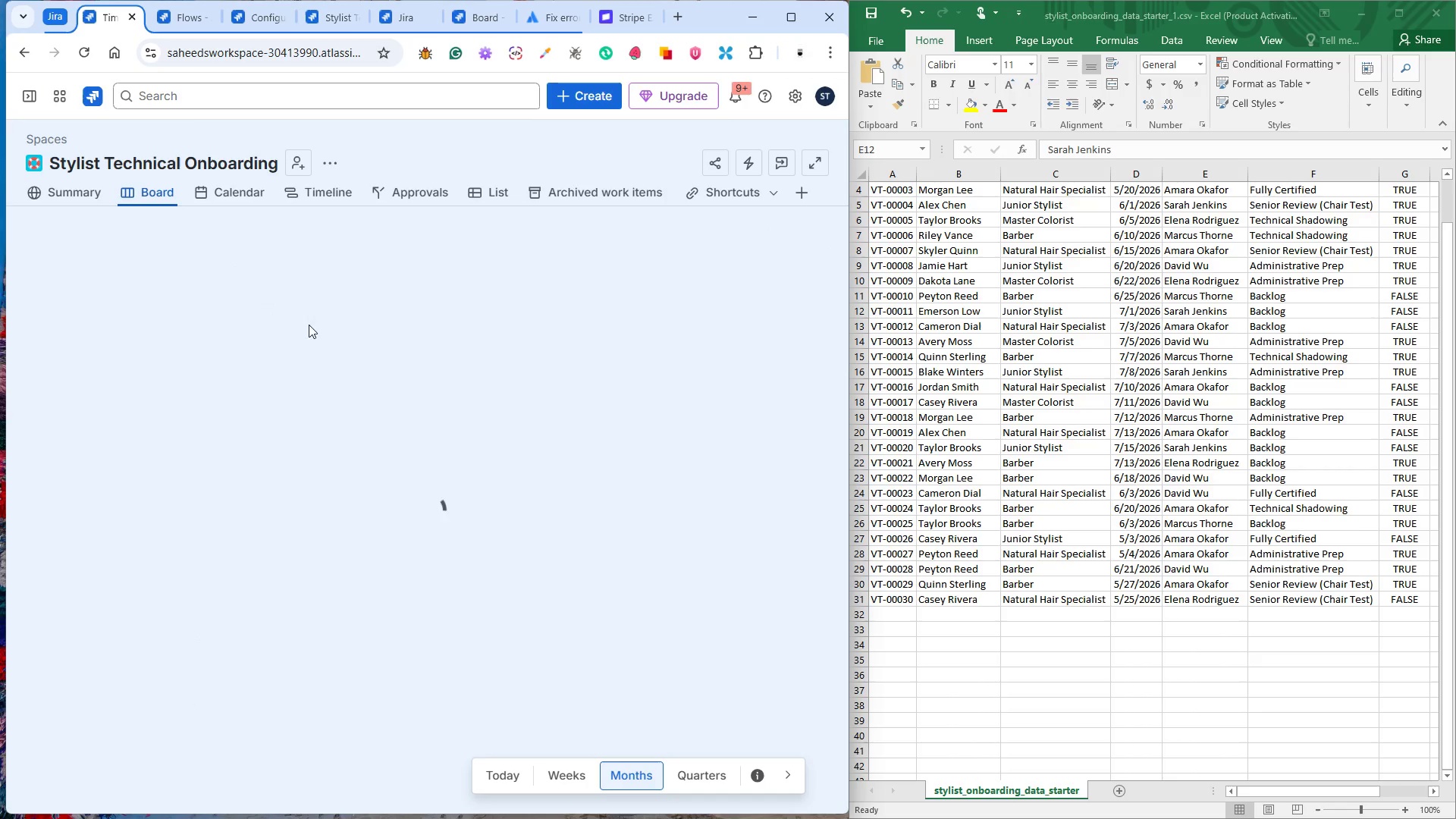 
mouse_move([361, 360])
 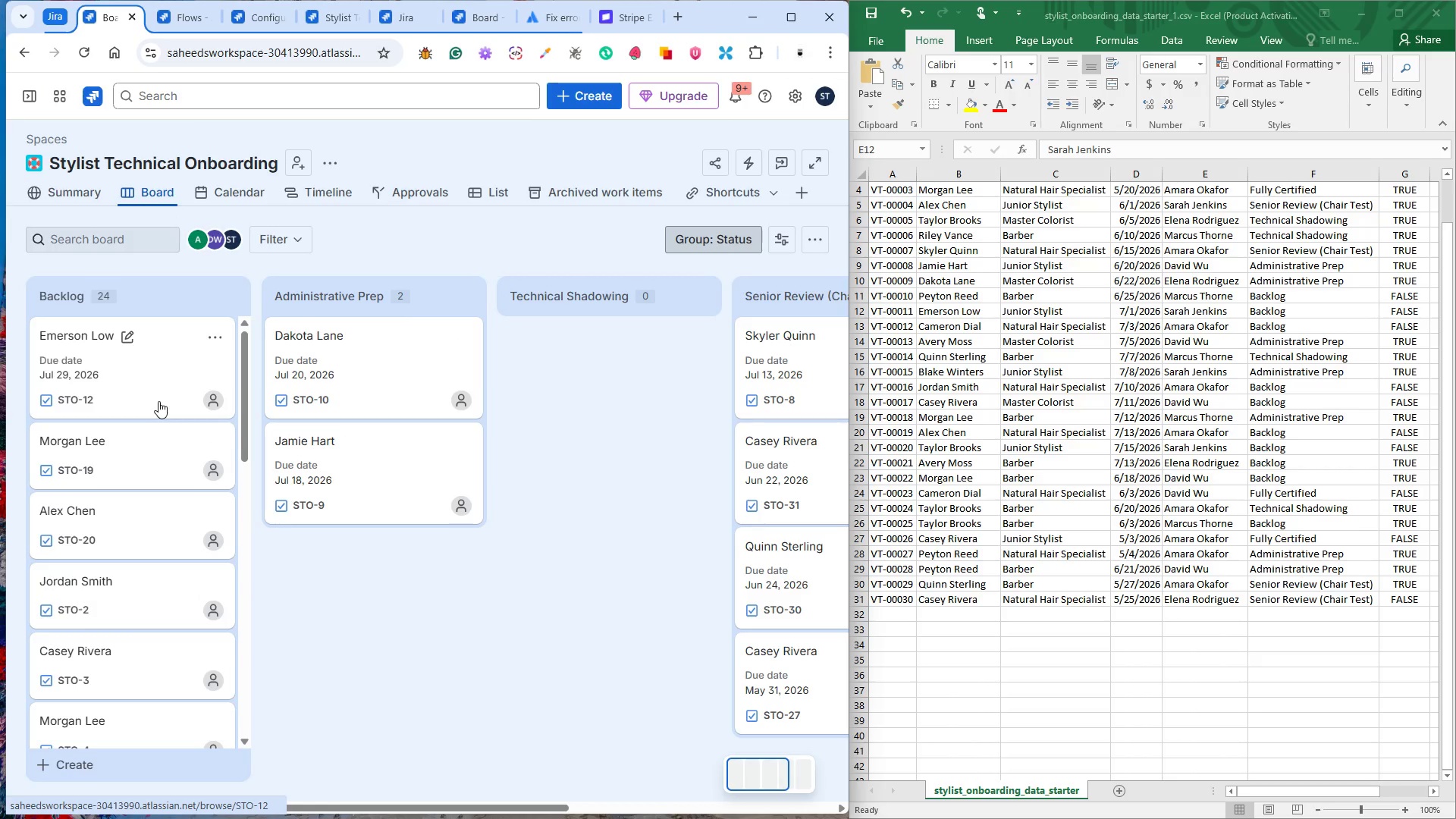 
left_click([153, 460])
 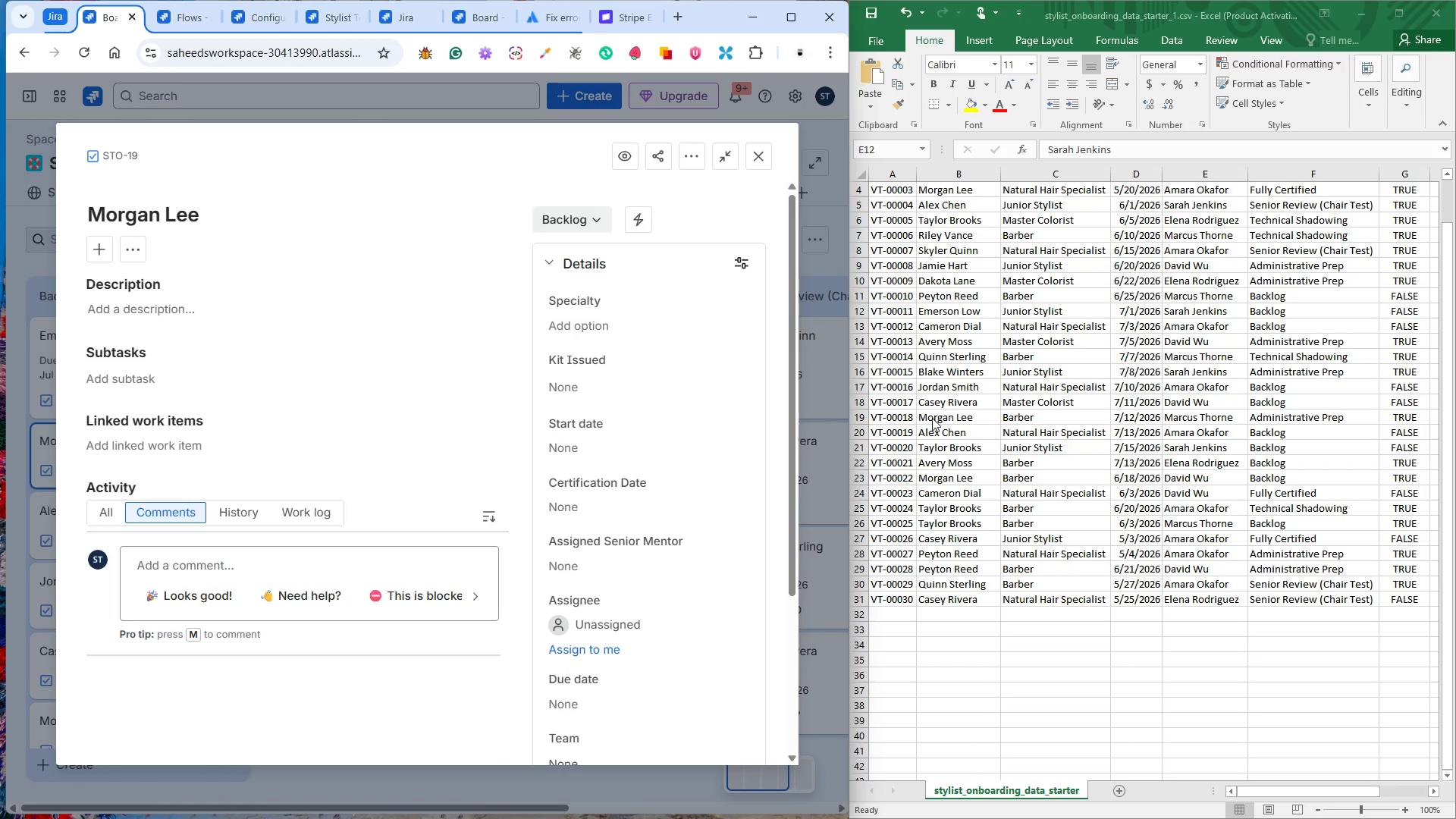 
wait(5.16)
 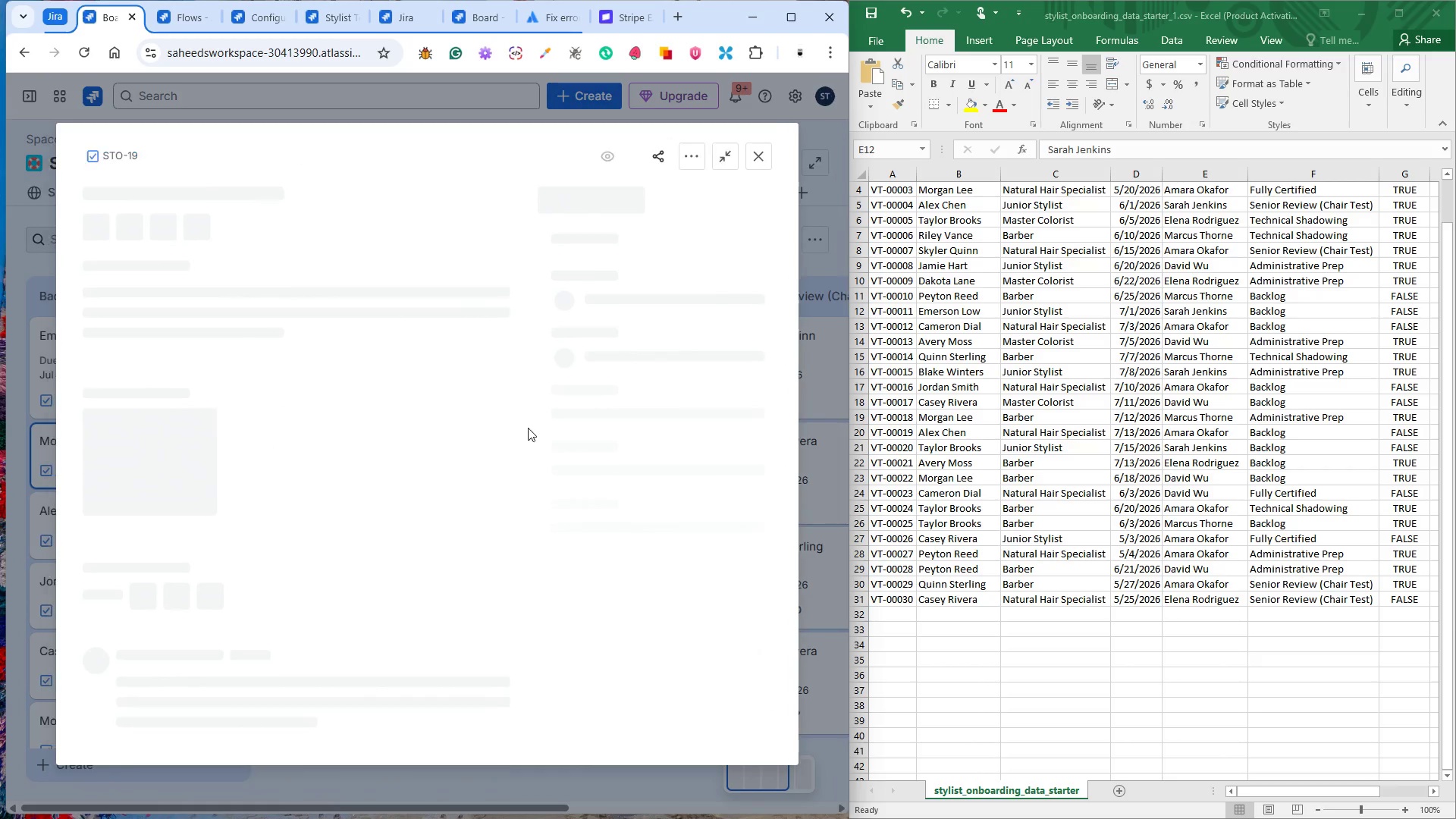 
left_click([936, 418])
 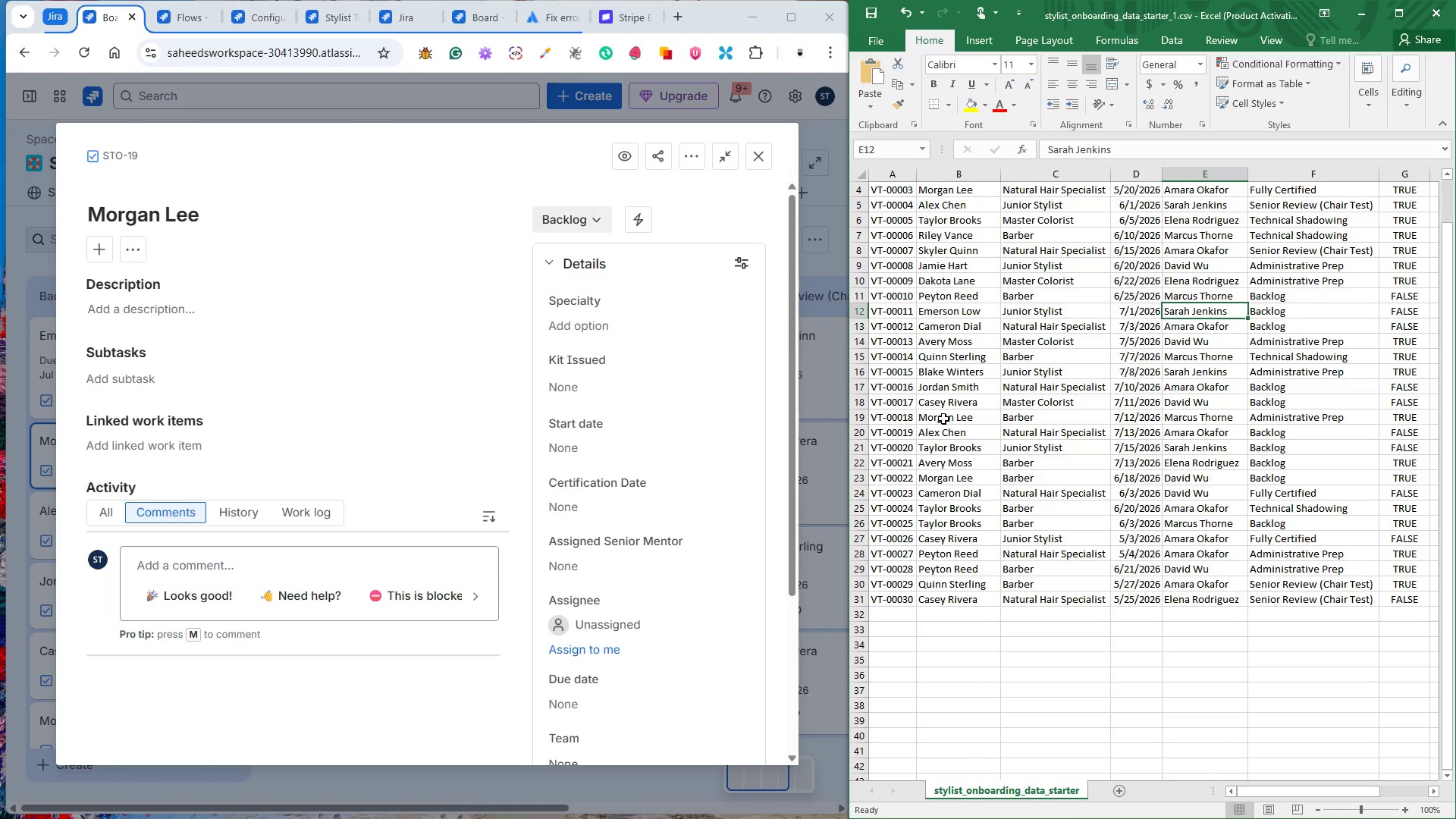 
left_click([943, 419])
 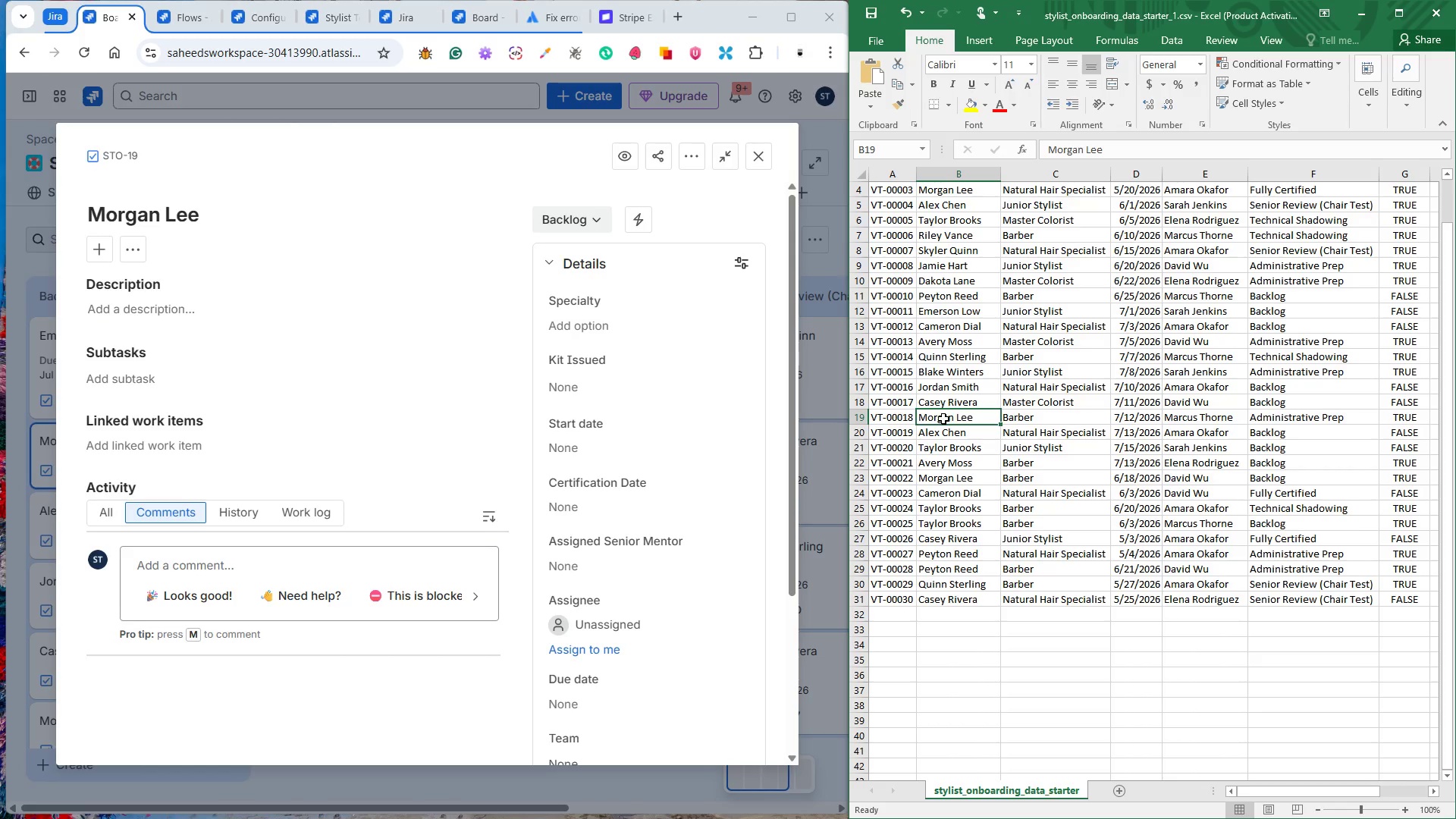 
left_click([575, 225])
 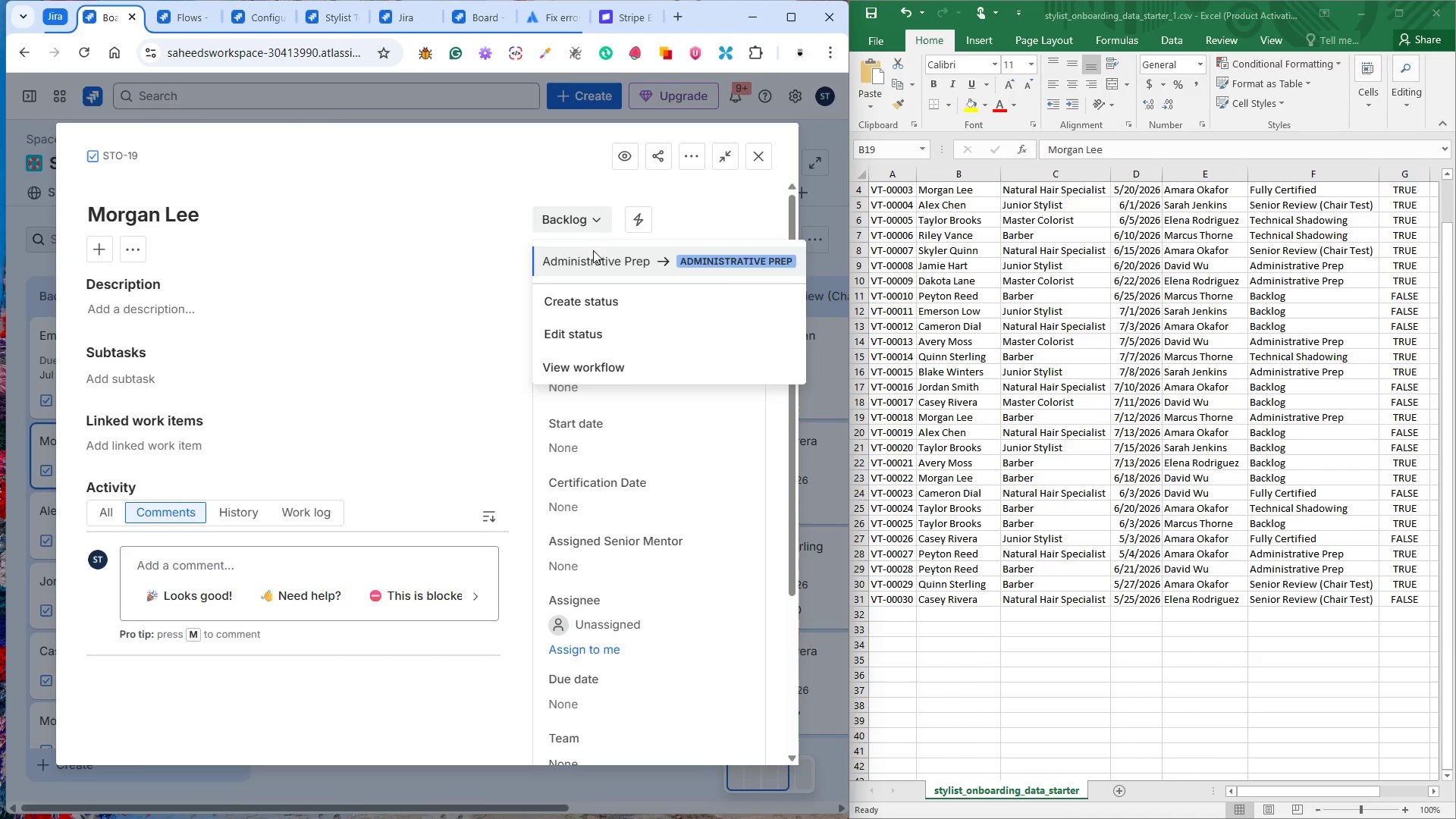 
left_click([595, 256])
 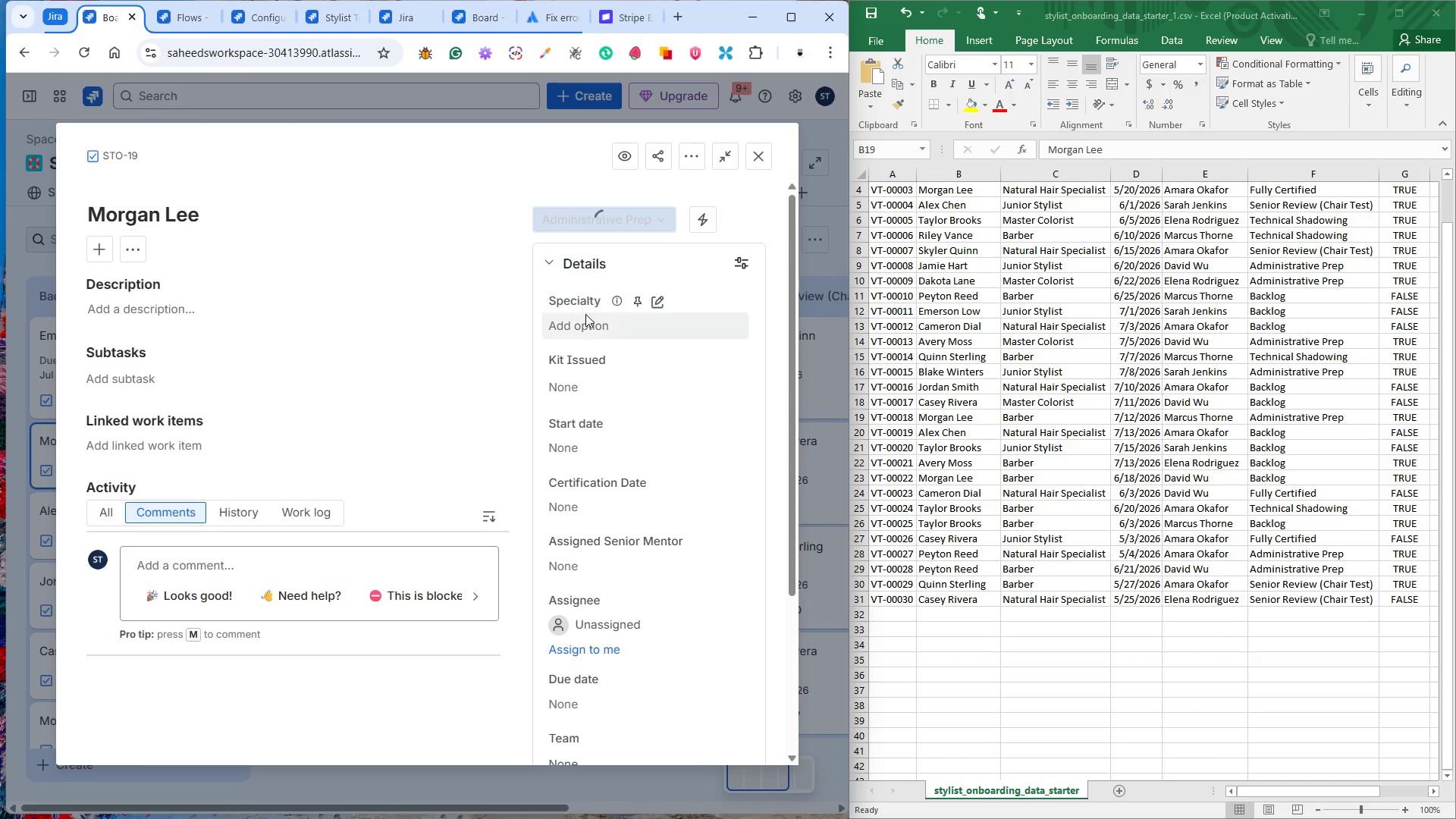 
left_click([582, 328])
 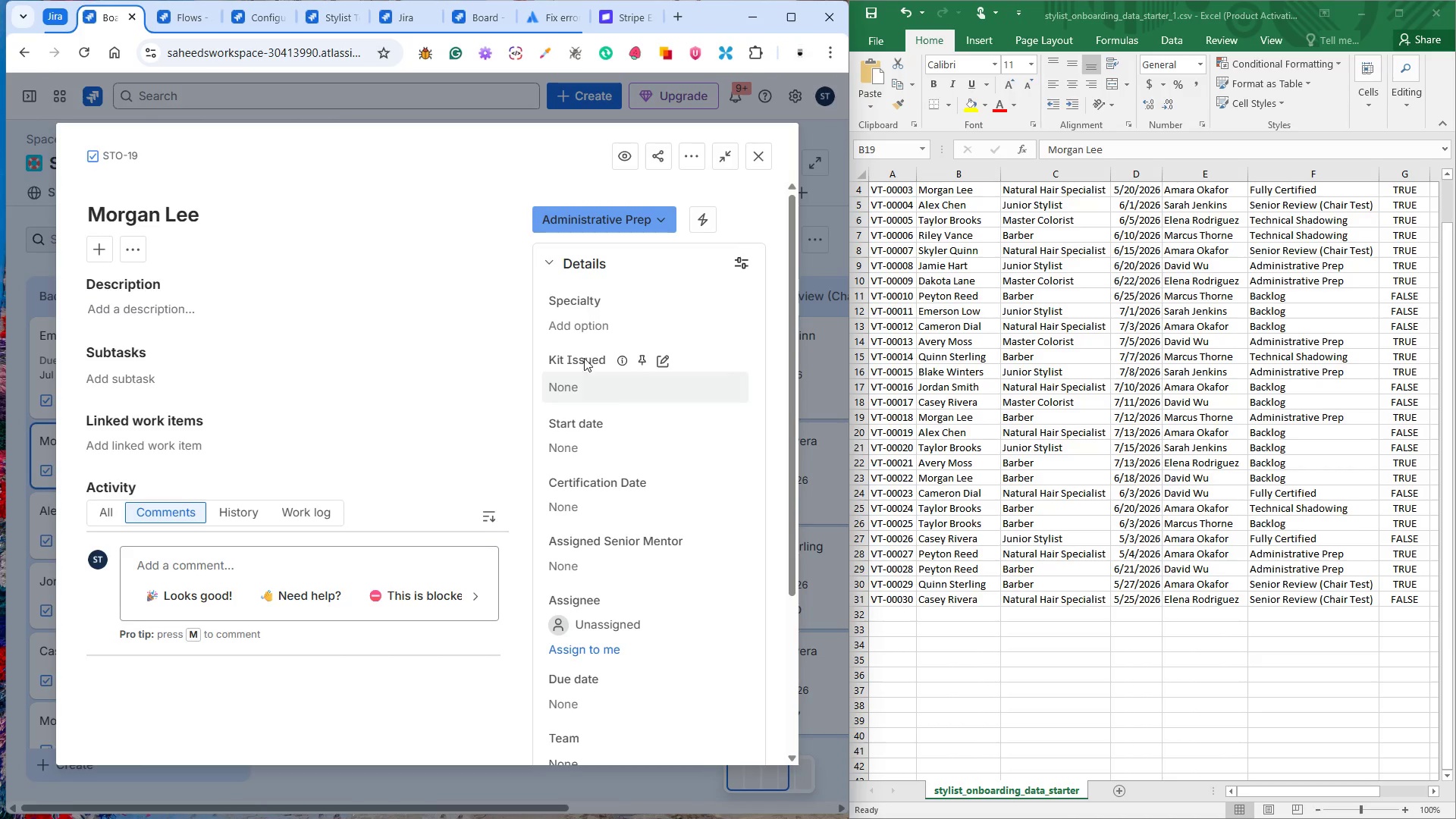 
left_click([585, 327])
 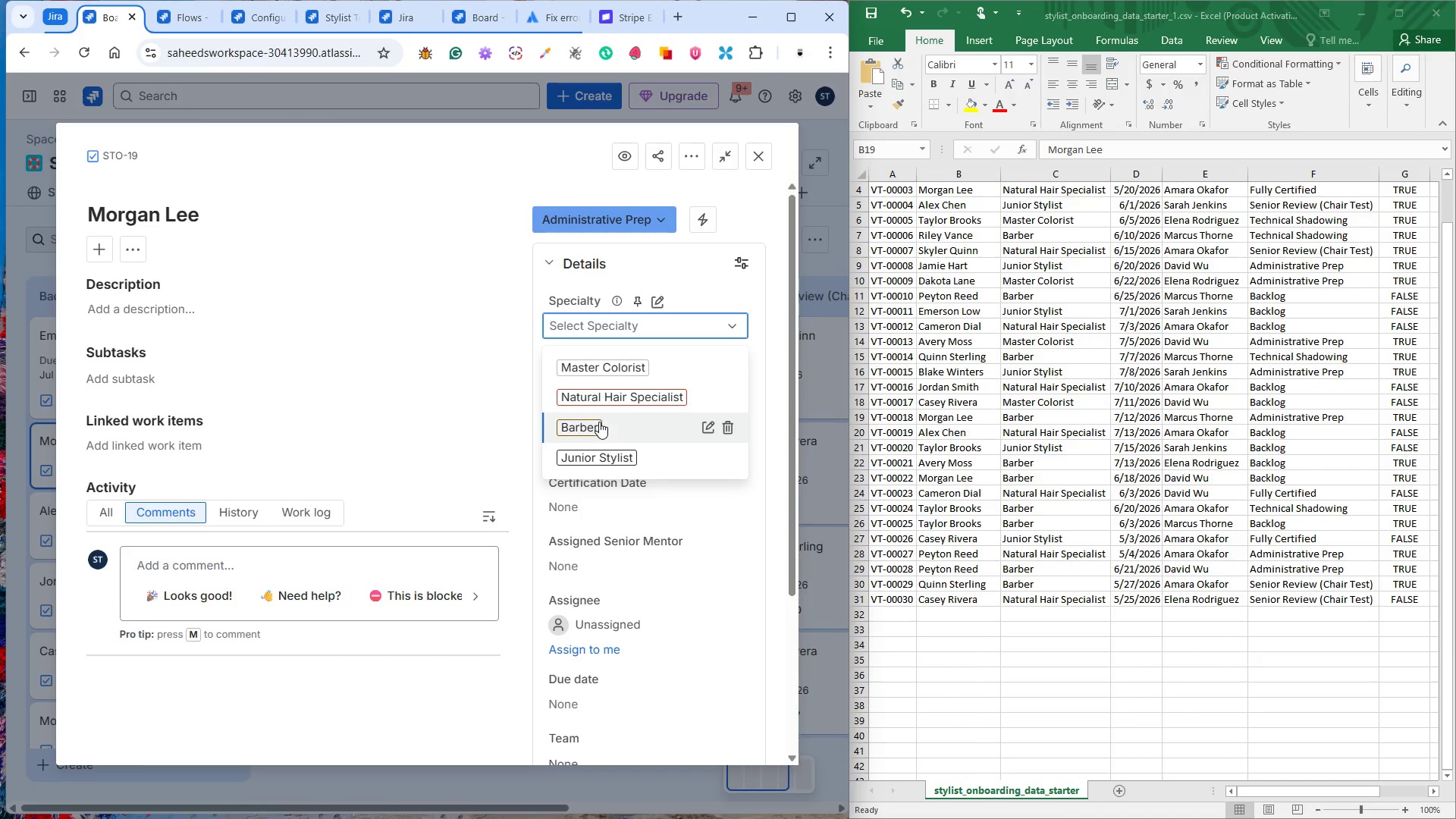 
left_click([598, 423])
 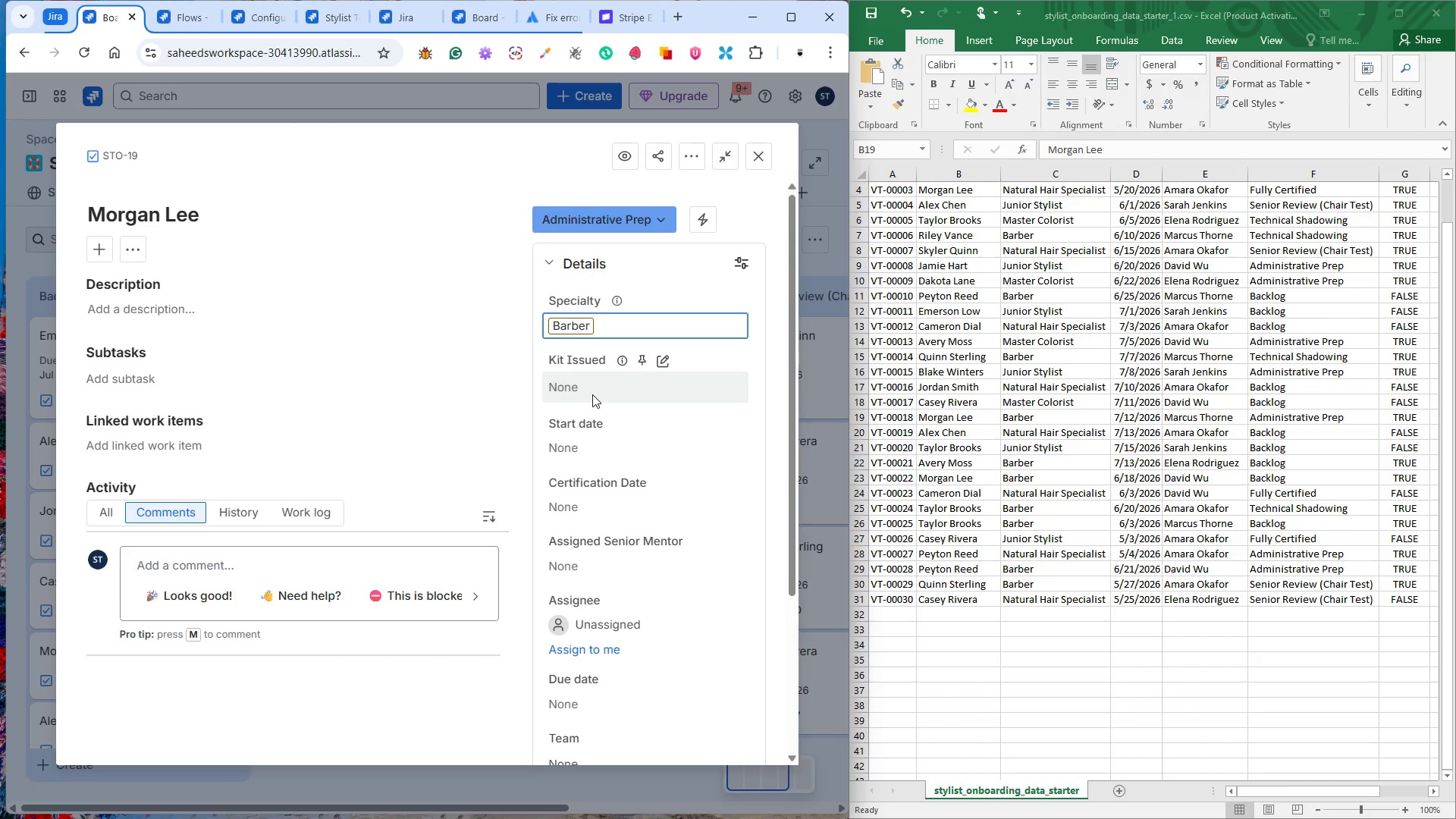 
wait(11.51)
 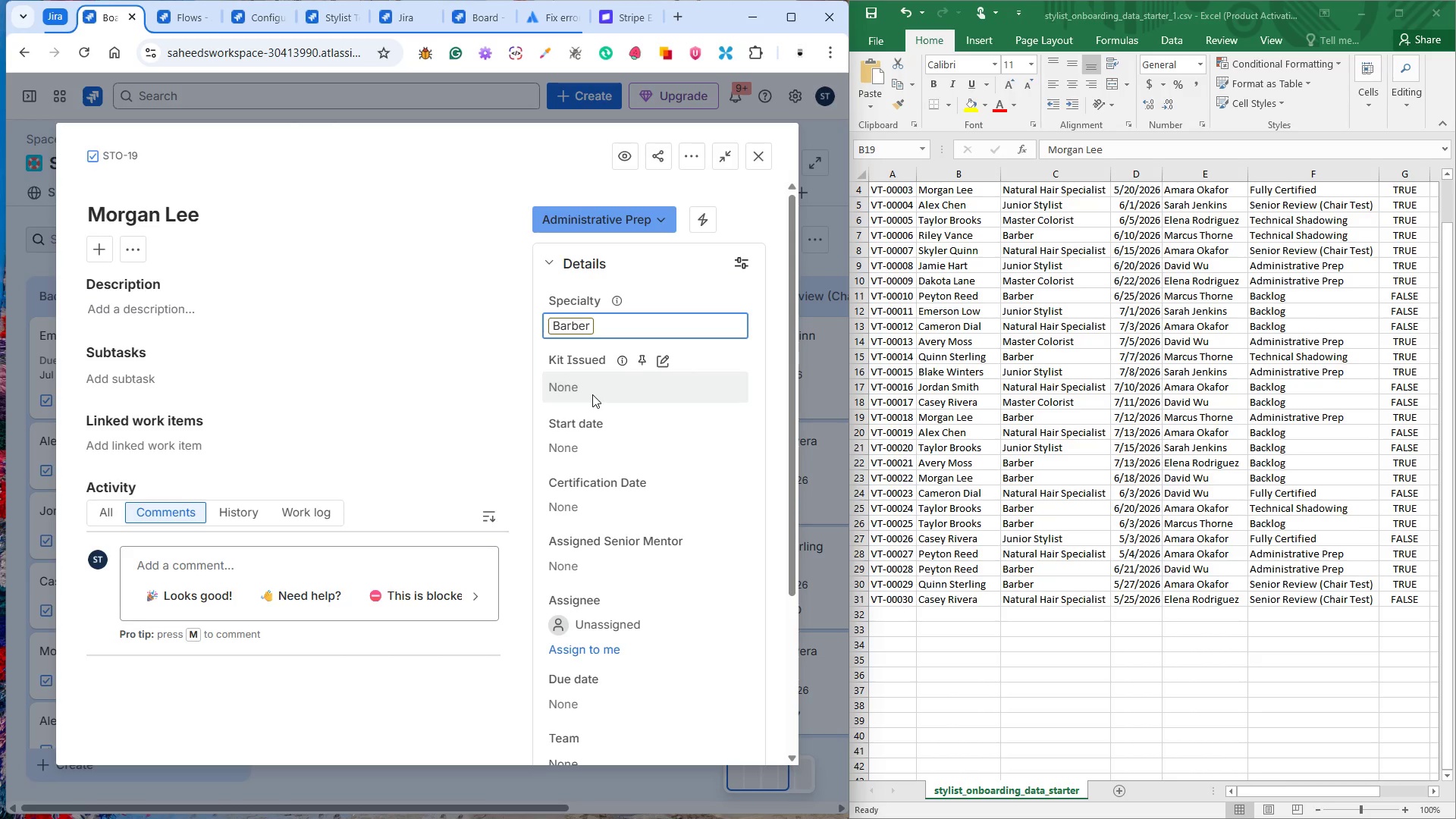 
left_click([567, 384])
 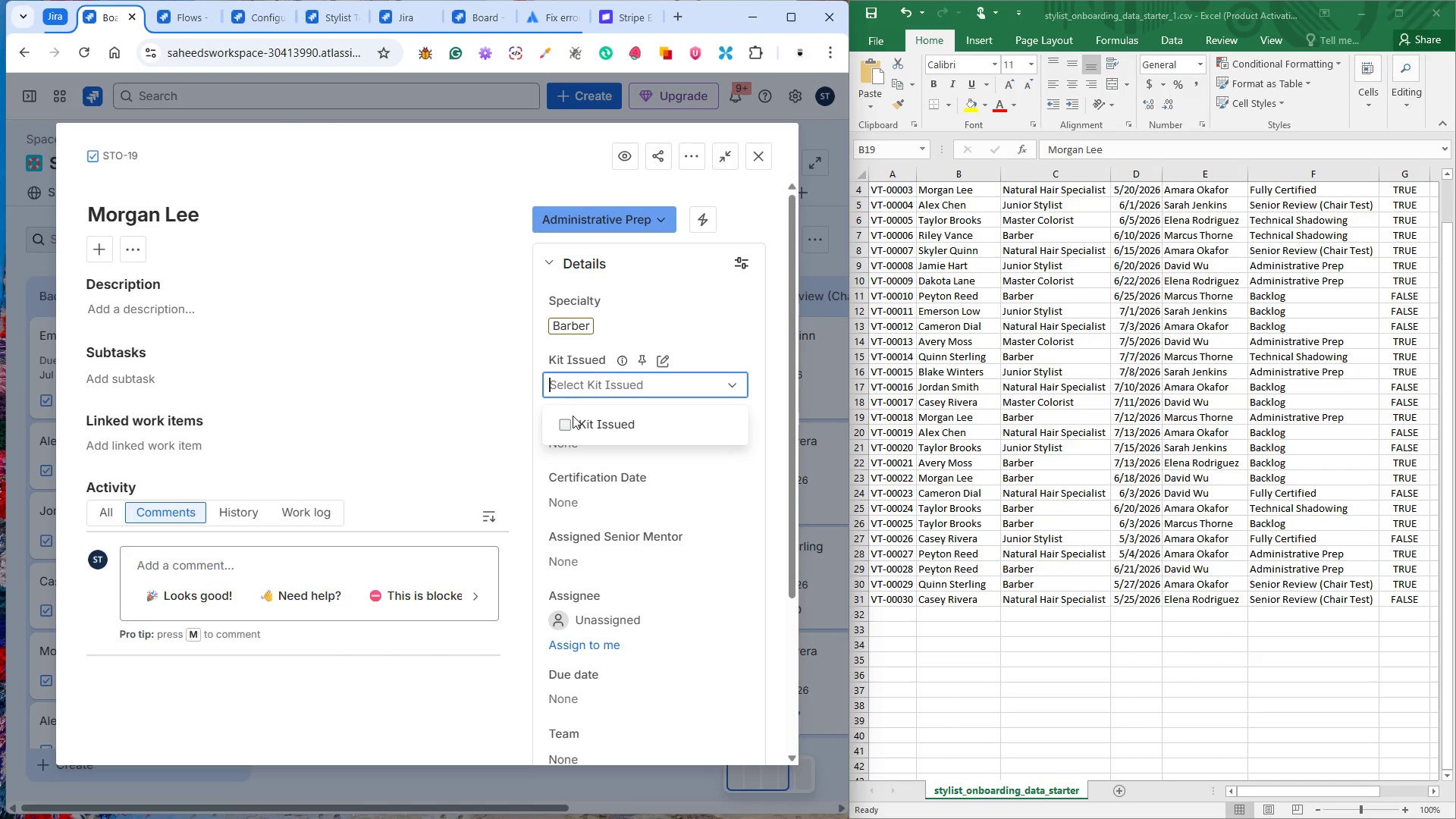 
left_click([573, 416])
 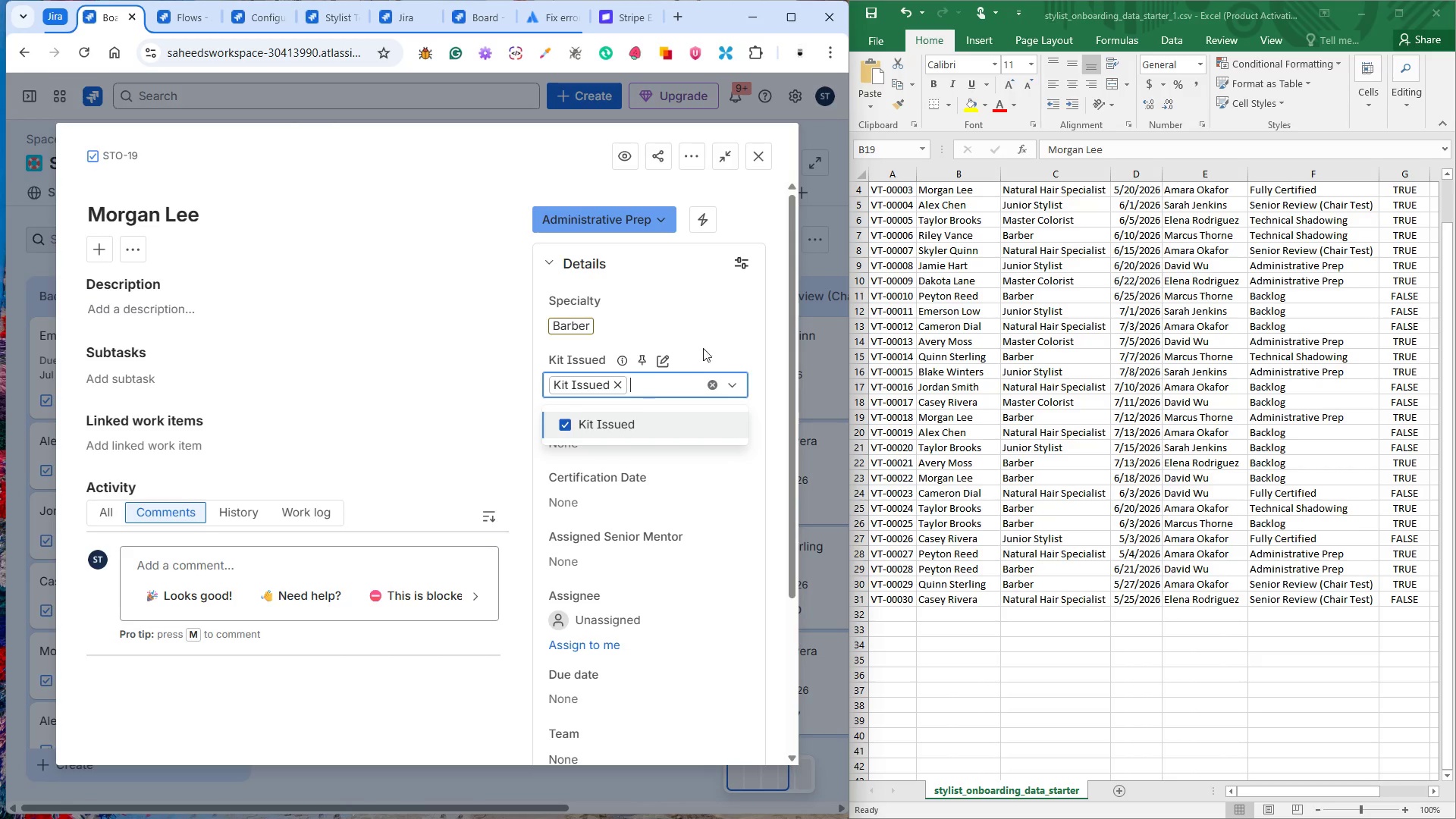 
left_click([717, 338])
 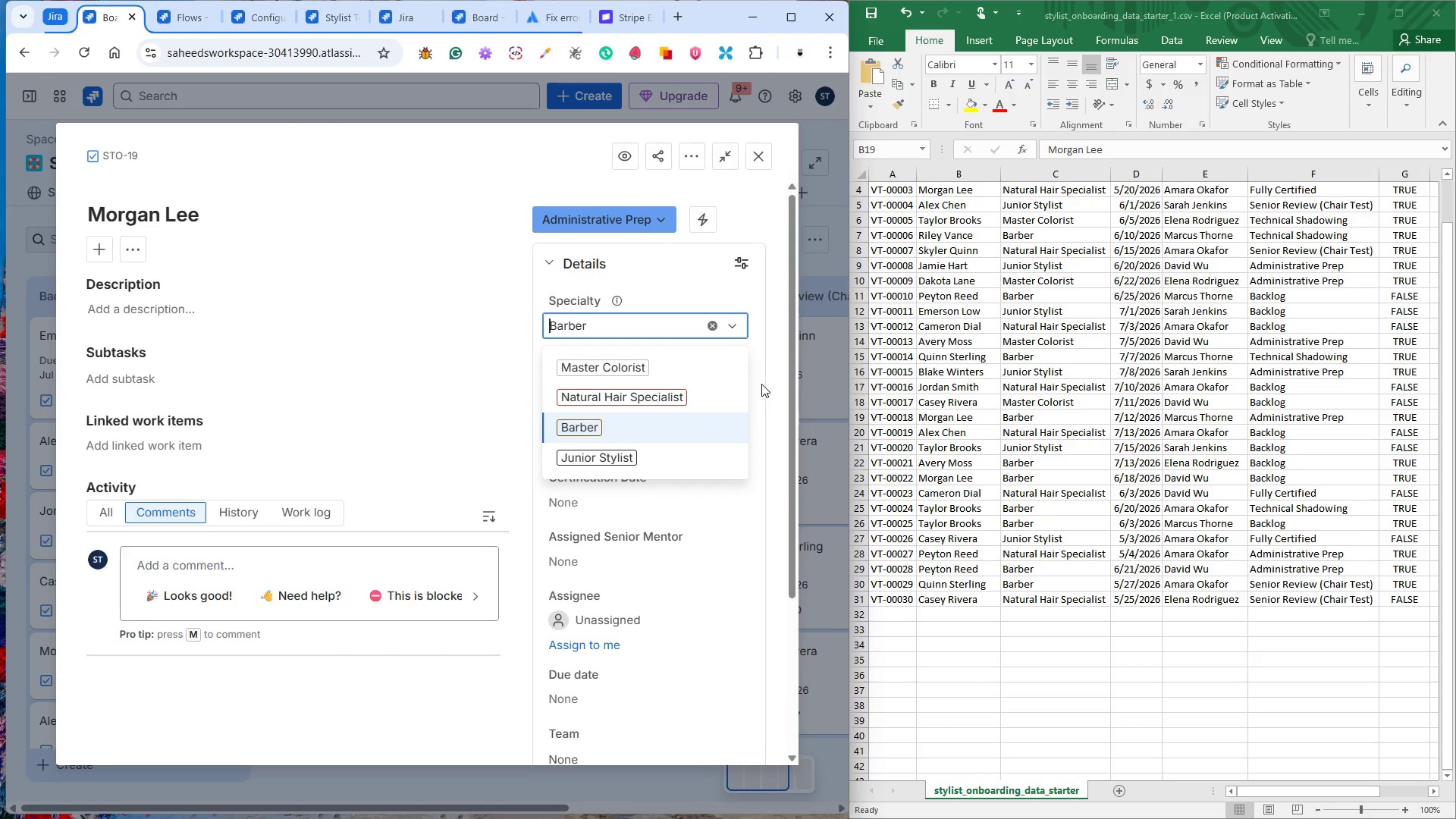 
left_click([761, 384])
 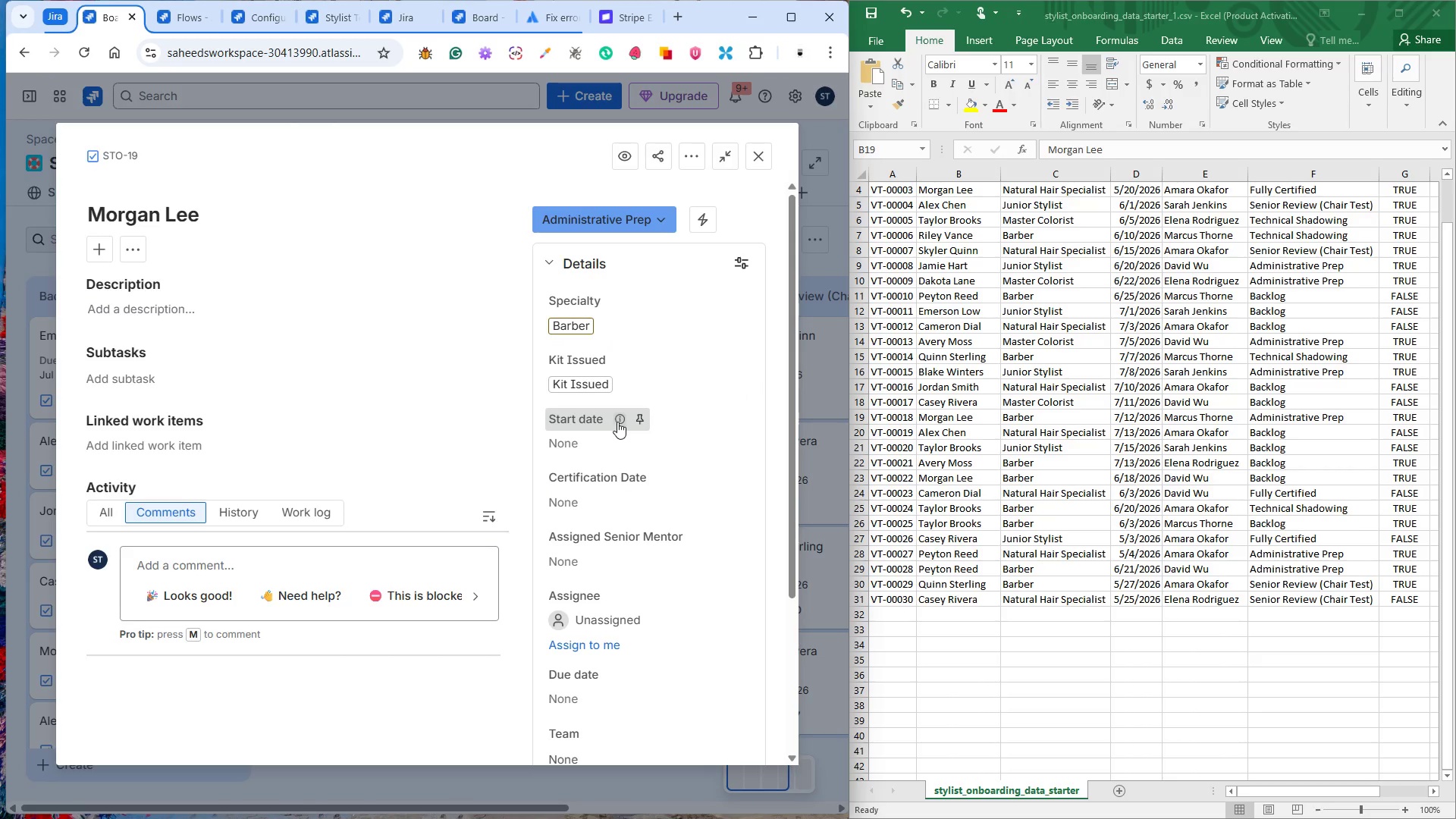 
left_click([631, 448])
 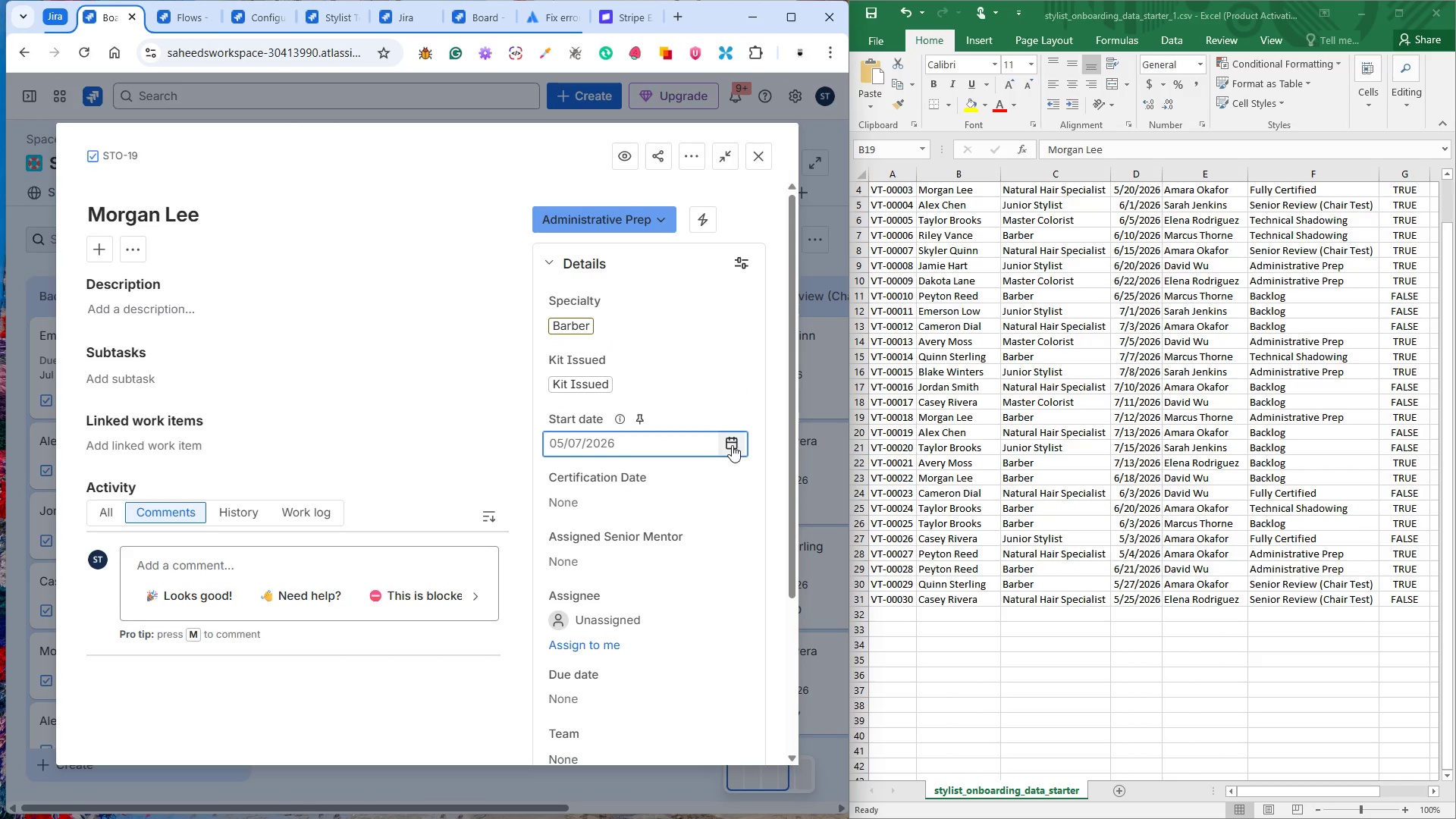 
left_click([732, 445])
 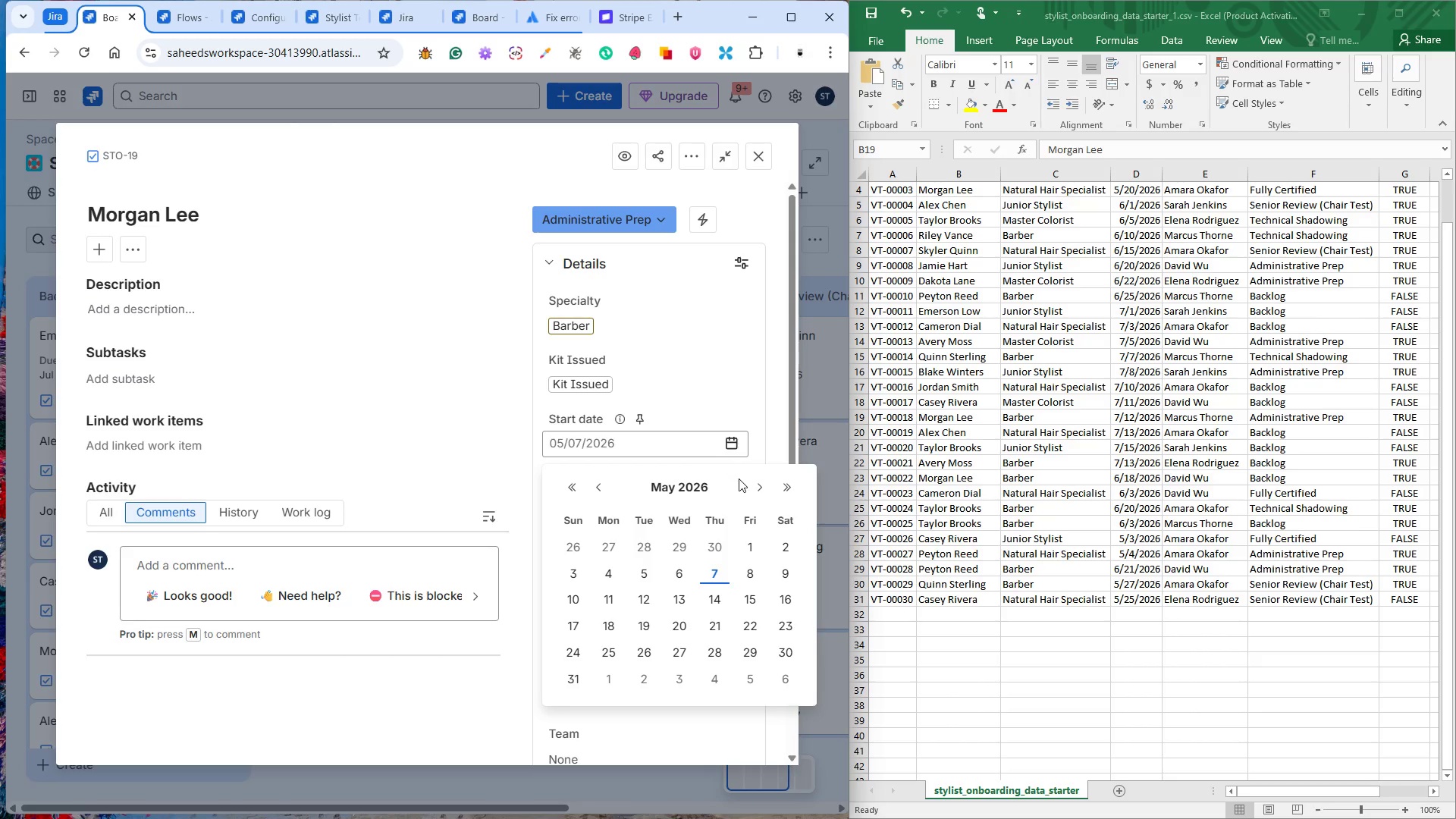 
left_click([753, 483])
 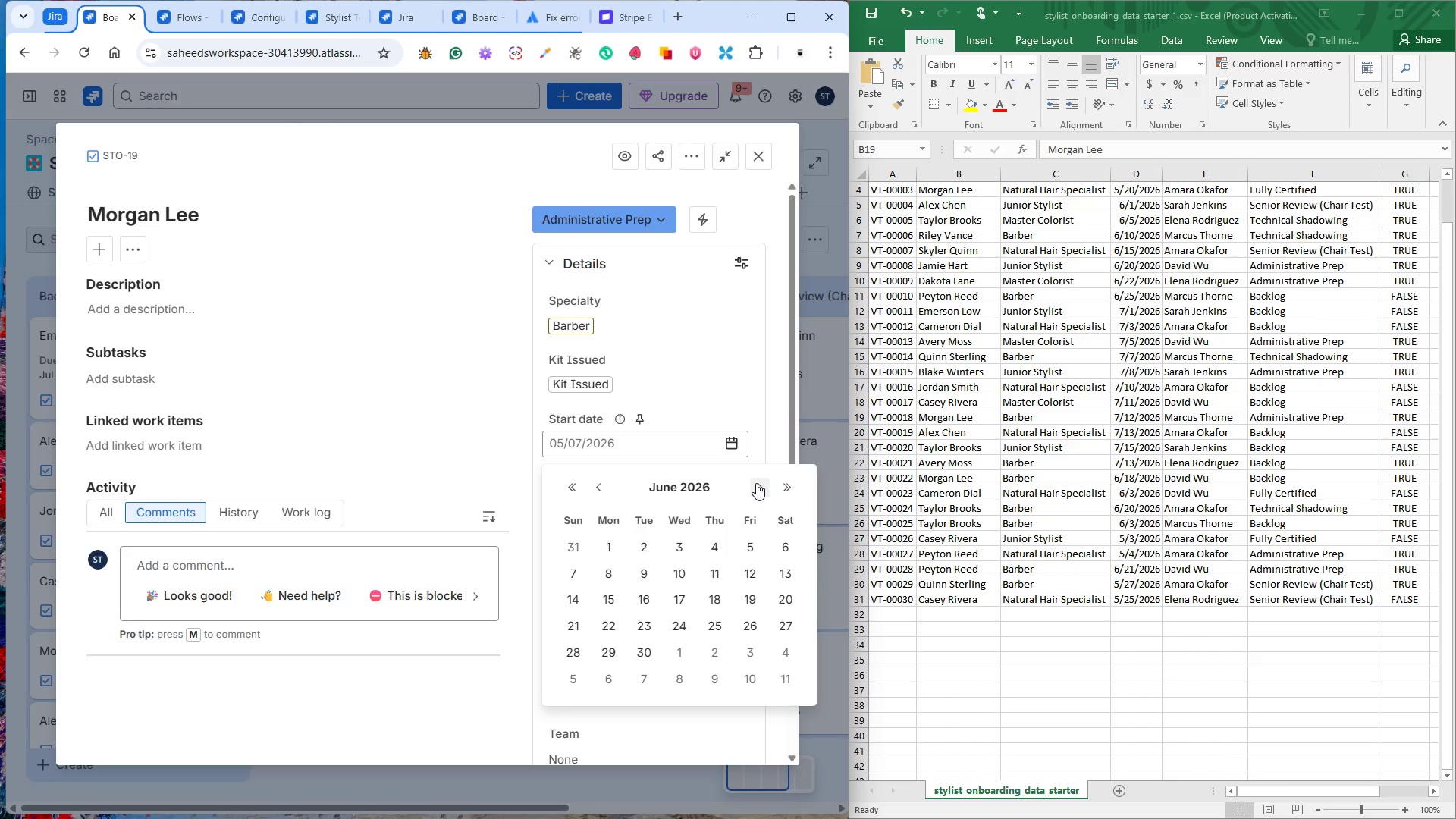 
double_click([756, 483])
 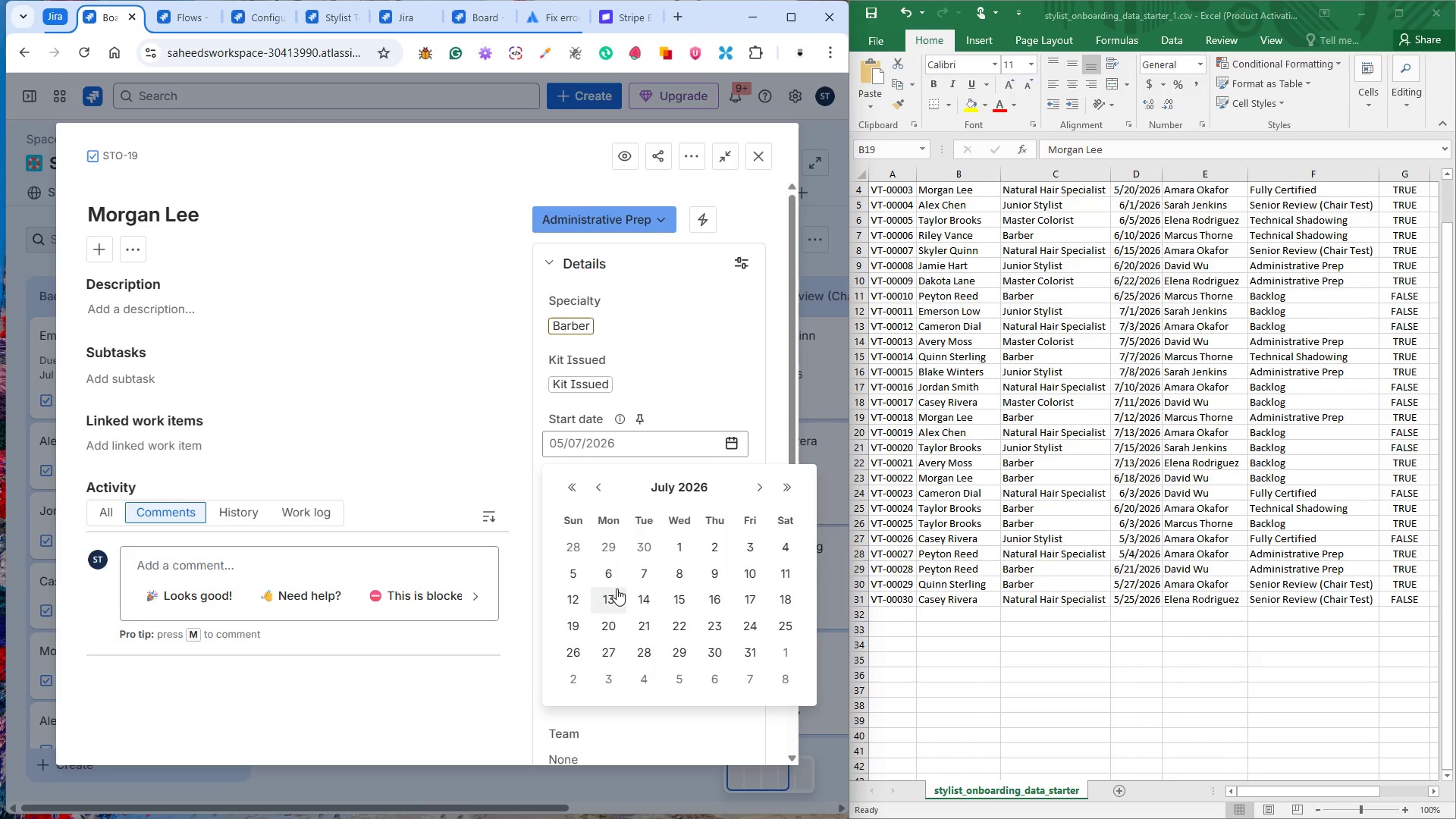 
left_click([566, 600])
 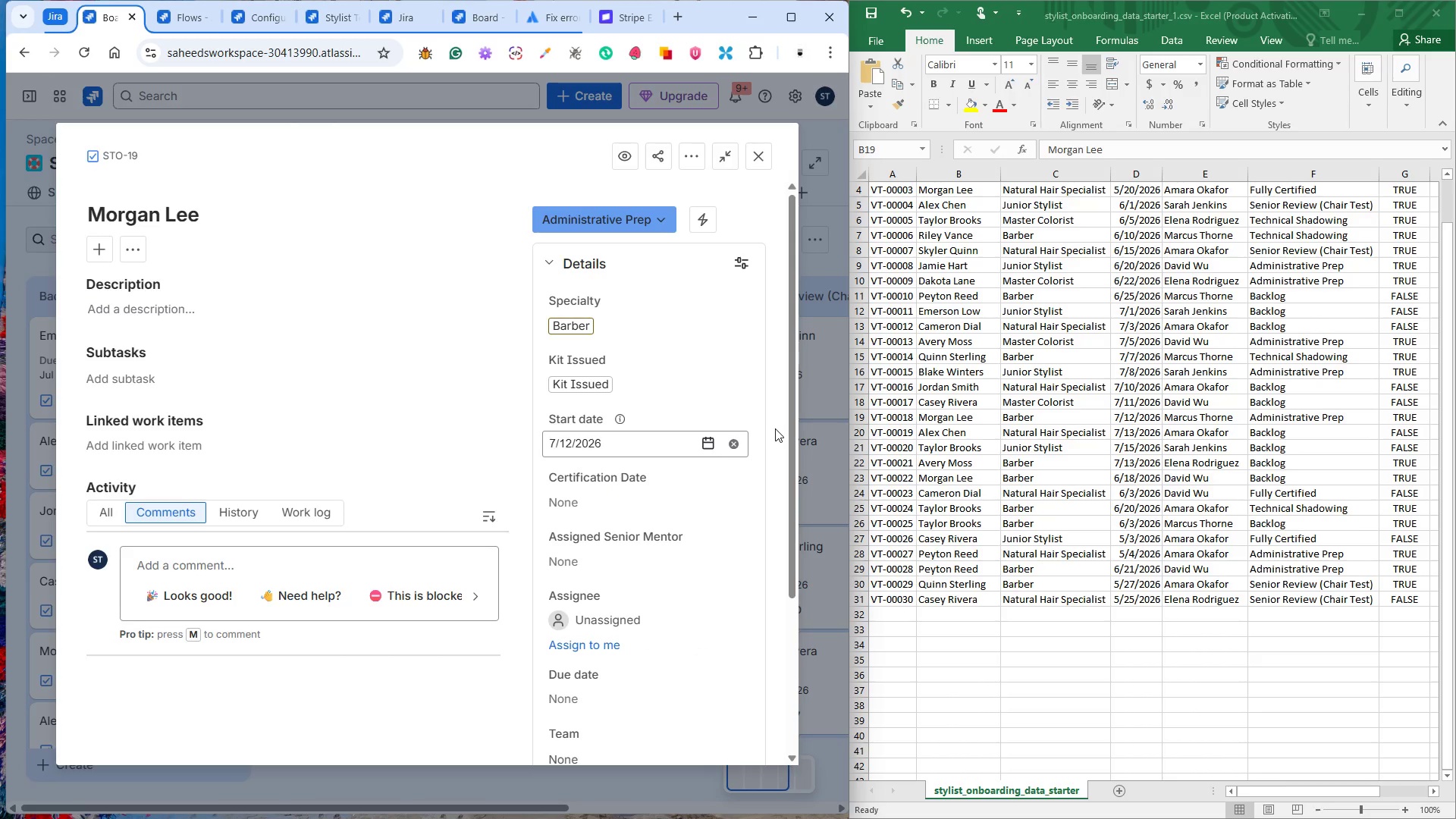 
wait(9.8)
 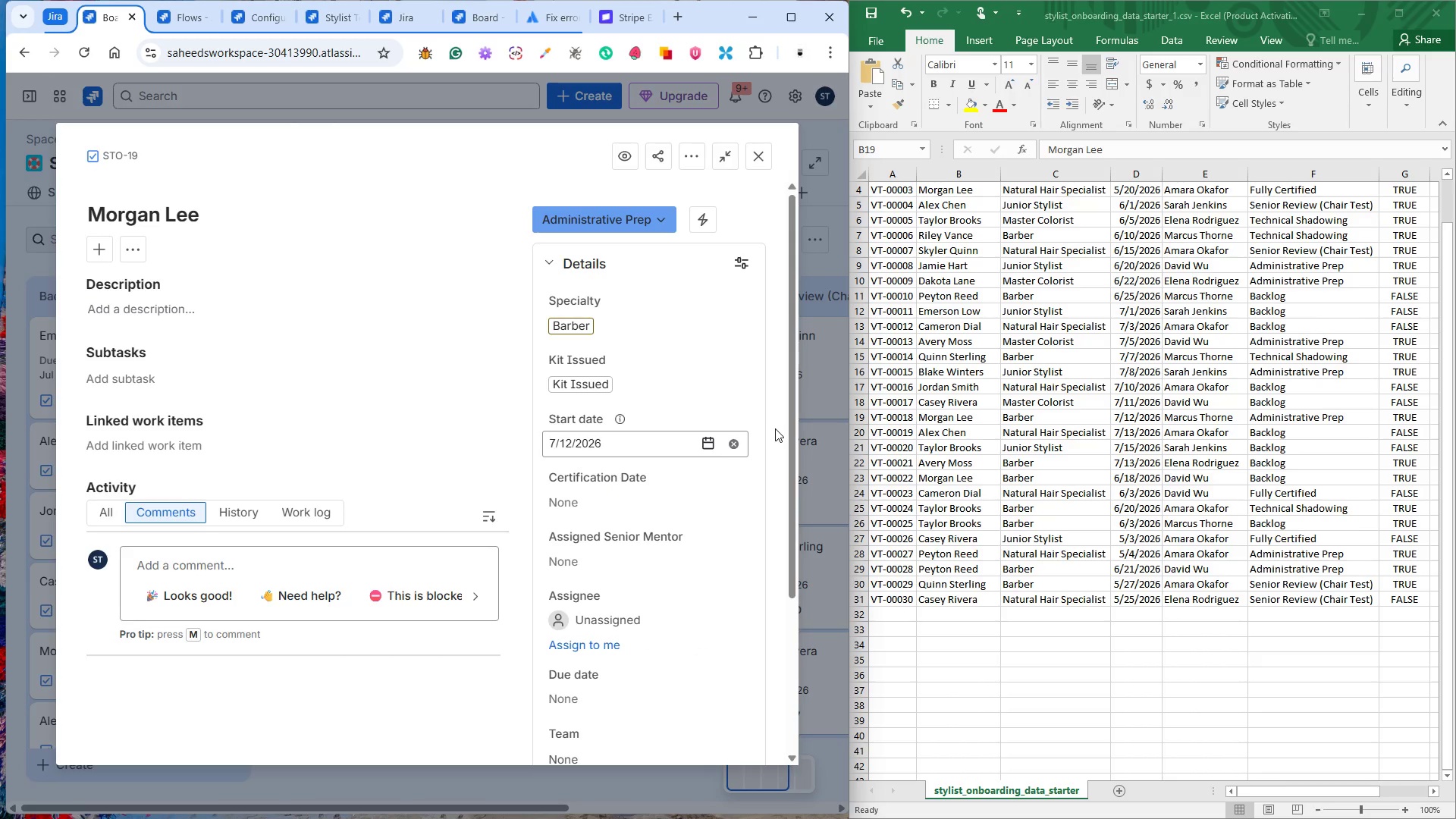 
left_click([774, 429])
 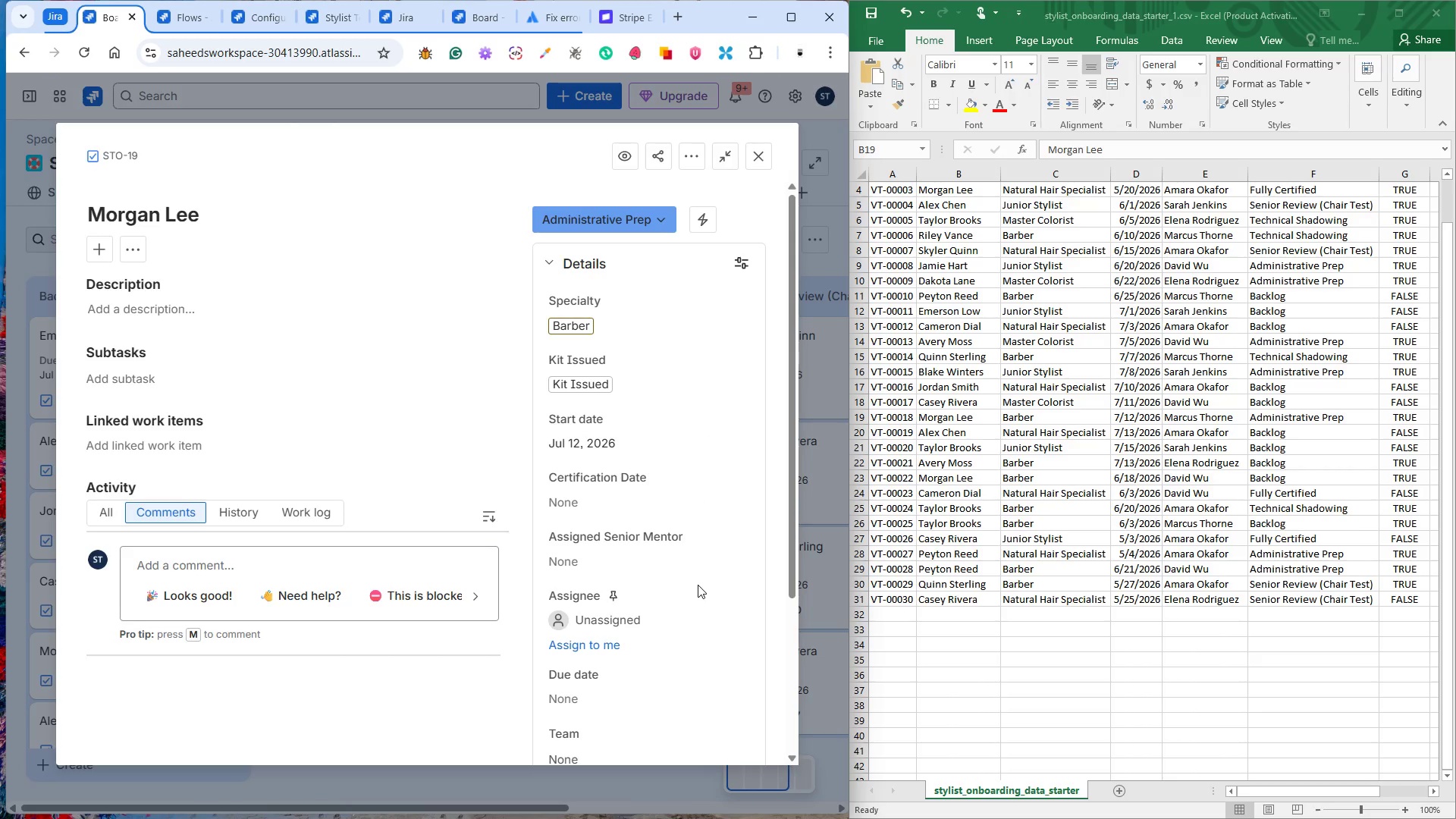 
scroll: coordinate [698, 585], scroll_direction: down, amount: 1.0
 